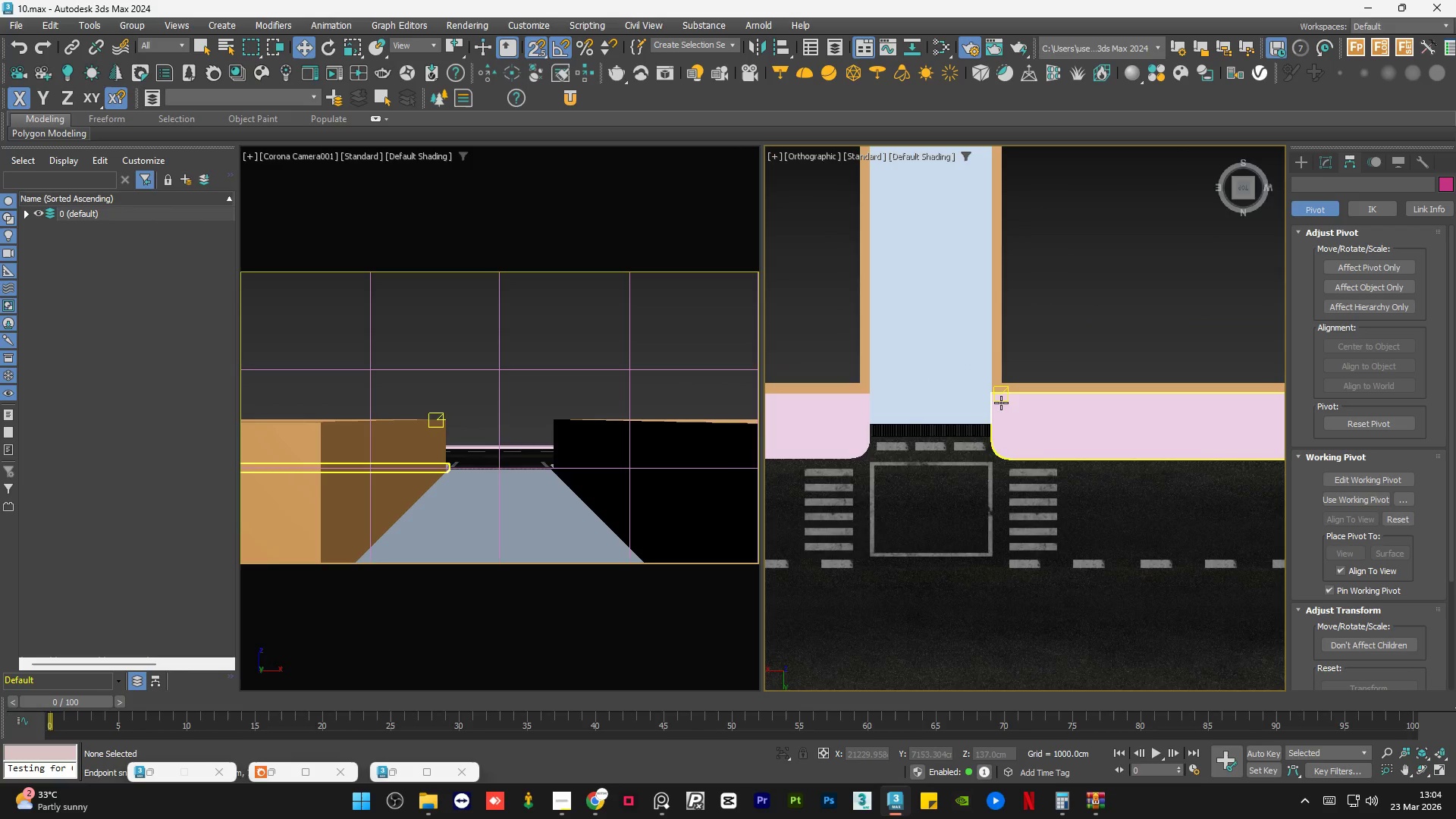 
left_click([1065, 369])
 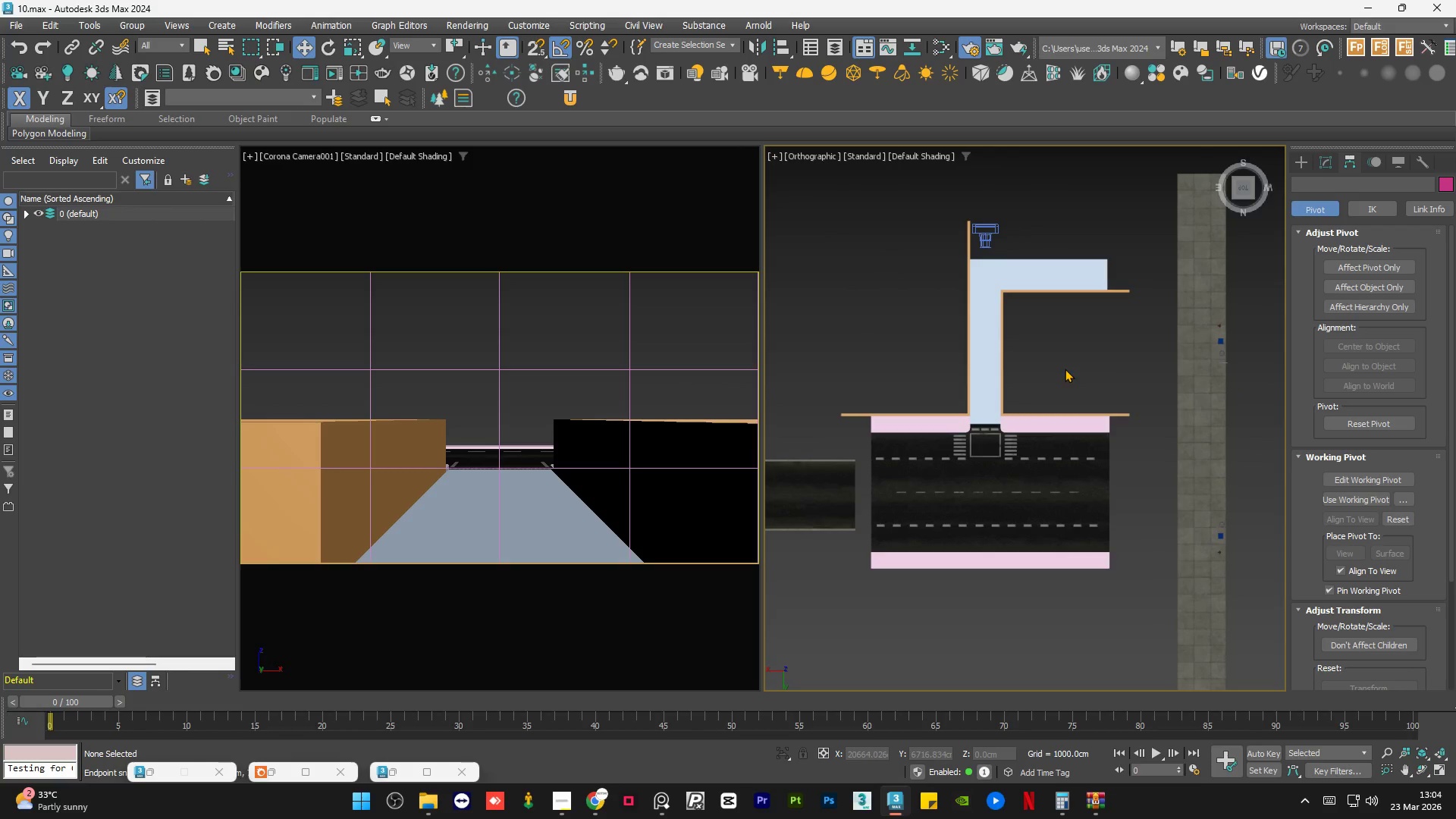 
scroll: coordinate [998, 444], scroll_direction: down, amount: 4.0
 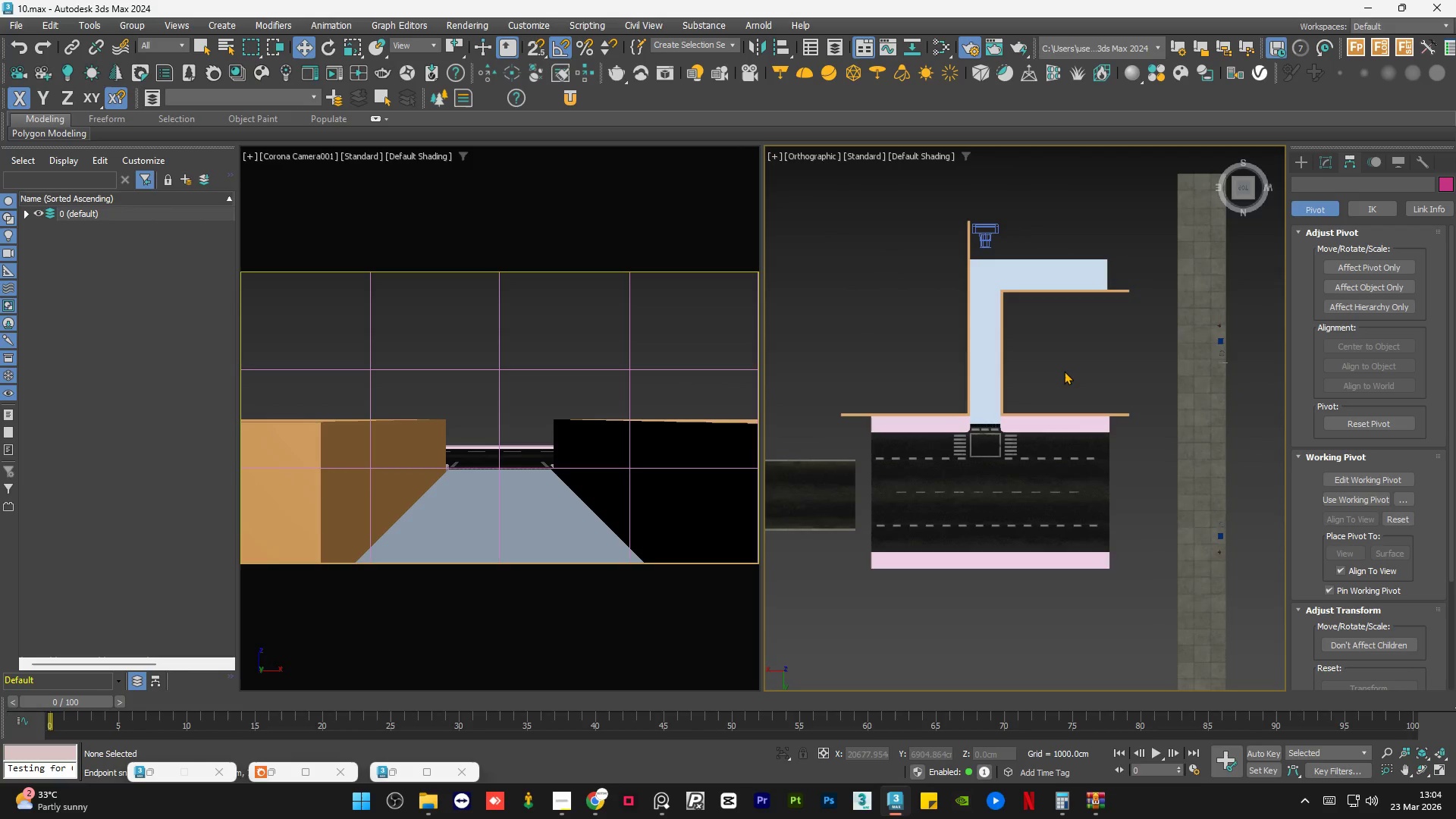 
hold_key(key=AltLeft, duration=0.89)
 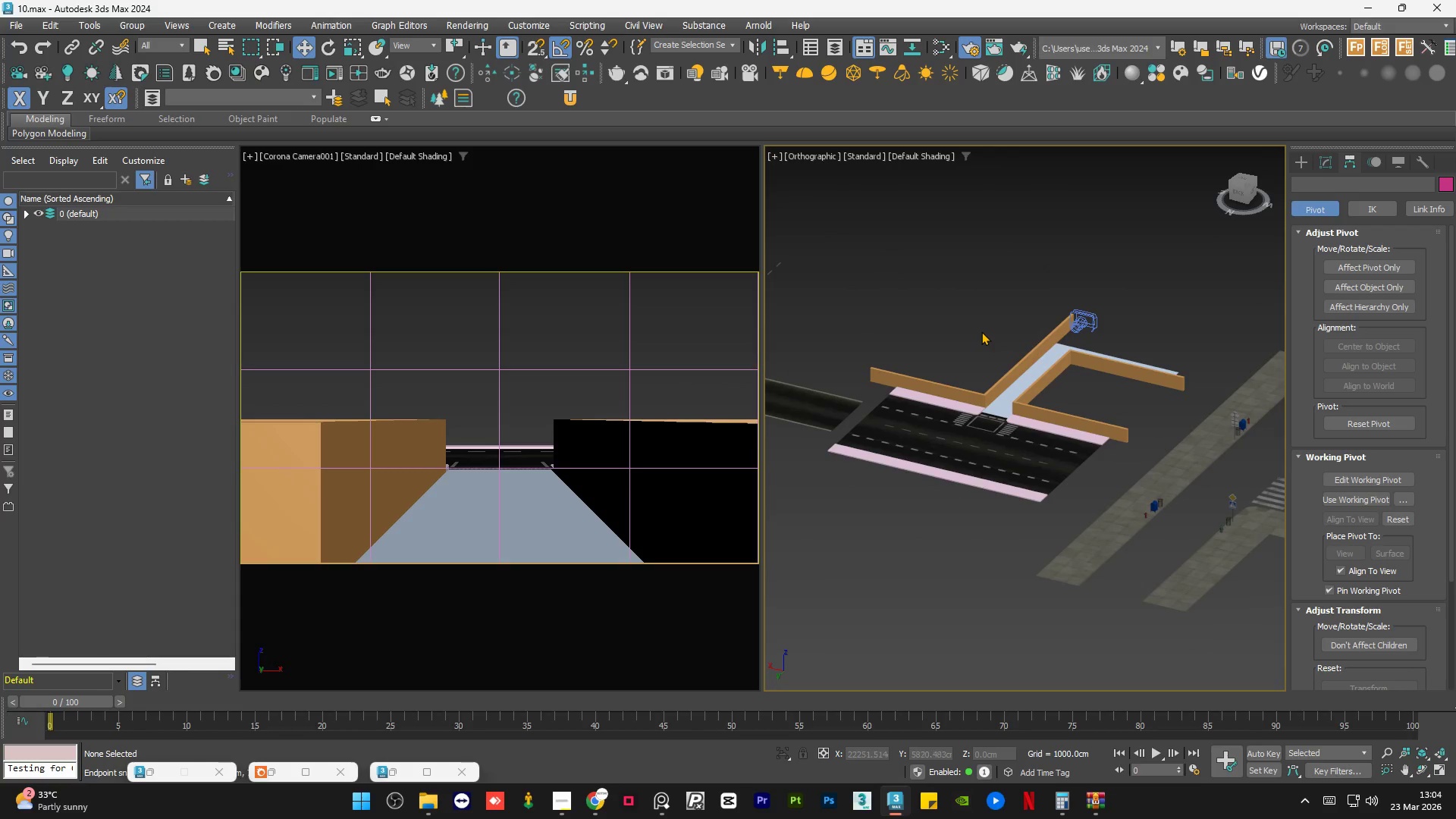 
hold_key(key=AltLeft, duration=7.62)
left_click([981, 331])
 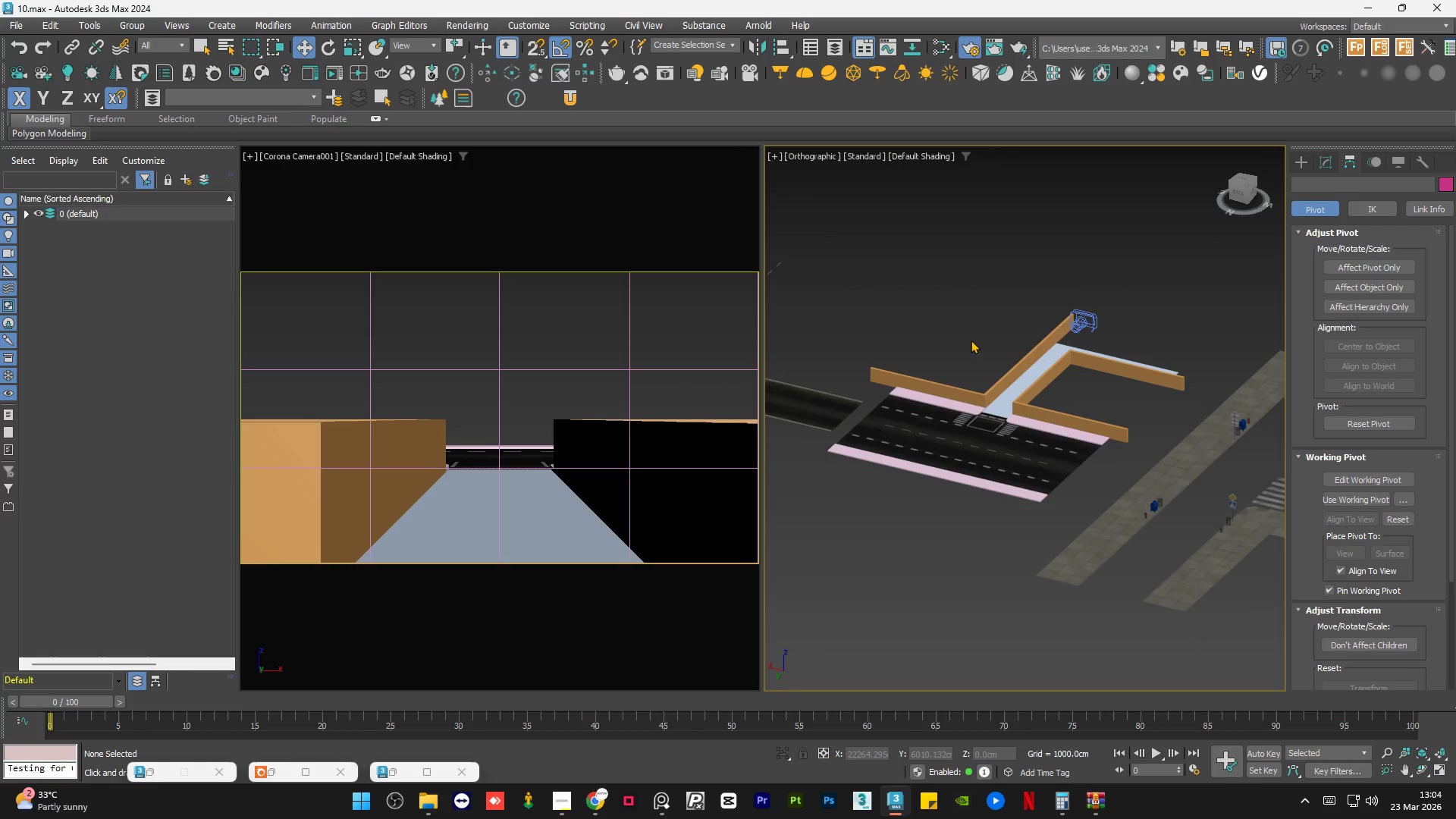 
scroll: coordinate [969, 340], scroll_direction: up, amount: 3.0
 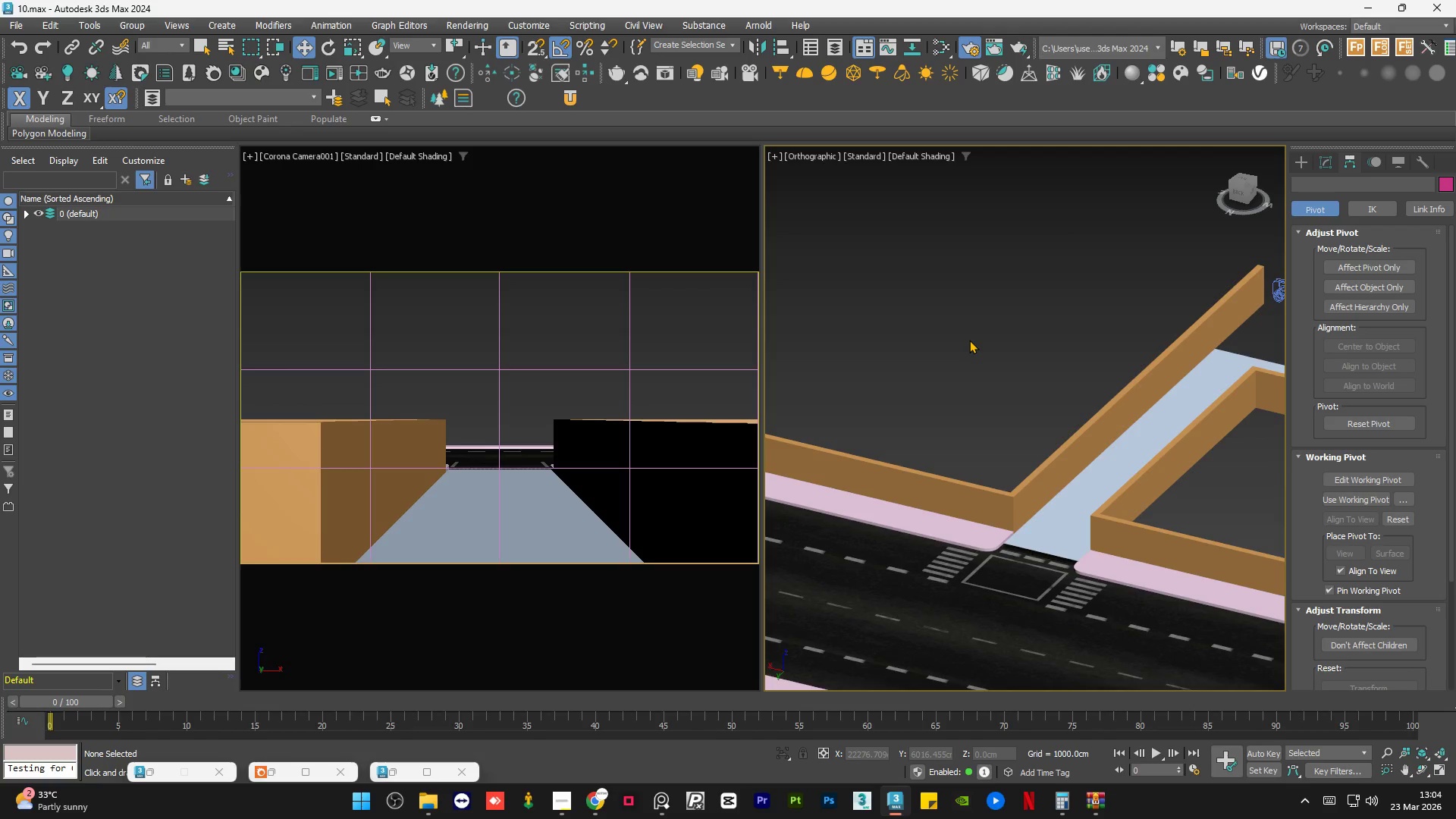 
scroll: coordinate [969, 340], scroll_direction: down, amount: 2.0
 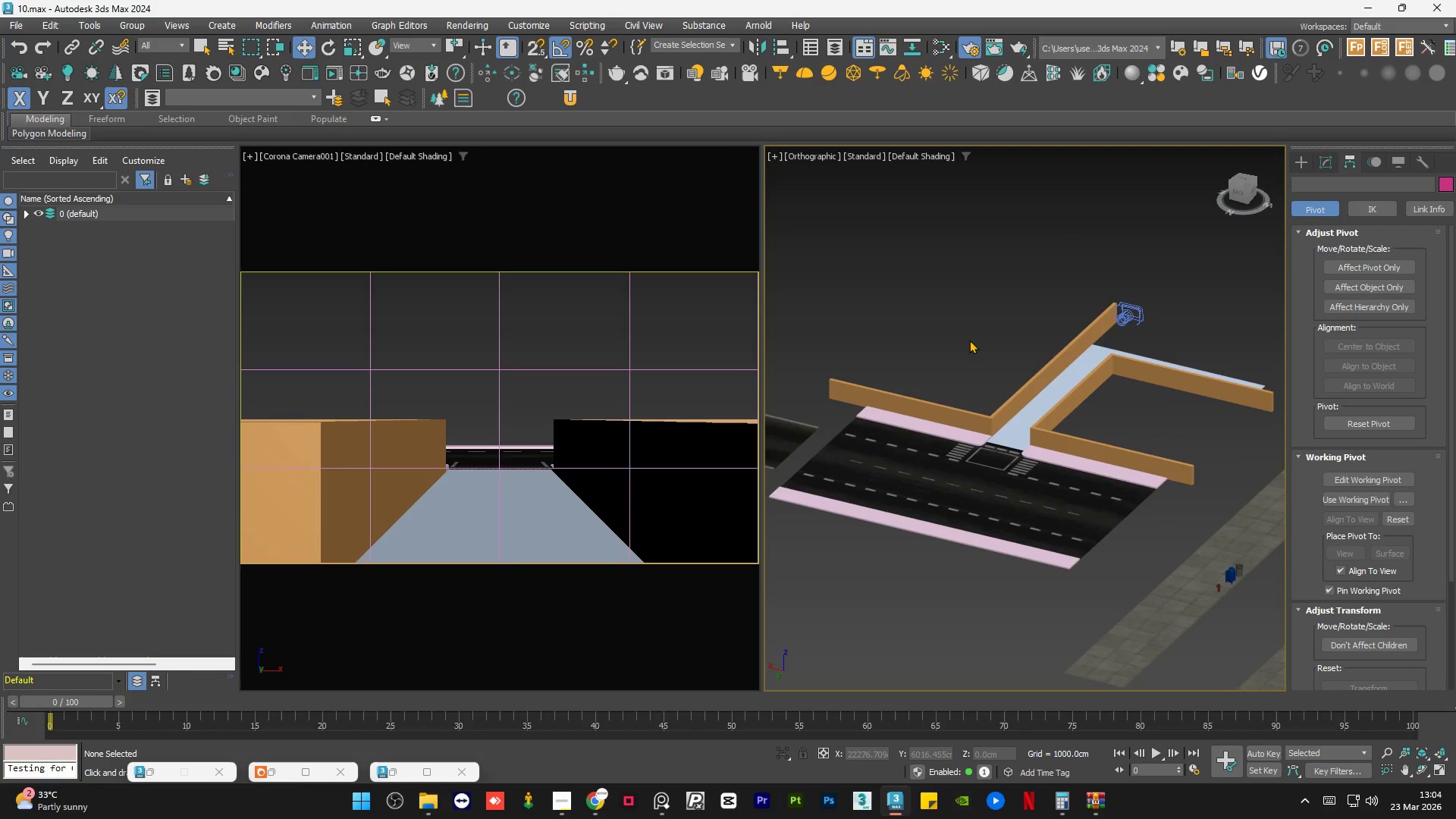 
left_click([969, 340])
 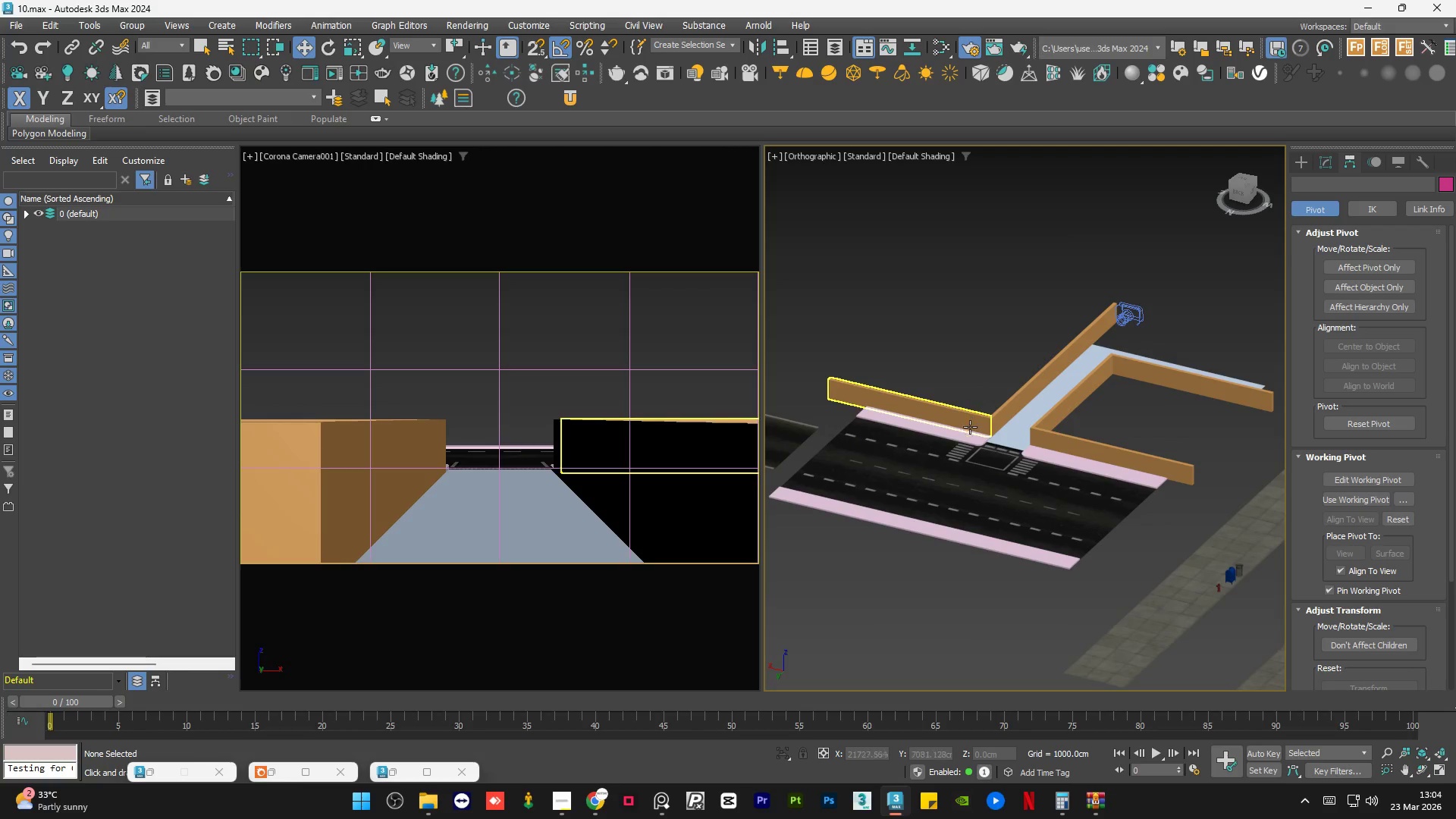 
scroll: coordinate [958, 454], scroll_direction: up, amount: 6.0
 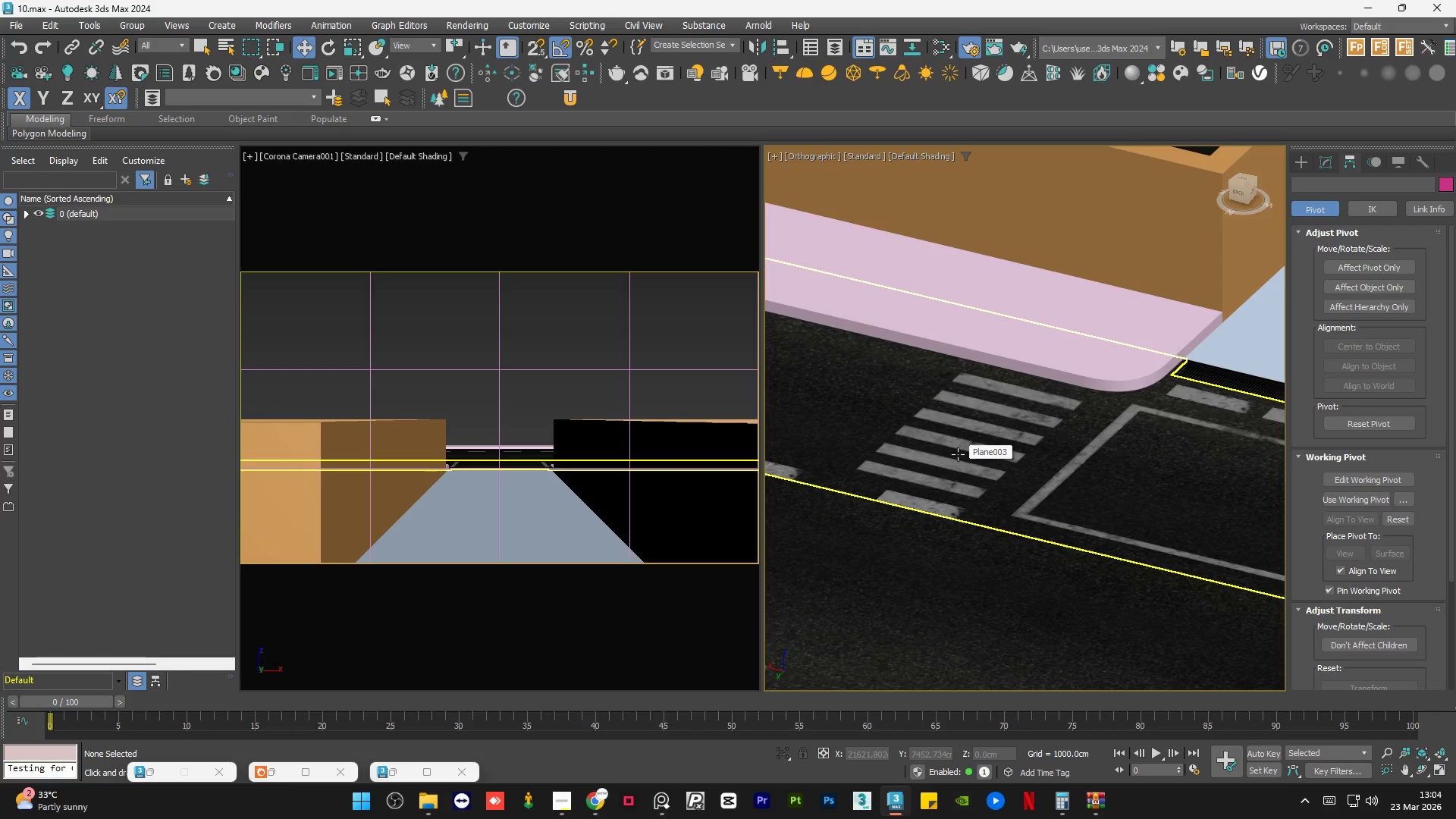 
scroll: coordinate [958, 454], scroll_direction: down, amount: 4.0
 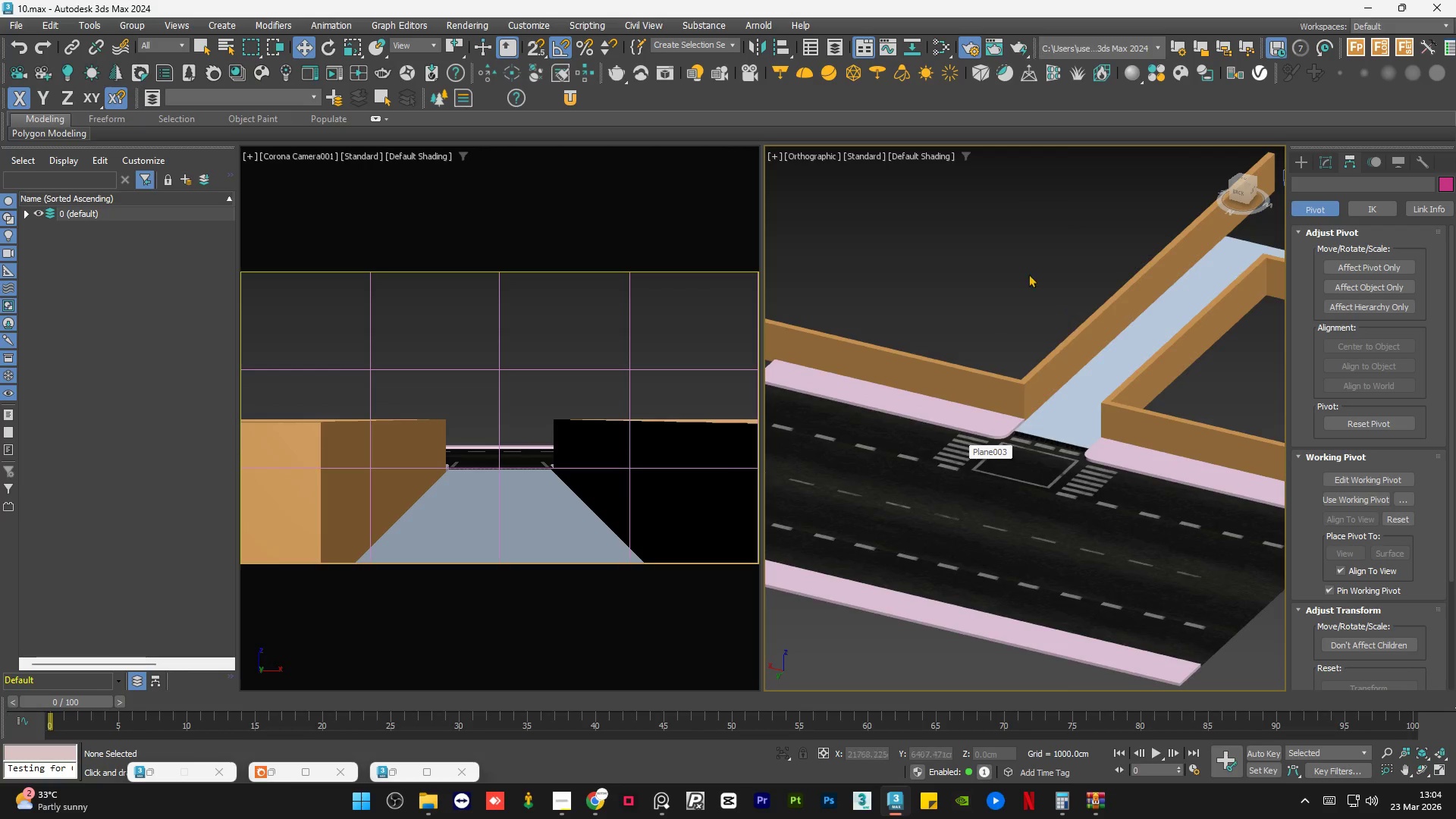 
left_click([1017, 253])
 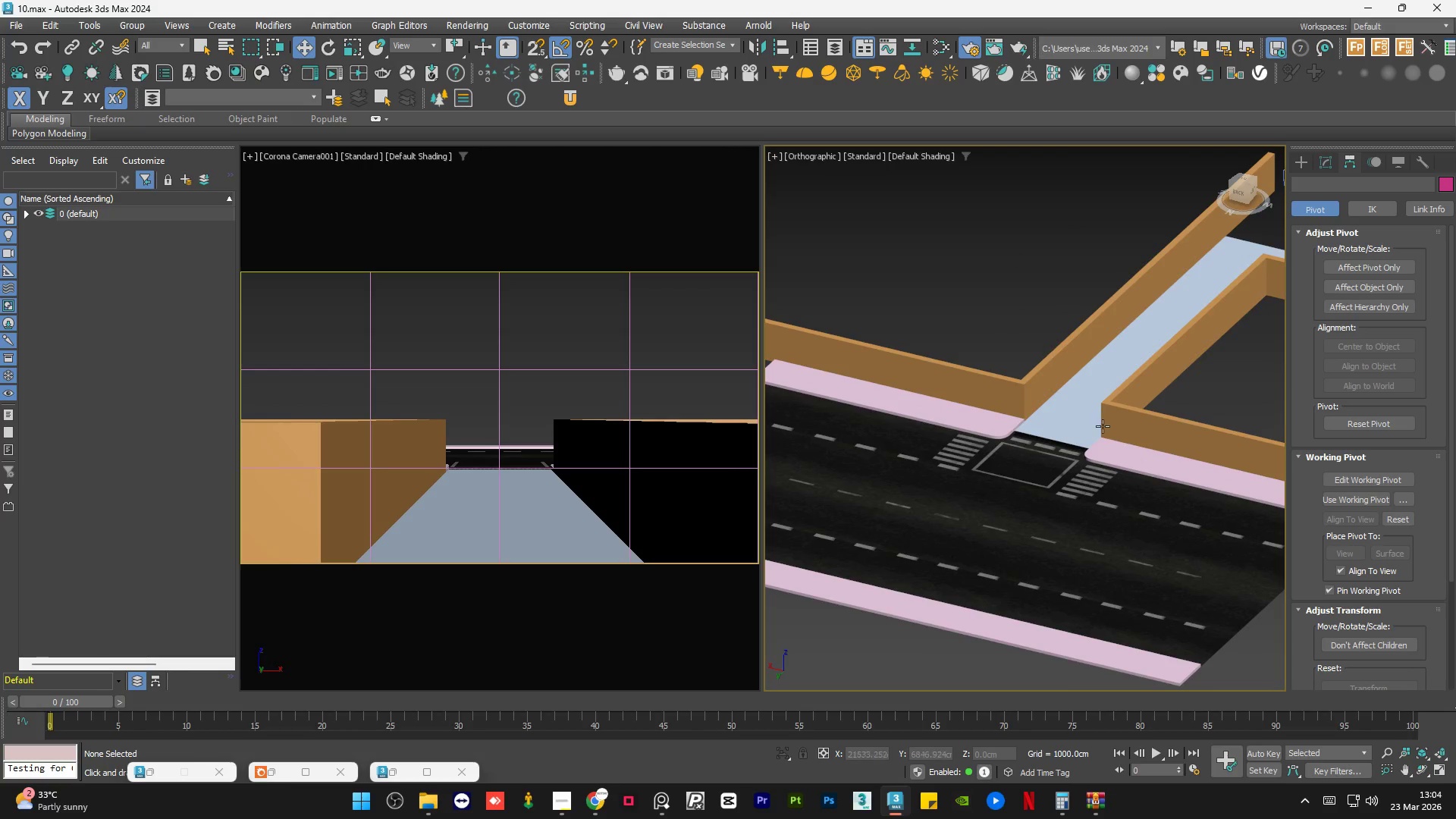 
hold_key(key=AltLeft, duration=0.64)
 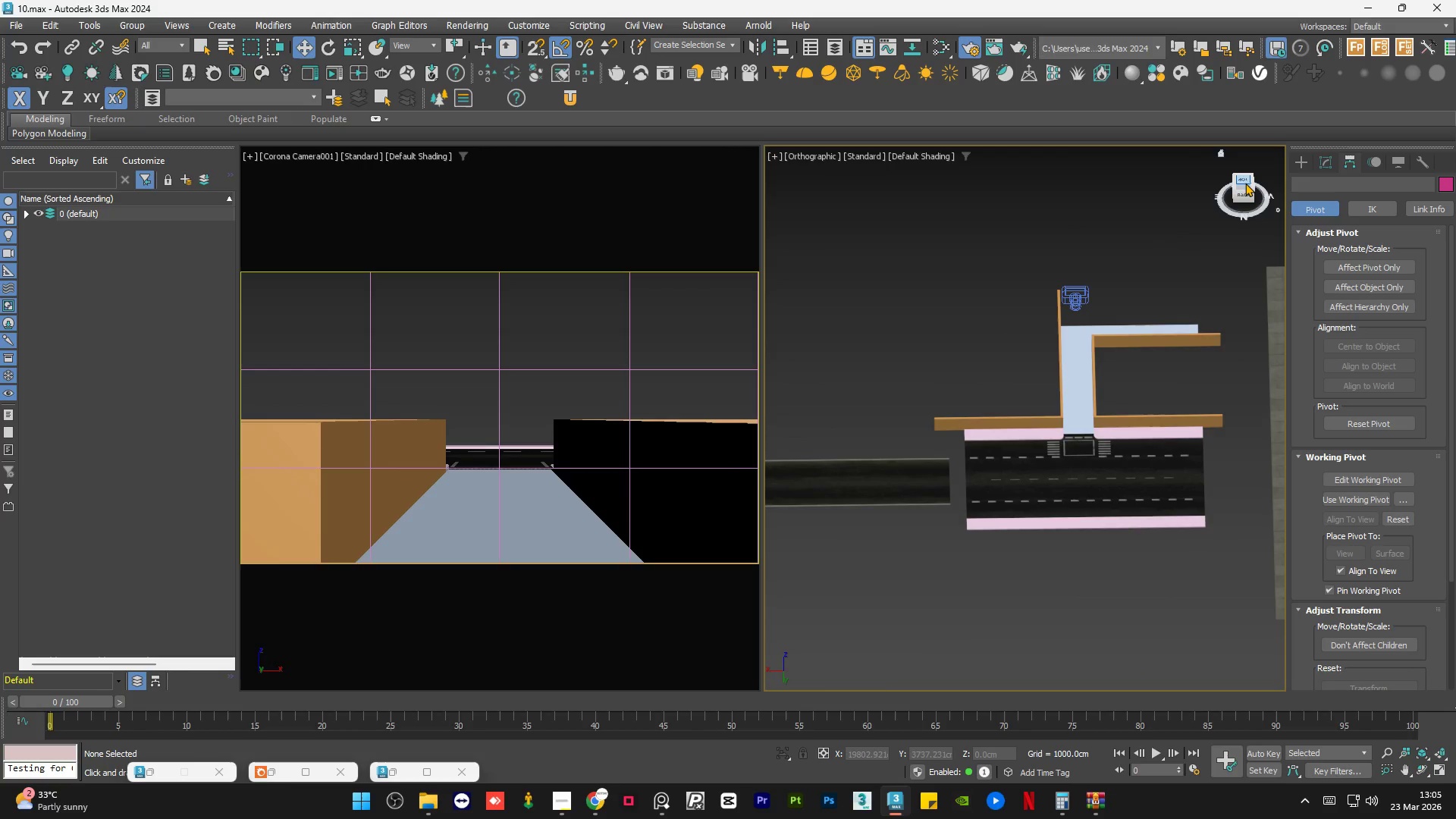 
scroll: coordinate [1107, 438], scroll_direction: down, amount: 3.0
 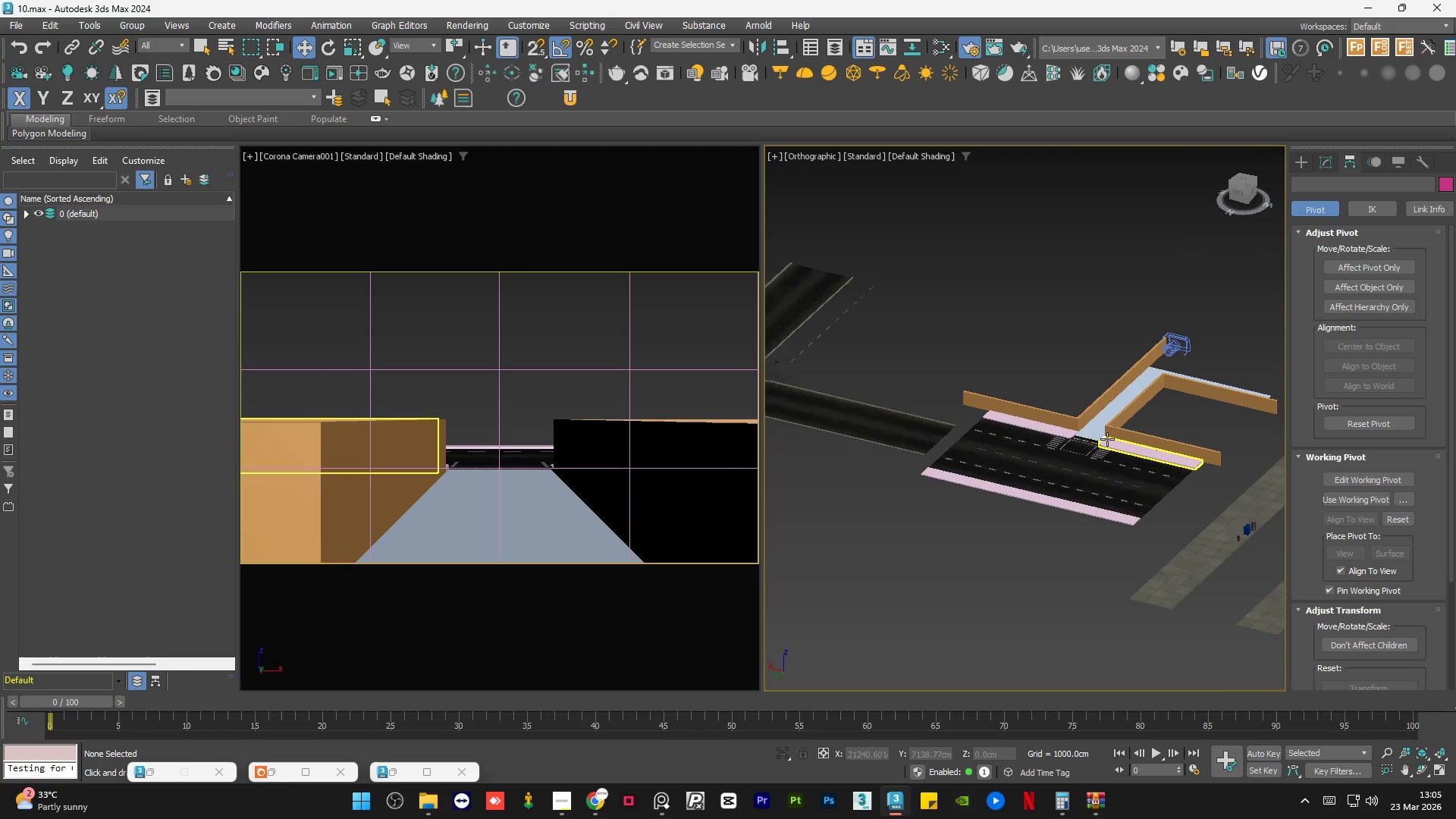 
left_click([1244, 181])
 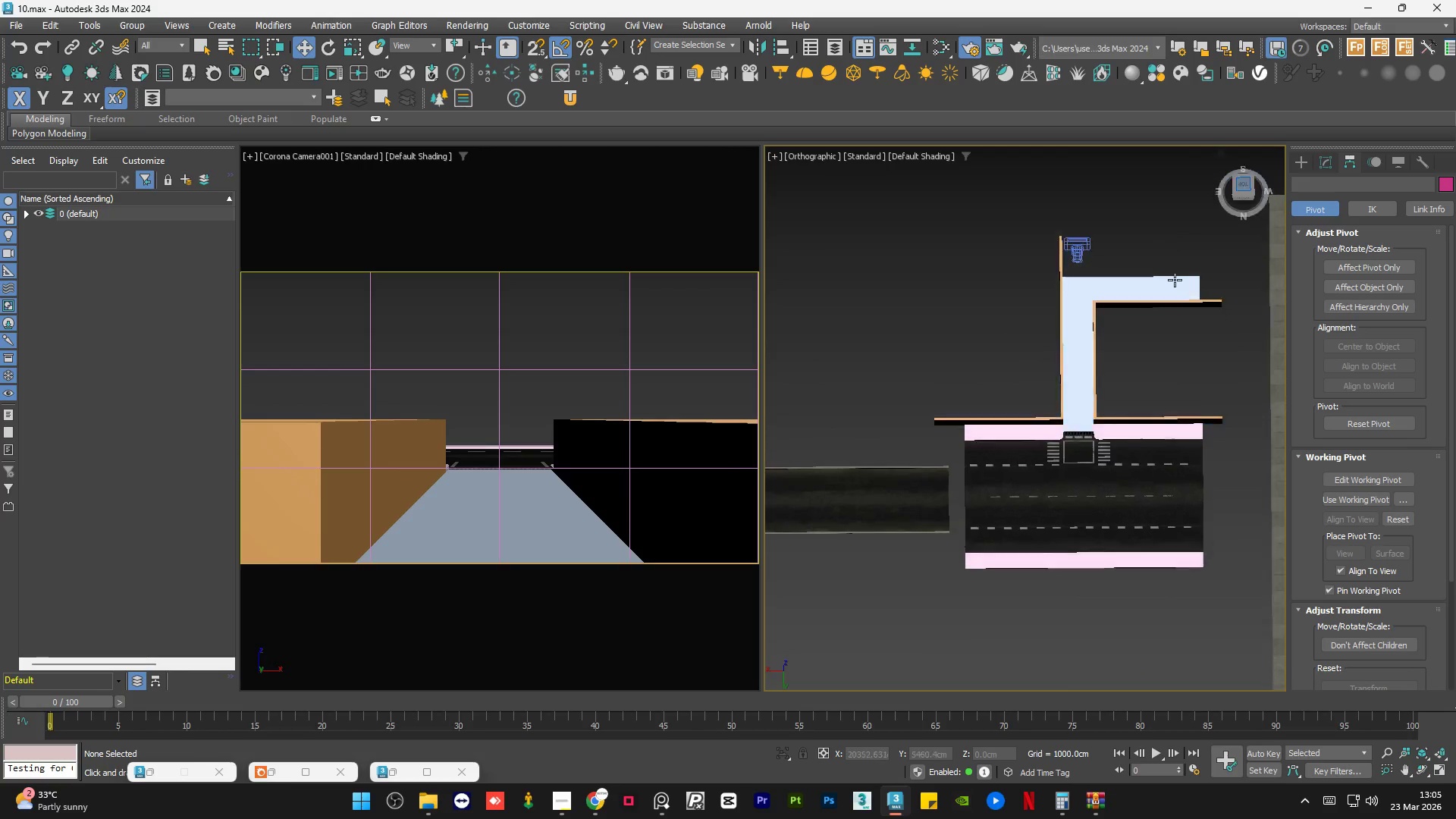 
scroll: coordinate [1159, 373], scroll_direction: down, amount: 3.0
 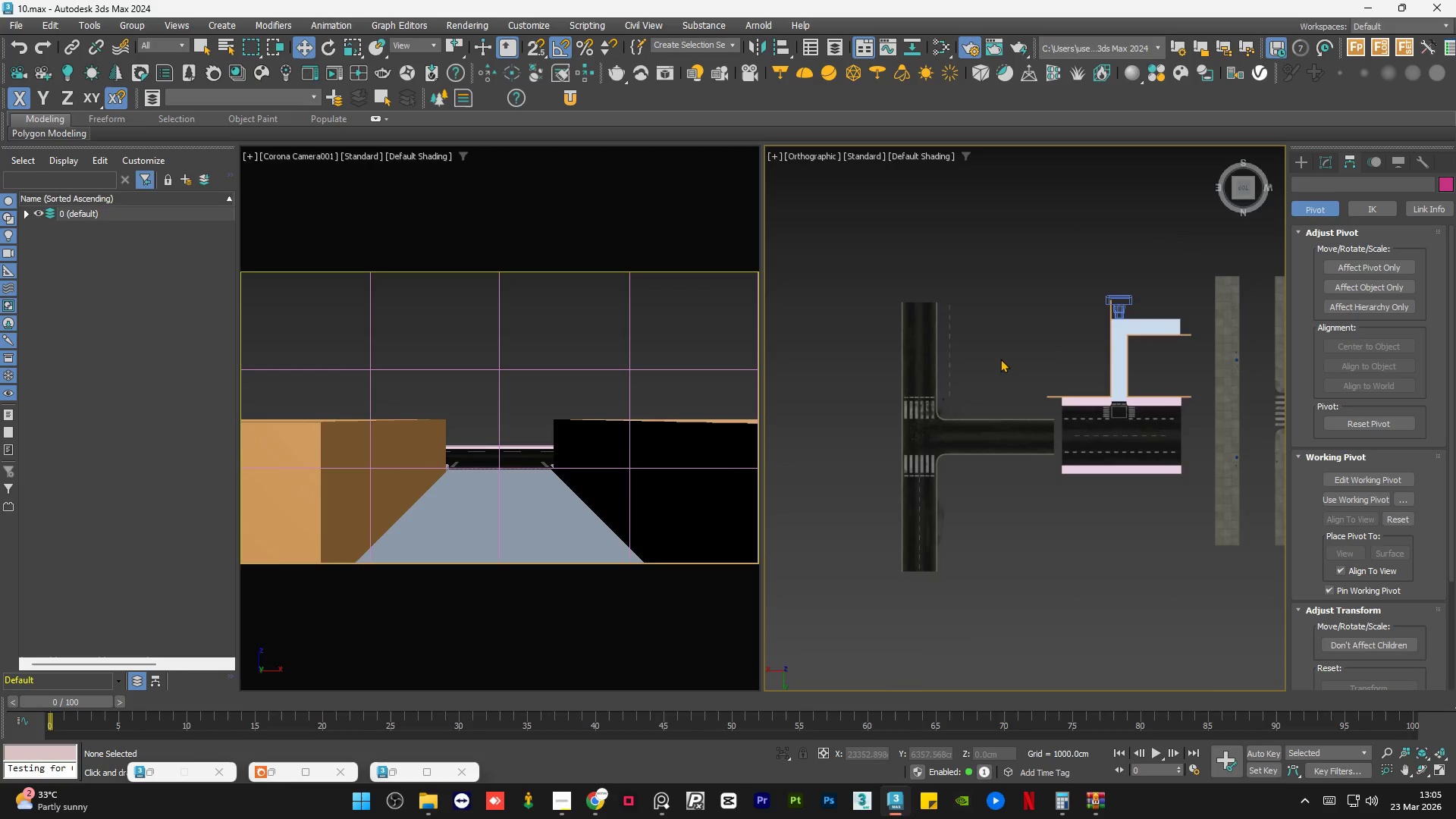 
scroll: coordinate [950, 378], scroll_direction: up, amount: 4.0
 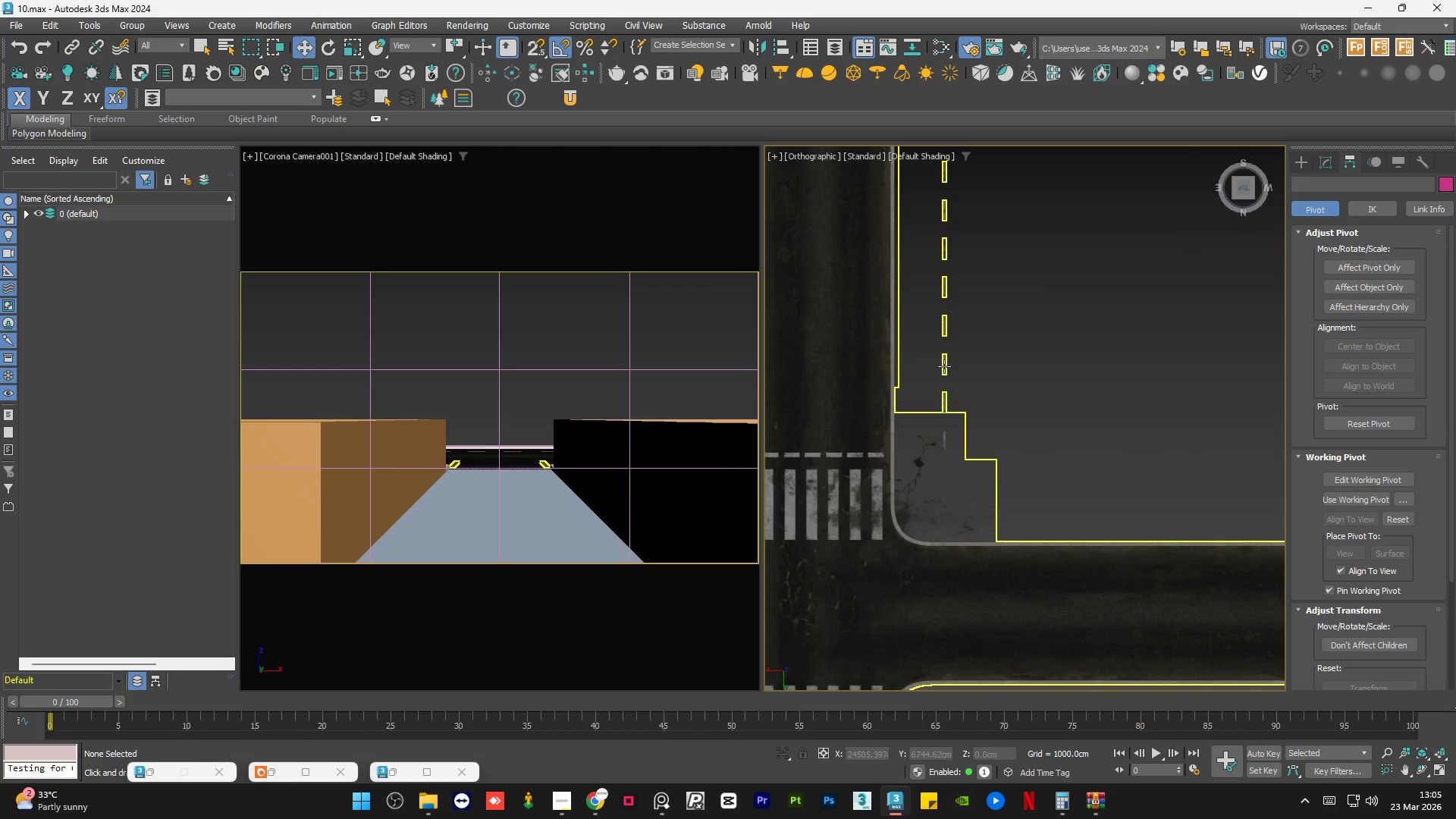 
left_click([944, 366])
 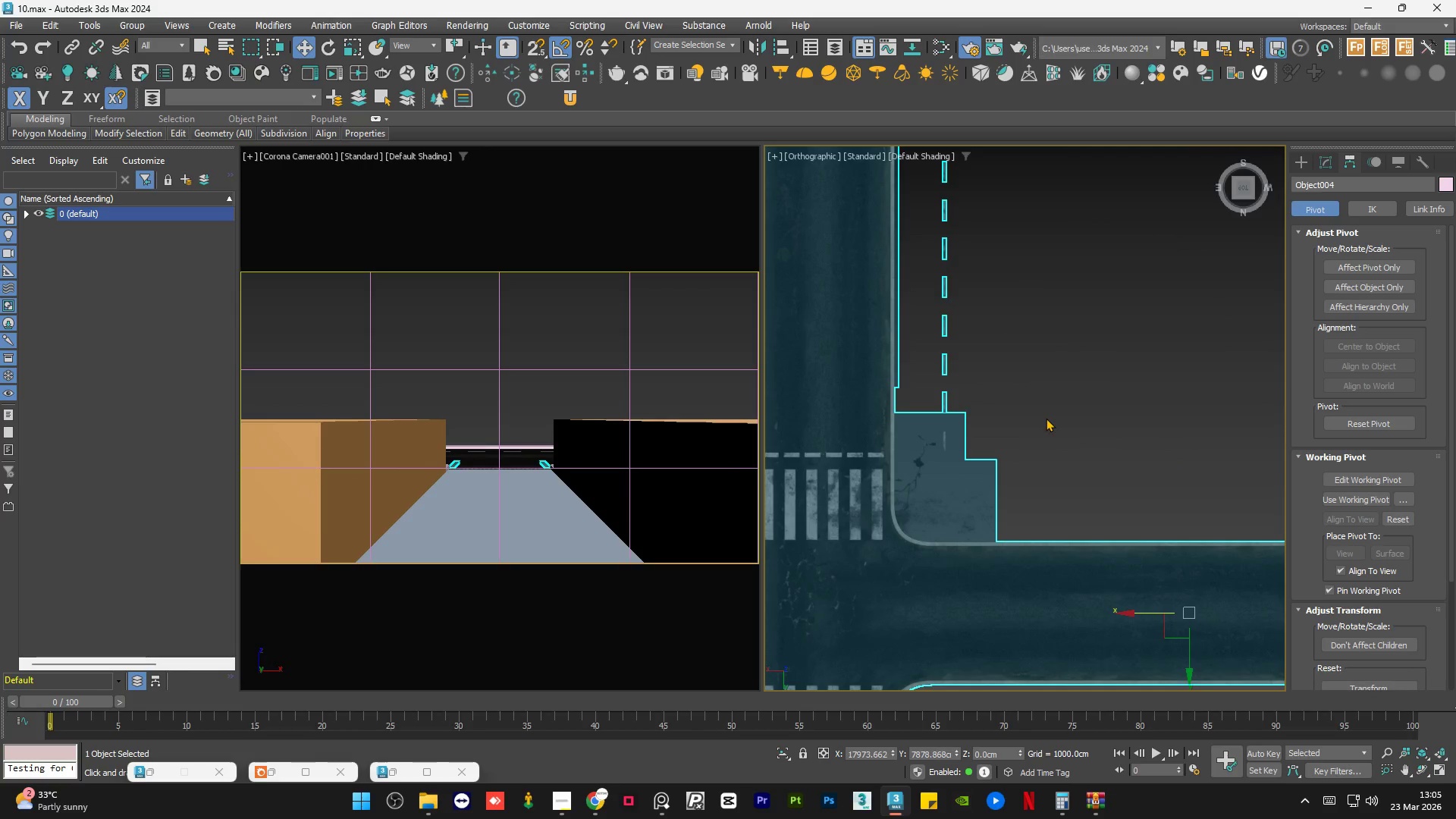 
left_click([1053, 384])
 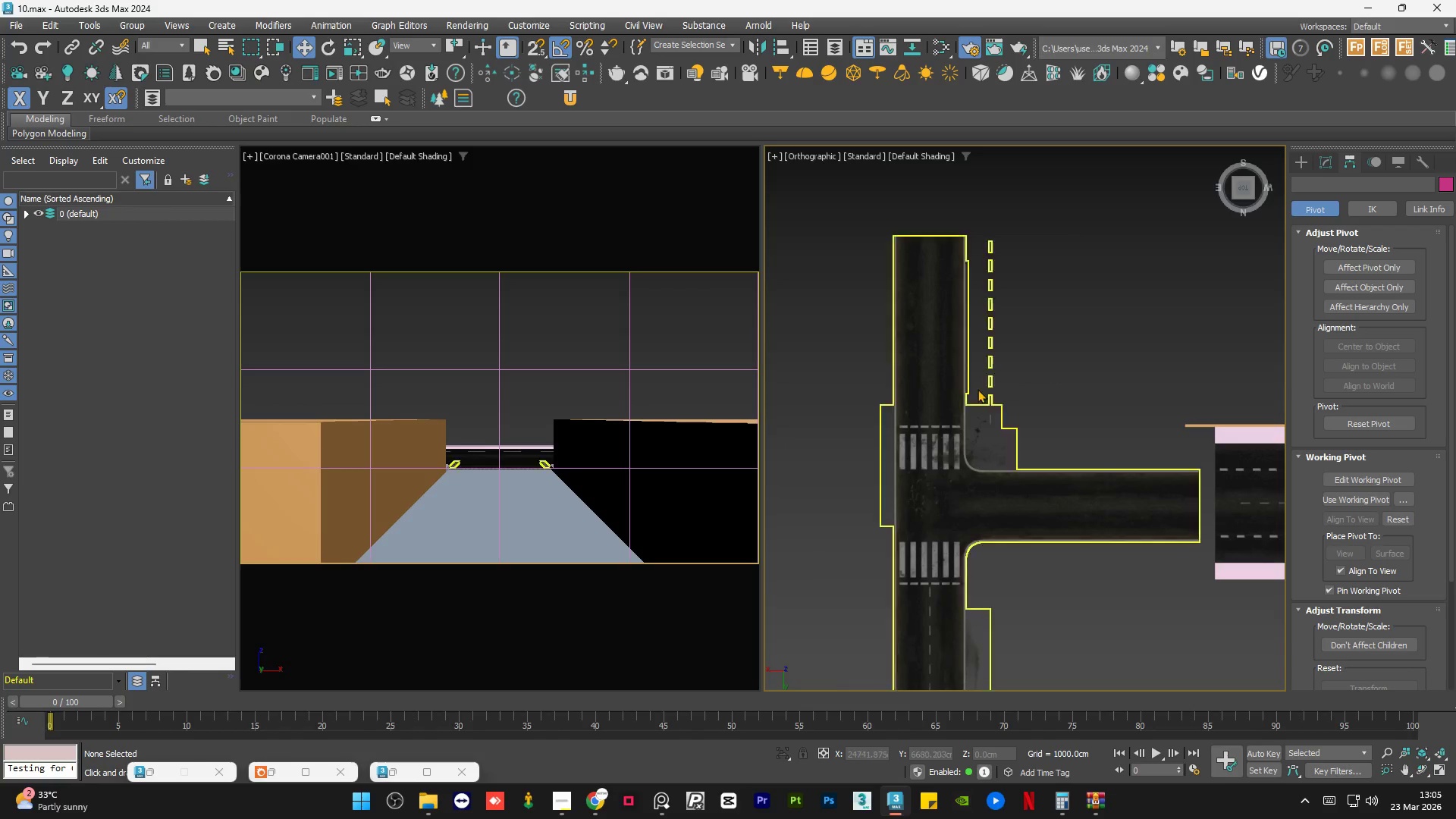 
scroll: coordinate [1036, 398], scroll_direction: down, amount: 2.0
 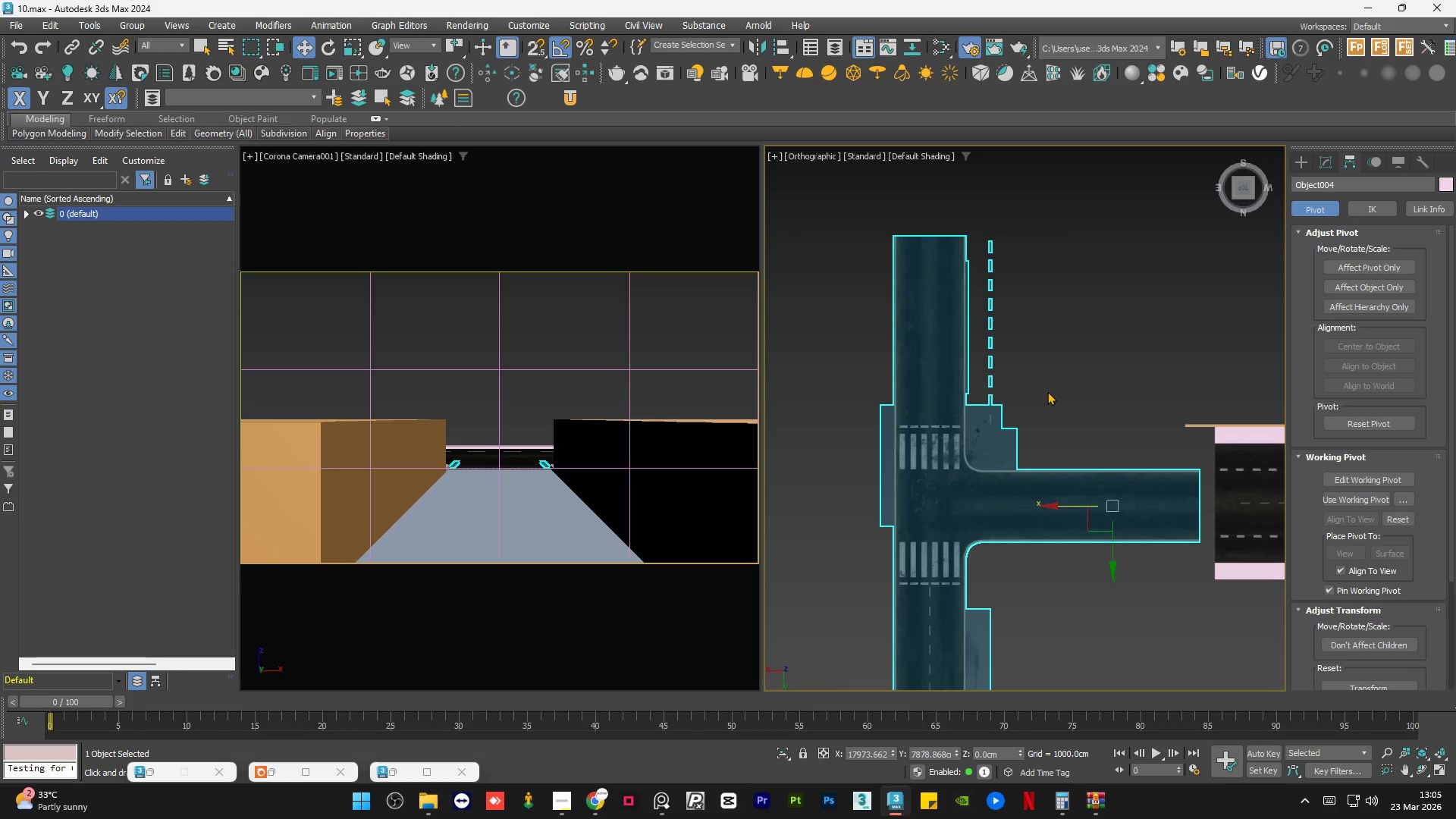 
scroll: coordinate [973, 452], scroll_direction: up, amount: 3.0
 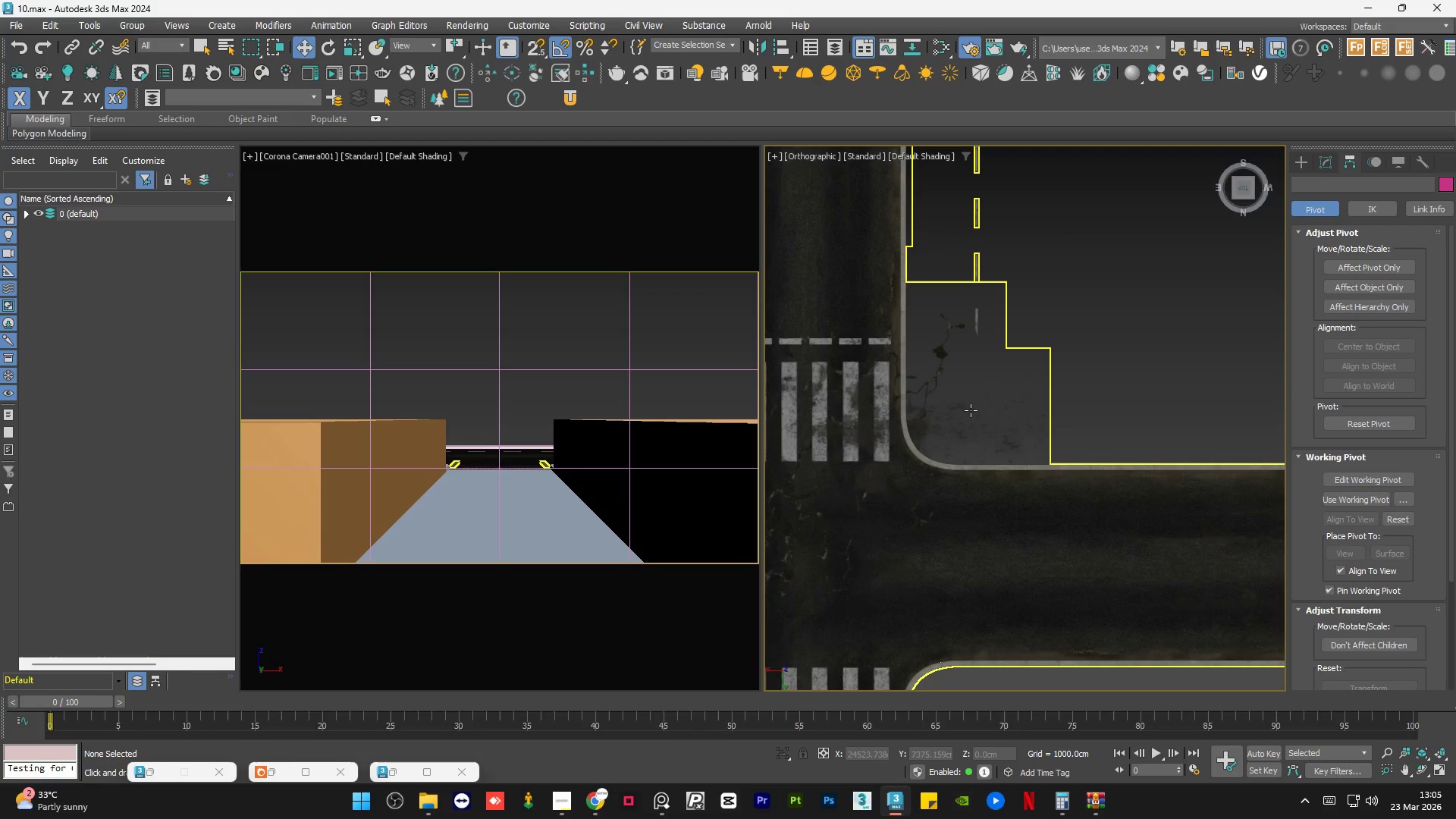 
left_click([971, 410])
 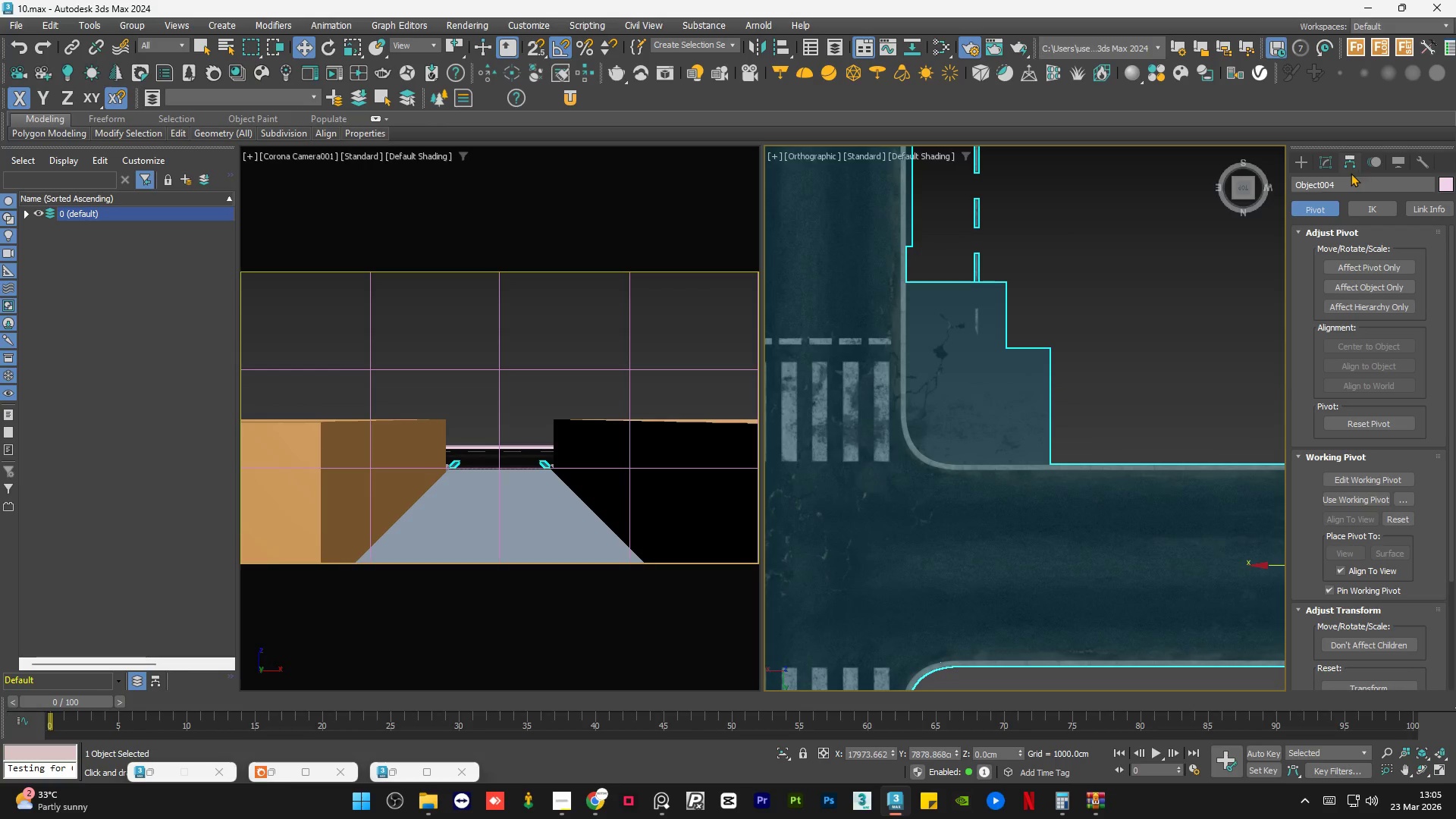 
left_click([1328, 165])
 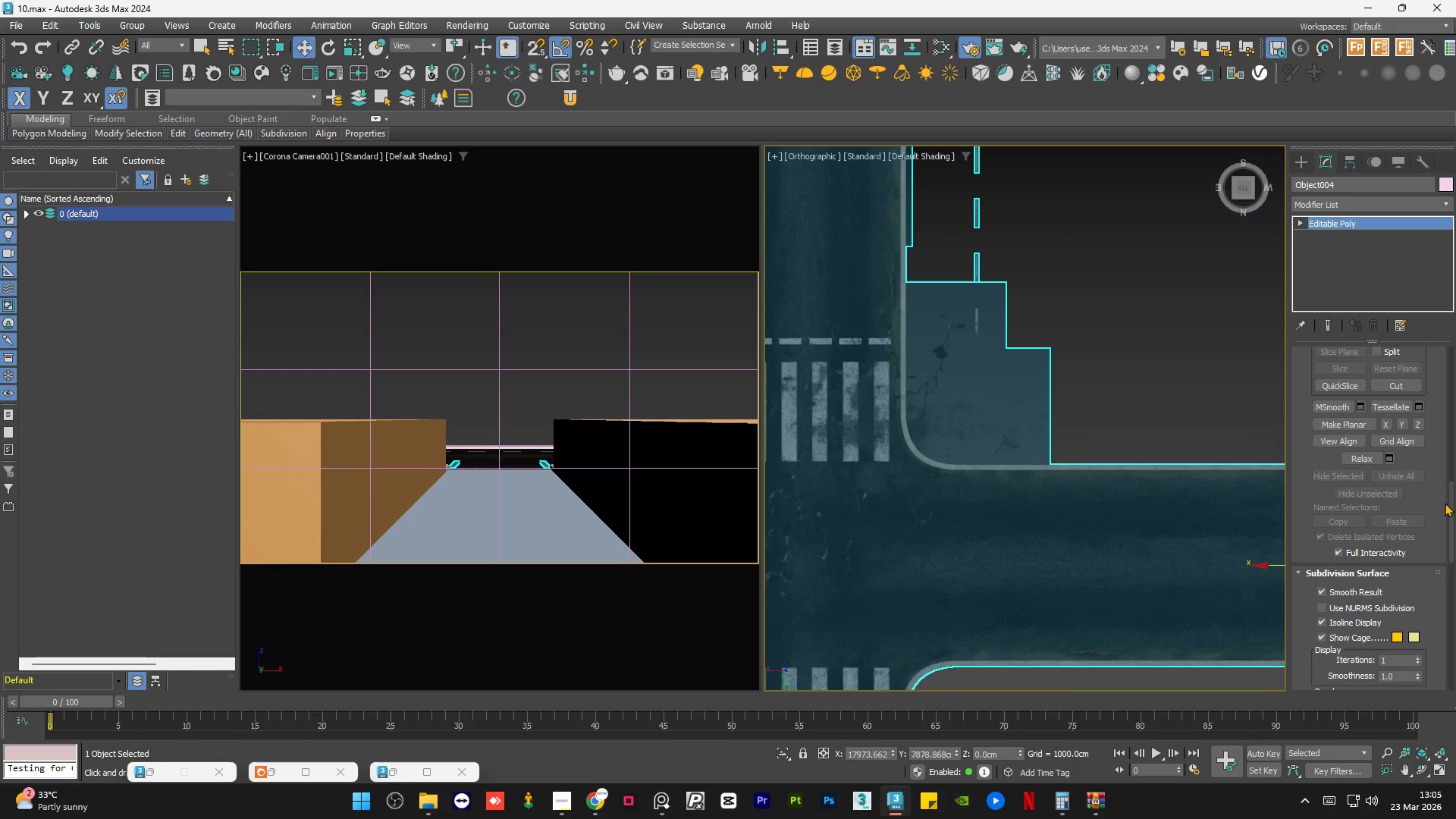 
left_click_drag(start_coordinate=[1452, 503], to_coordinate=[1454, 278])
 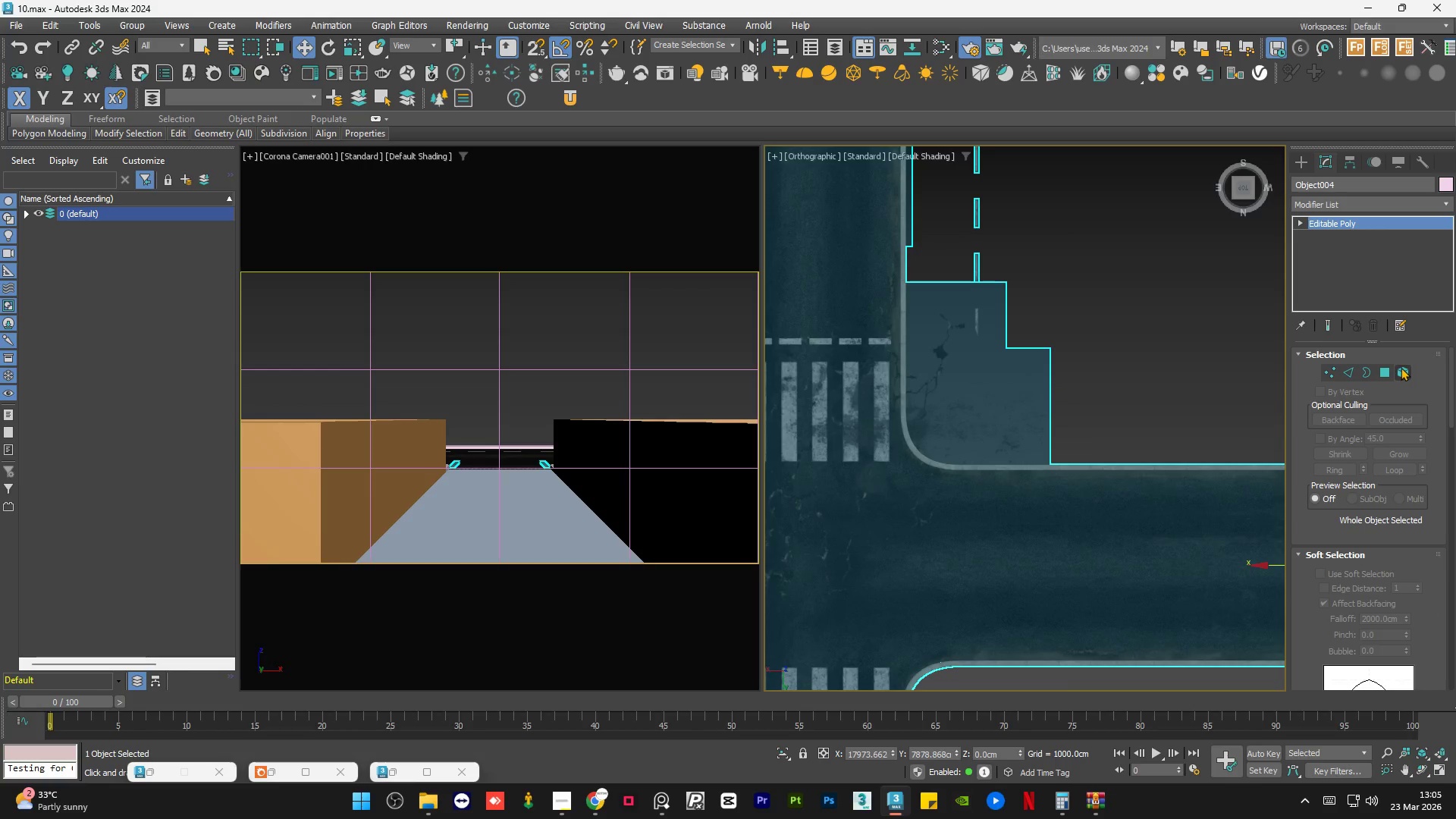 
left_click([1401, 367])
 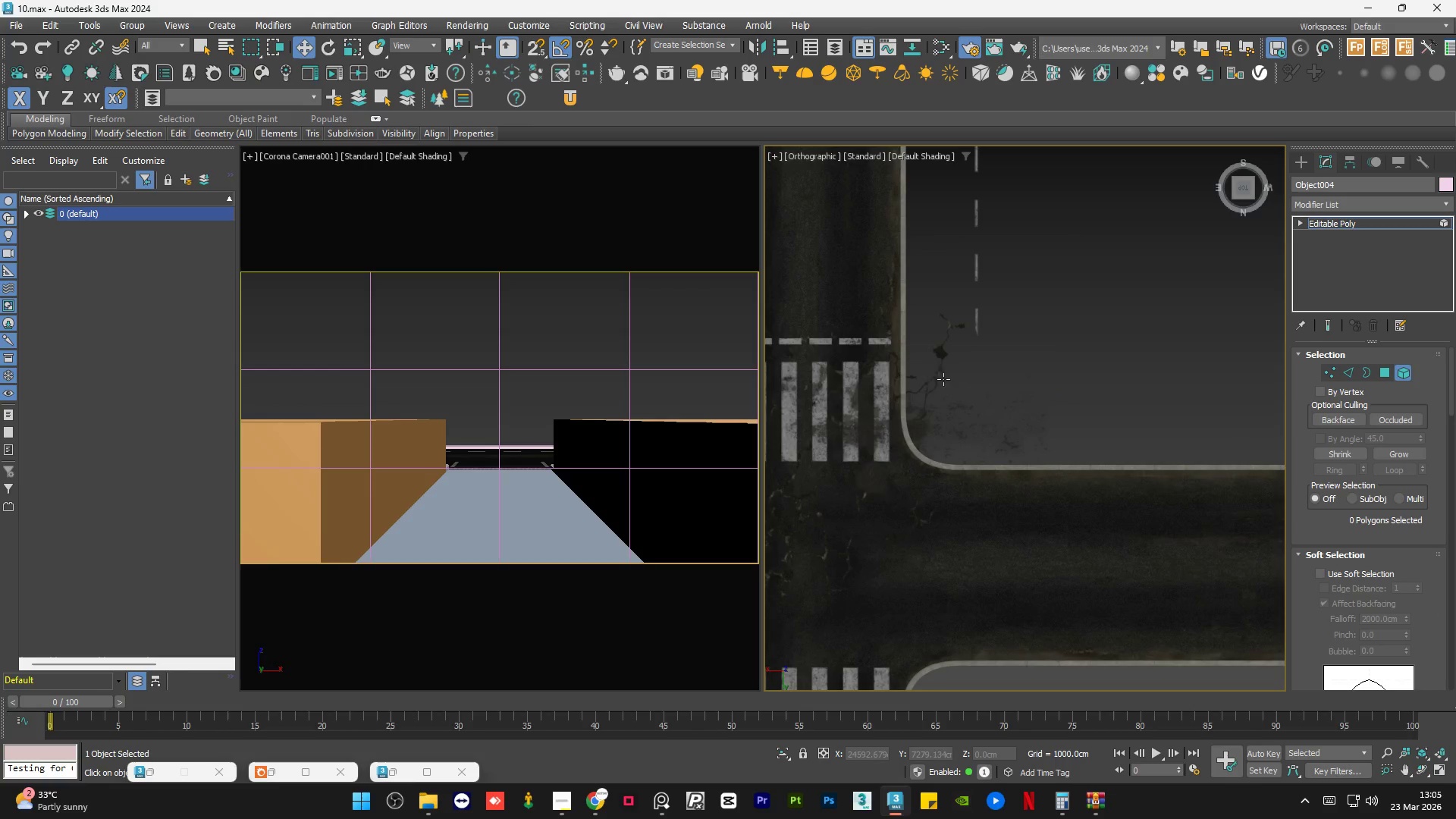 
left_click([934, 381])
 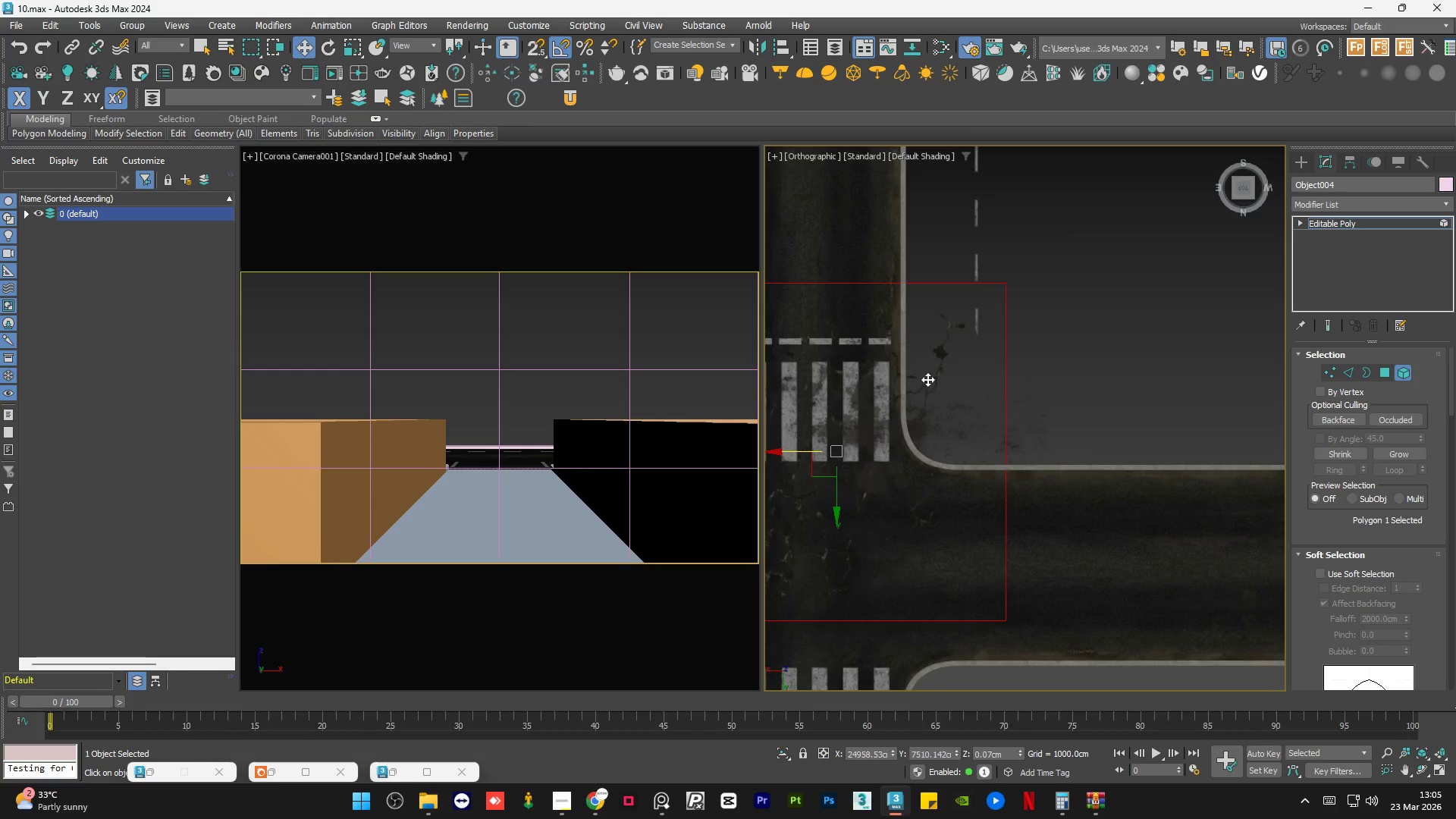 
scroll: coordinate [842, 384], scroll_direction: down, amount: 4.0
 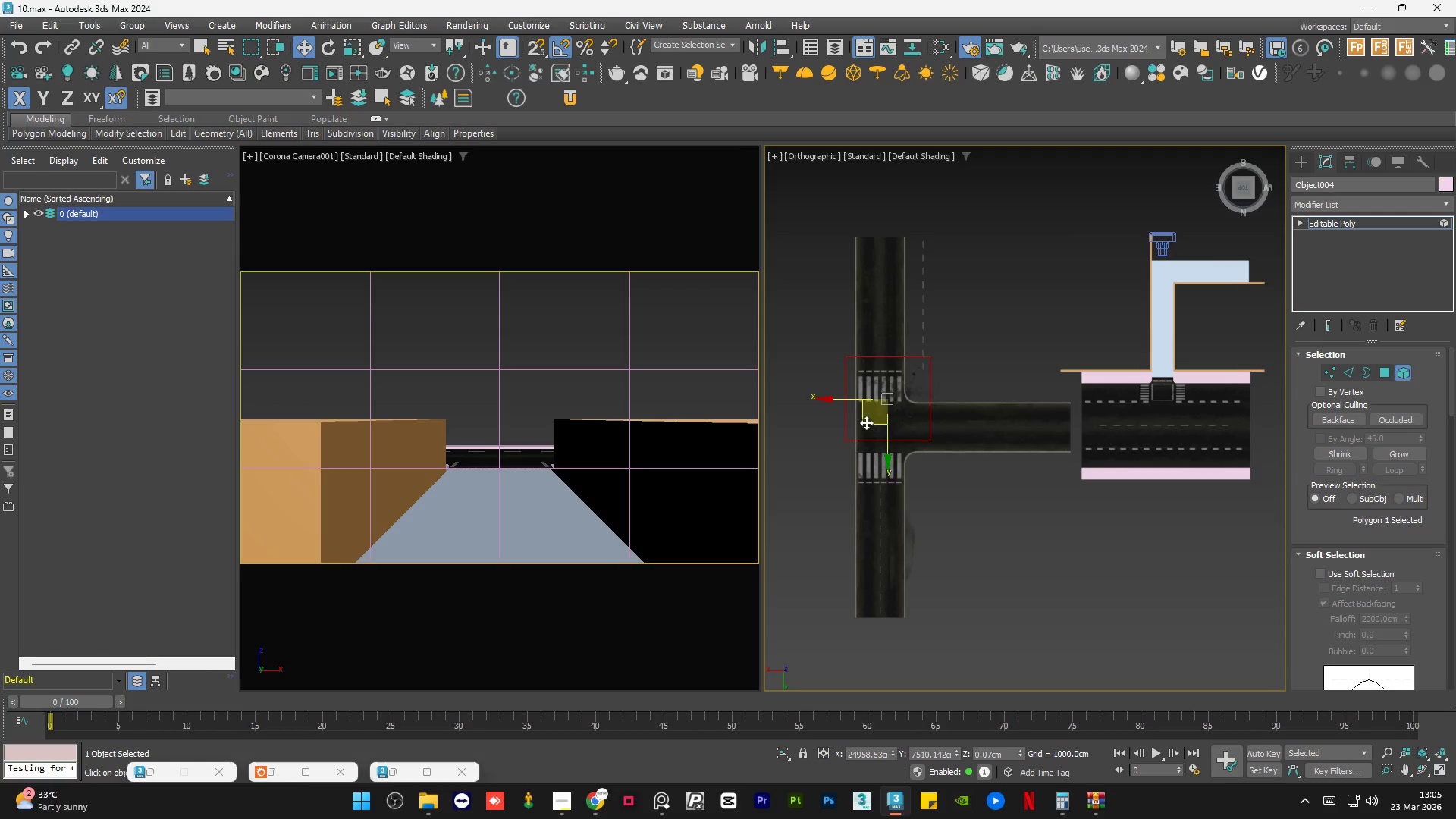 
left_click_drag(start_coordinate=[866, 422], to_coordinate=[1134, 450])
 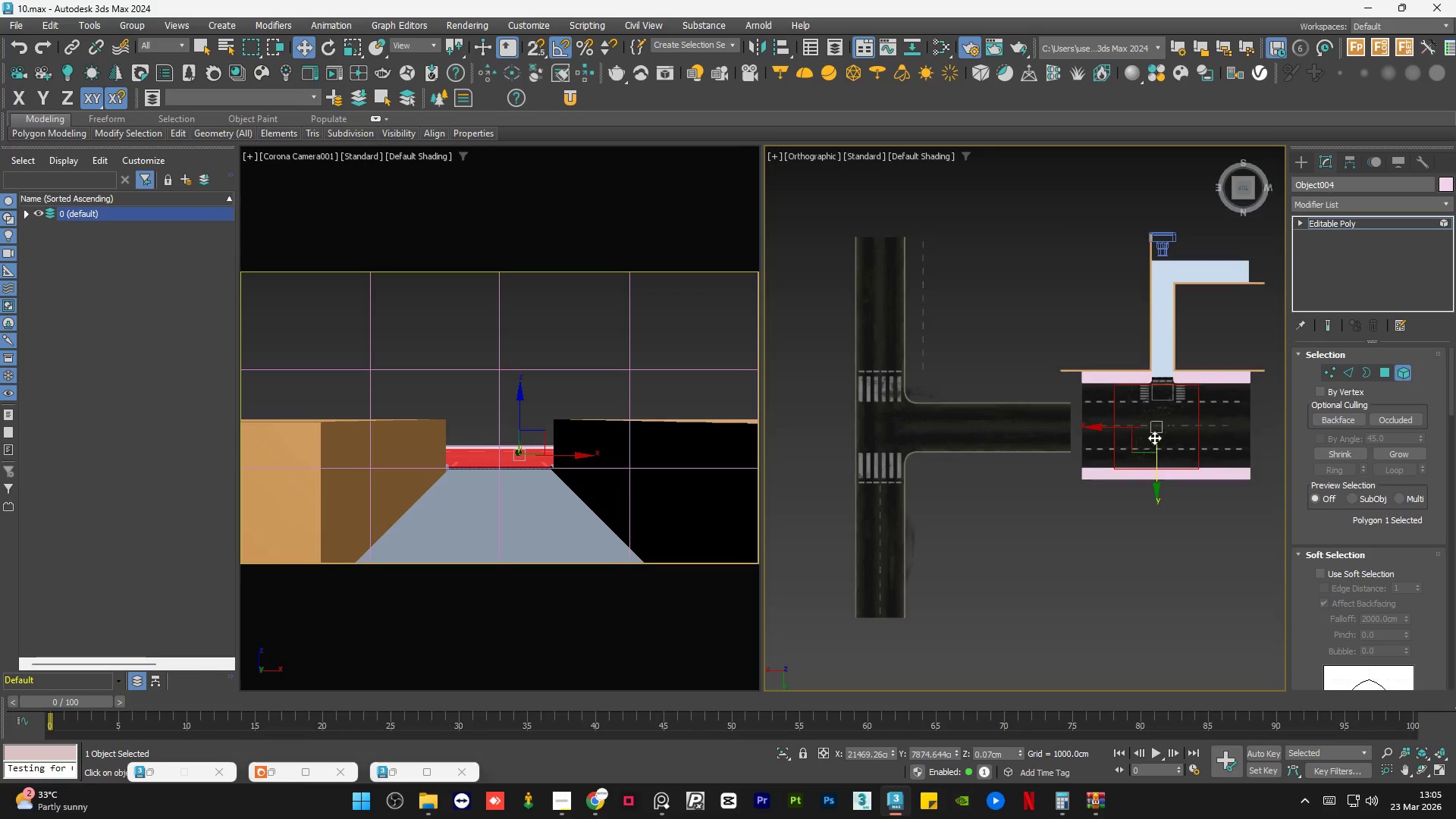 
scroll: coordinate [1153, 435], scroll_direction: up, amount: 4.0
 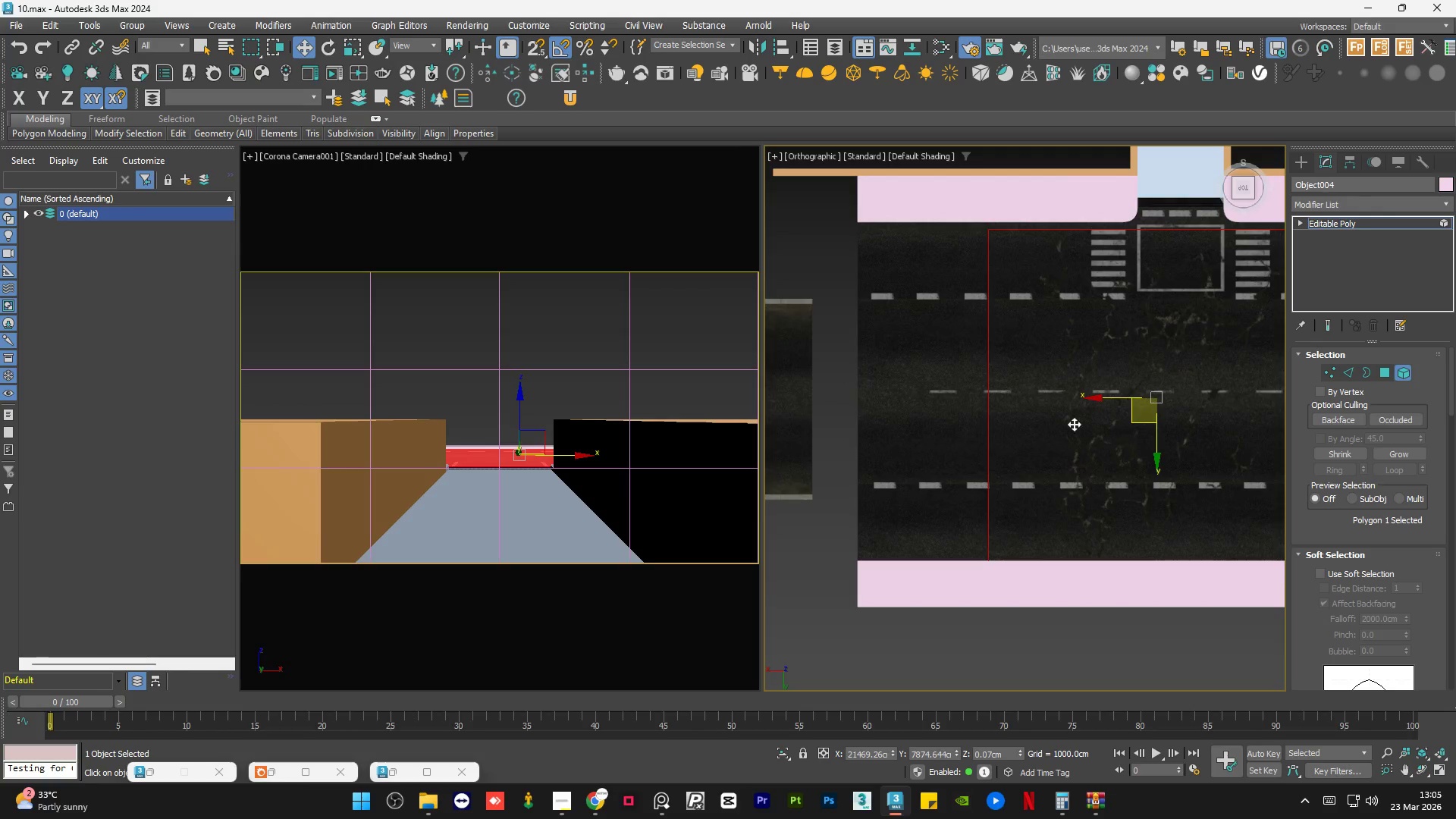 
scroll: coordinate [1051, 424], scroll_direction: down, amount: 1.0
 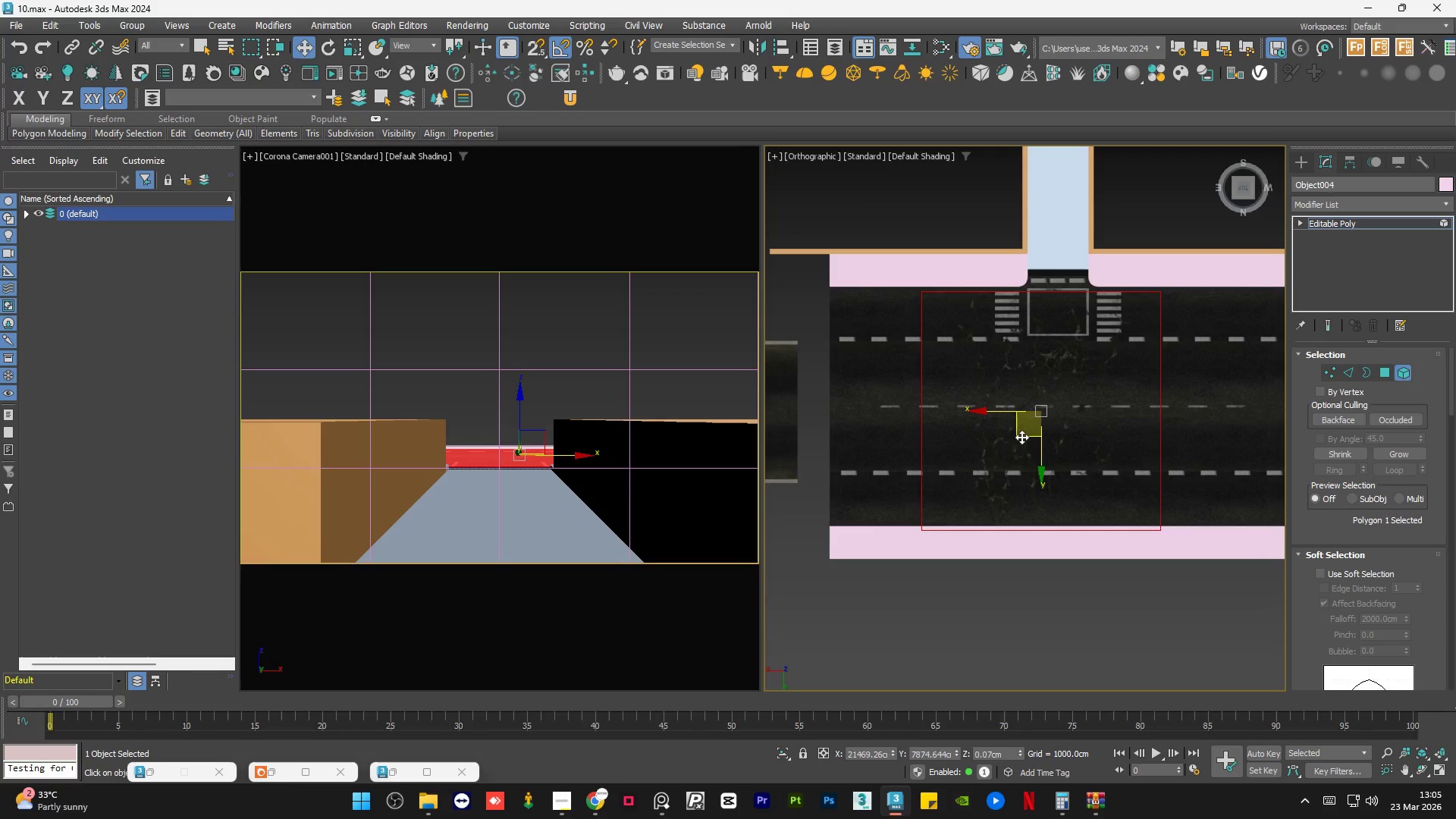 
left_click_drag(start_coordinate=[1021, 437], to_coordinate=[1039, 434])
 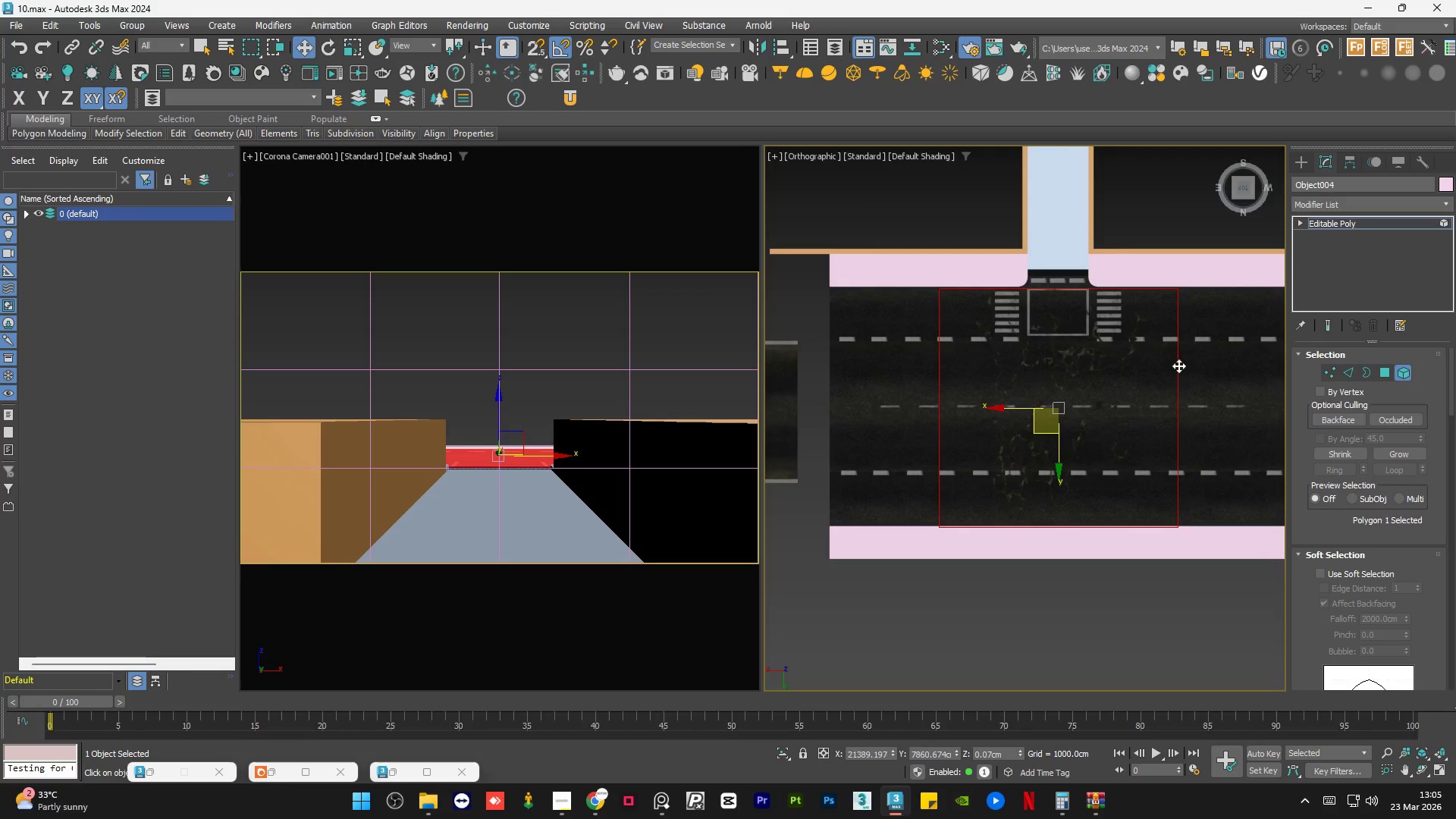 
scroll: coordinate [1179, 366], scroll_direction: down, amount: 2.0
 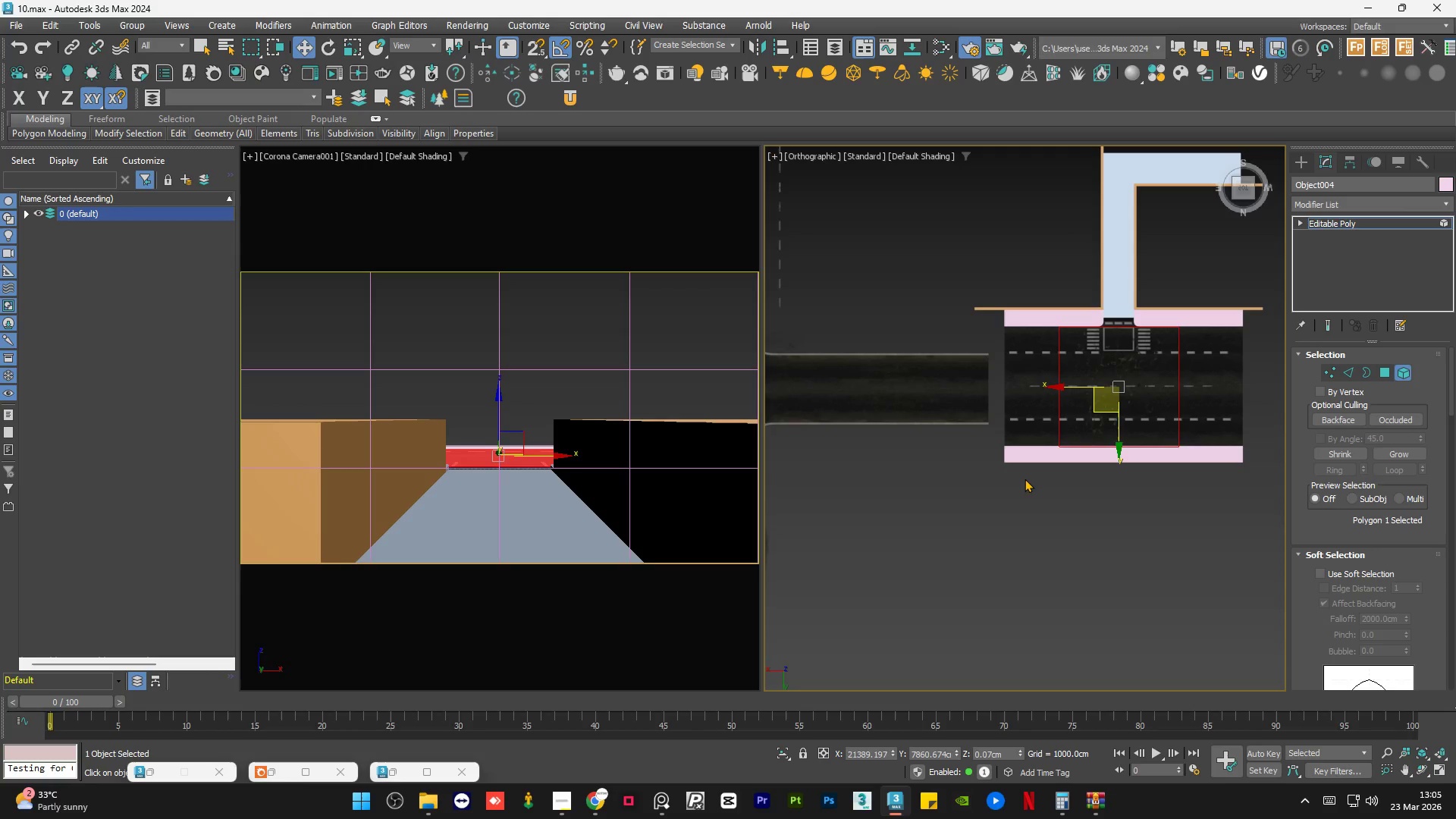 
wait(31.81)
 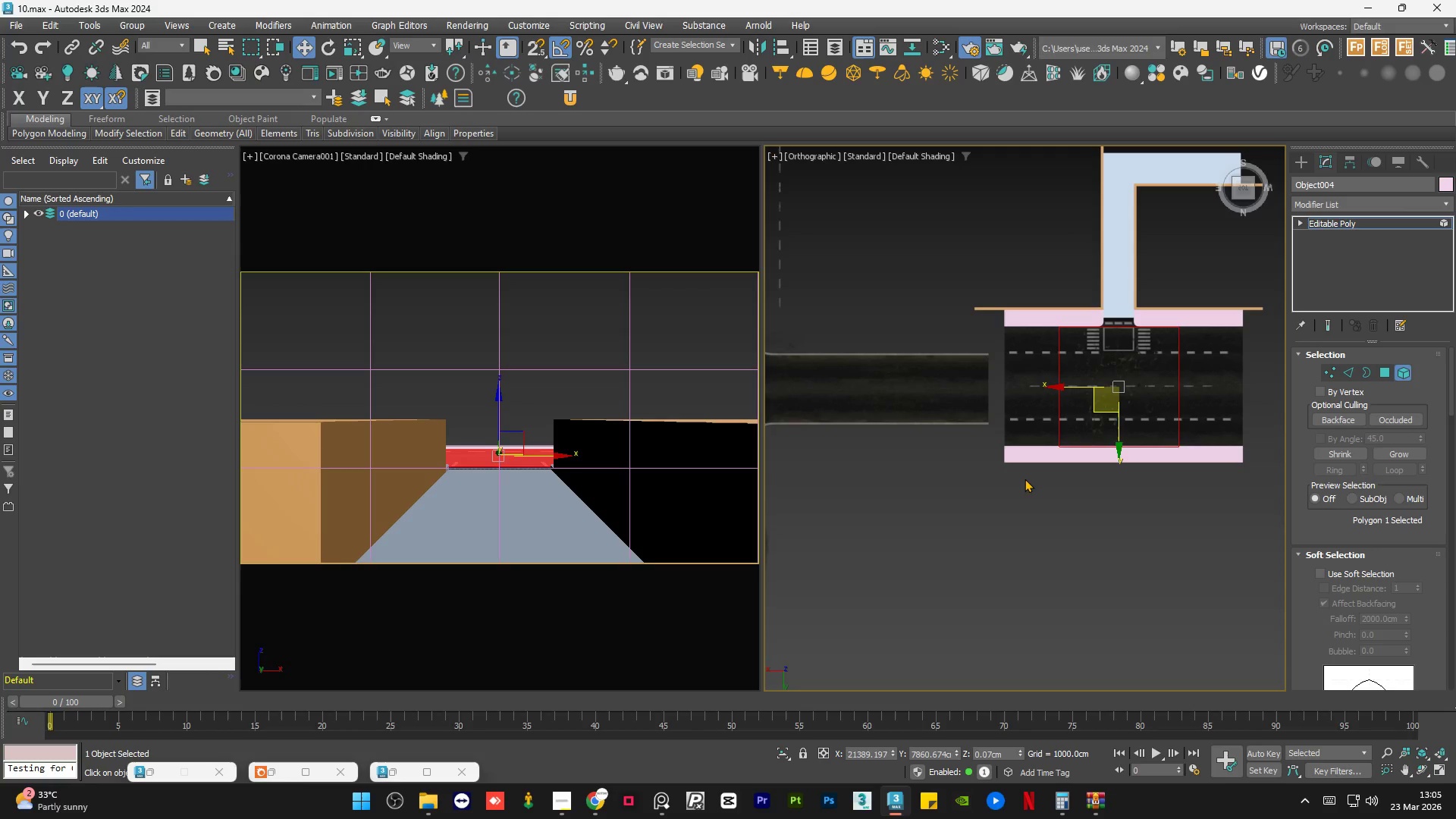 
scroll: coordinate [1079, 497], scroll_direction: down, amount: 1.0
 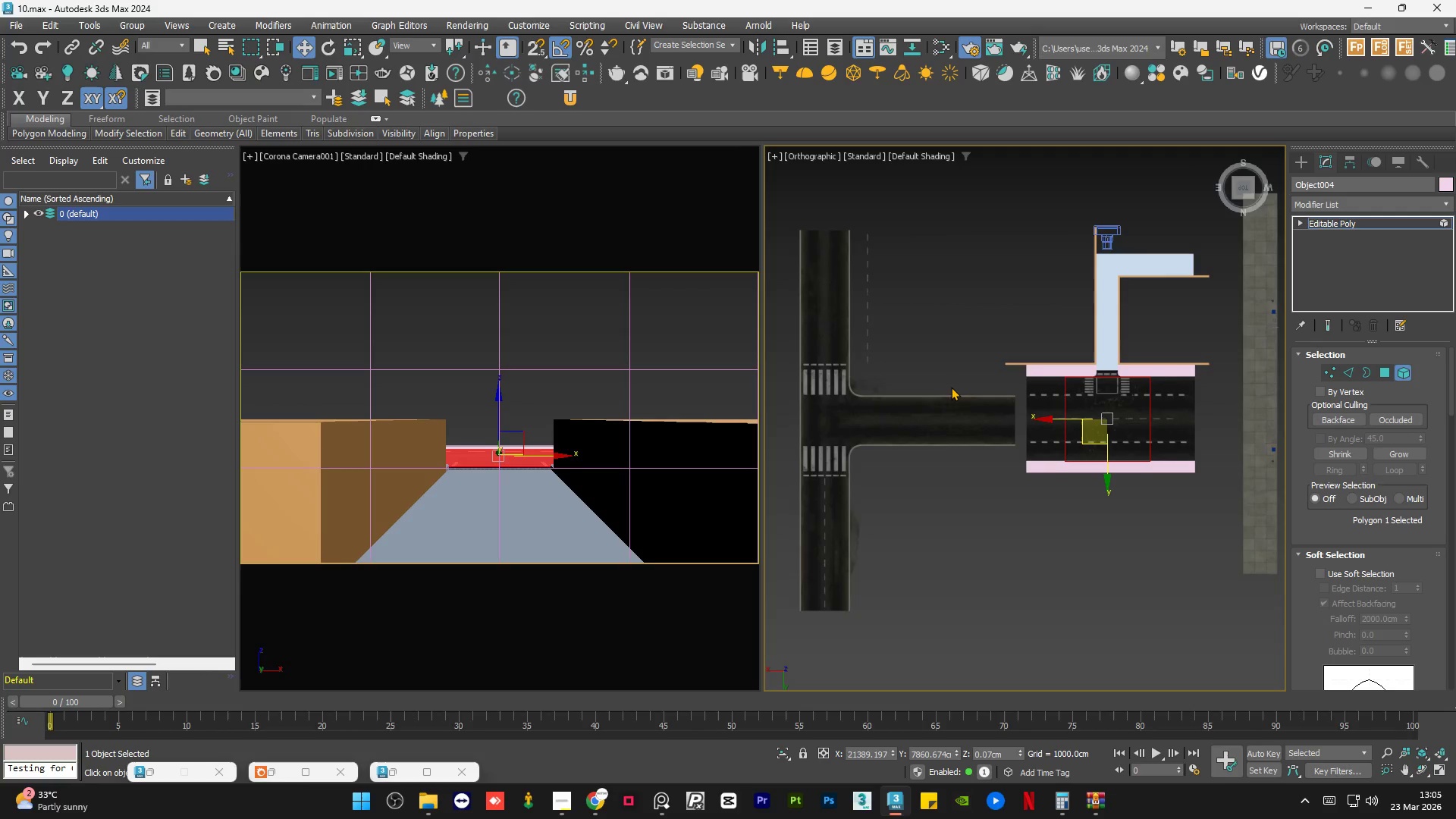 
scroll: coordinate [944, 395], scroll_direction: up, amount: 4.0
 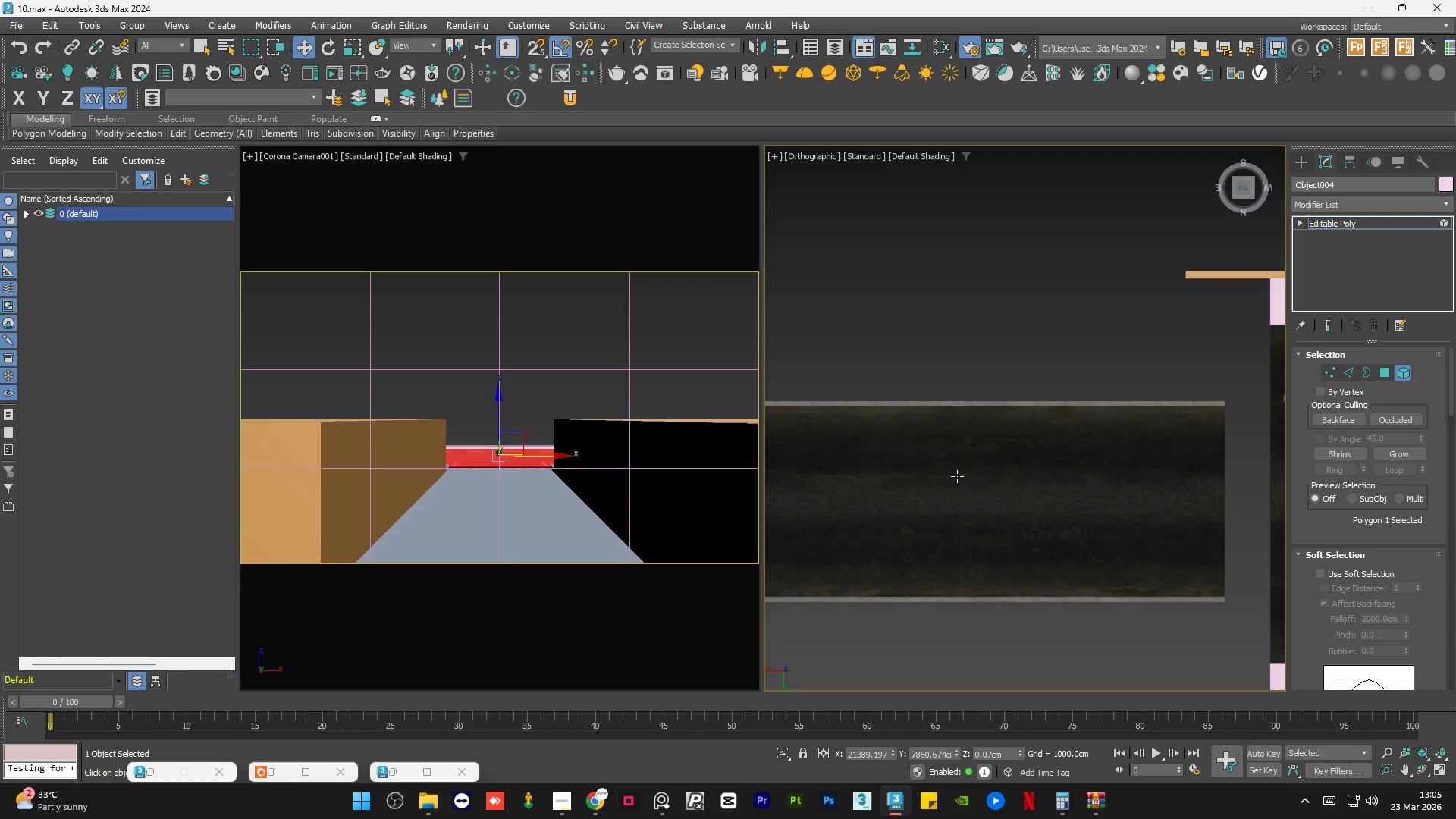 
left_click([958, 476])
 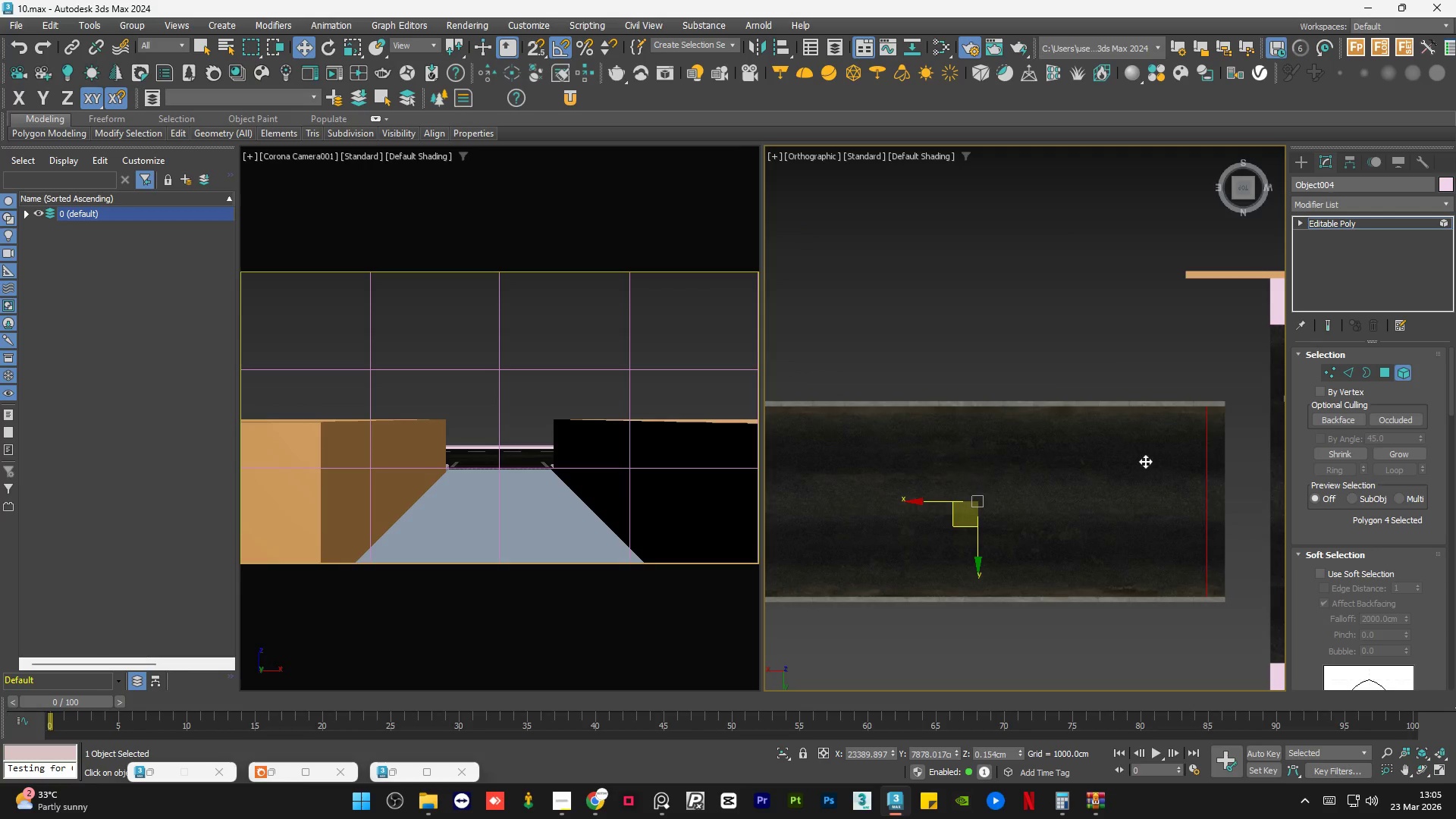 
scroll: coordinate [1165, 461], scroll_direction: down, amount: 3.0
 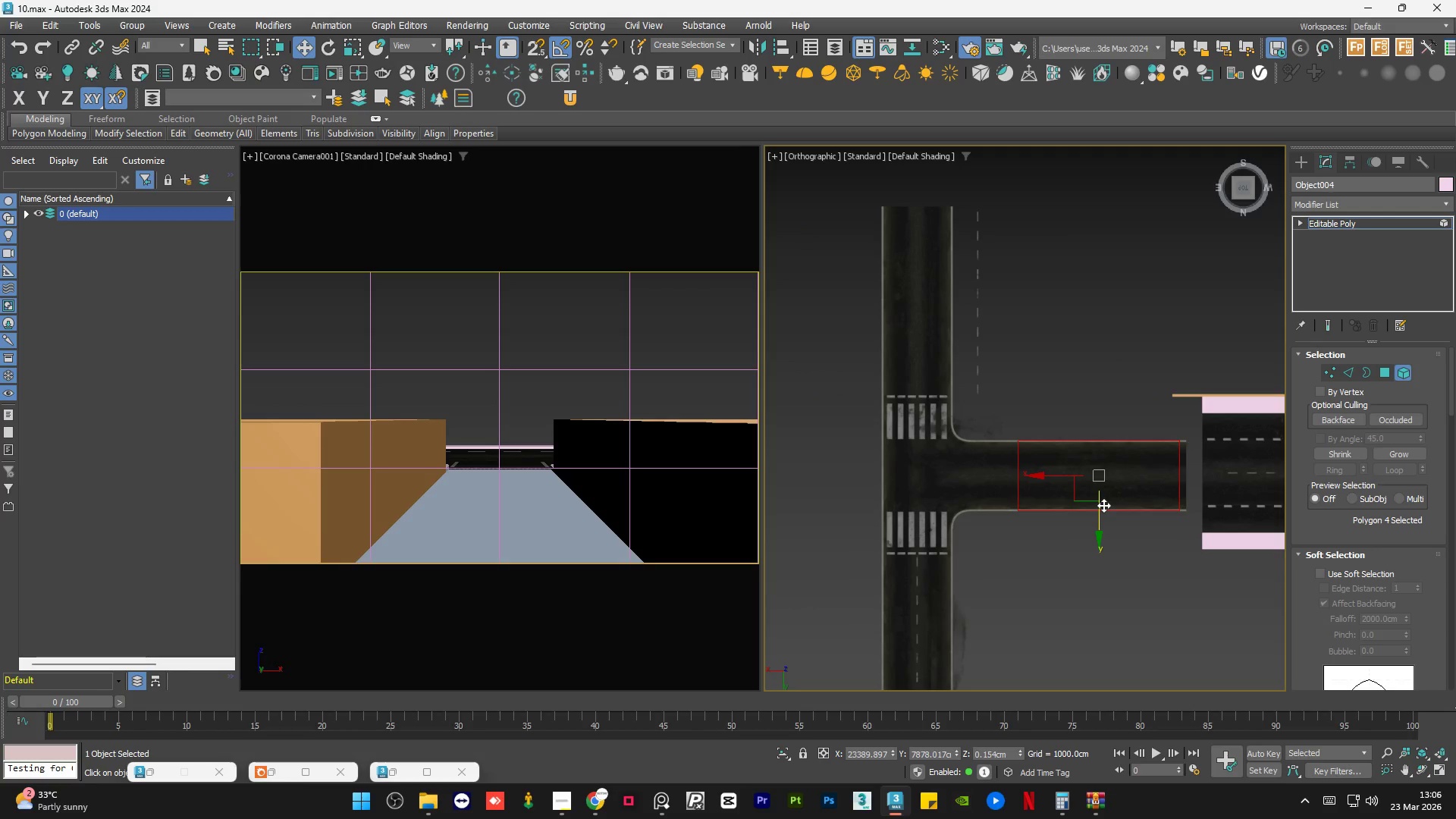 
left_click_drag(start_coordinate=[1098, 512], to_coordinate=[1103, 447])
 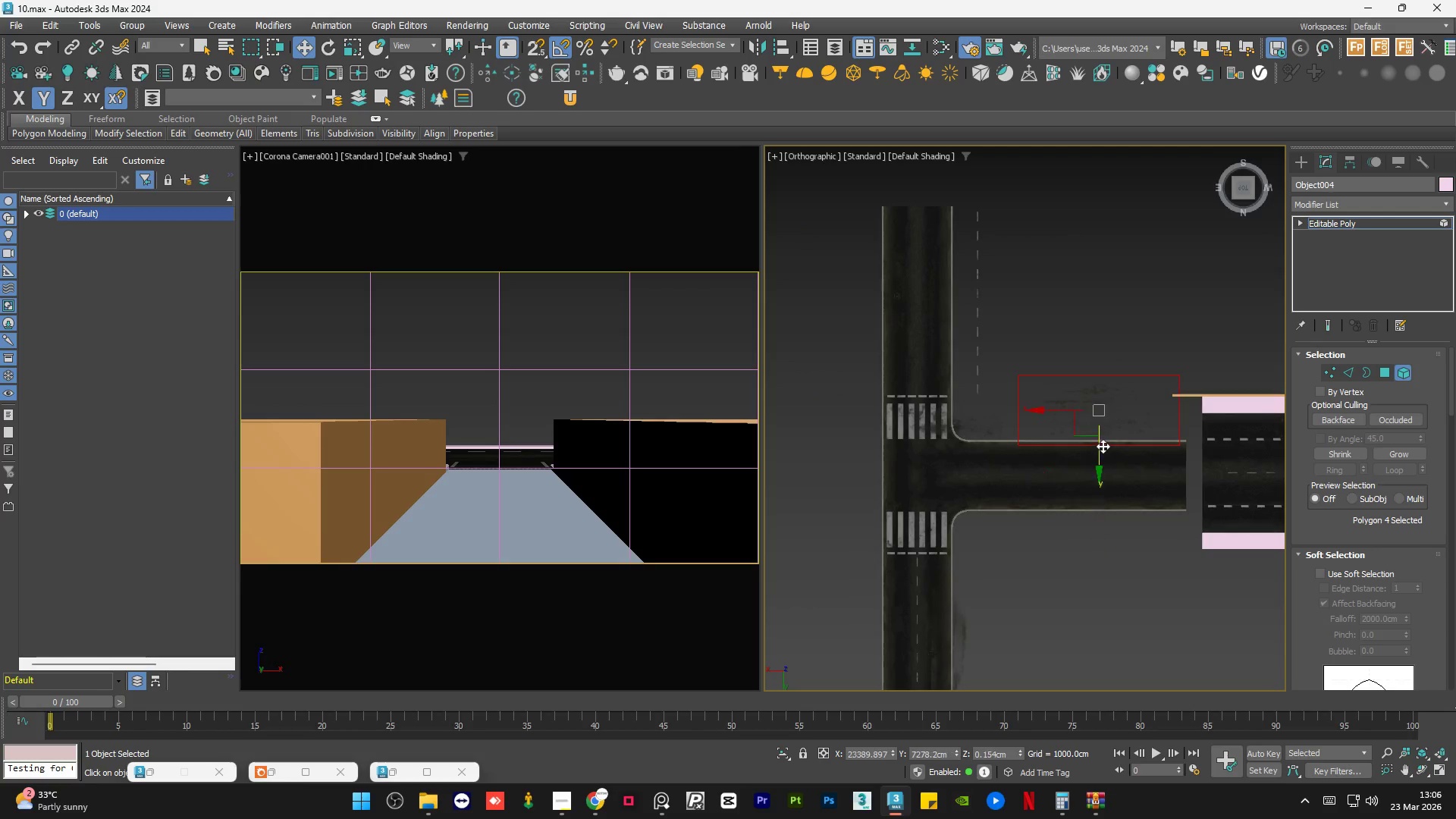 
hold_key(key=ControlLeft, duration=0.31)
 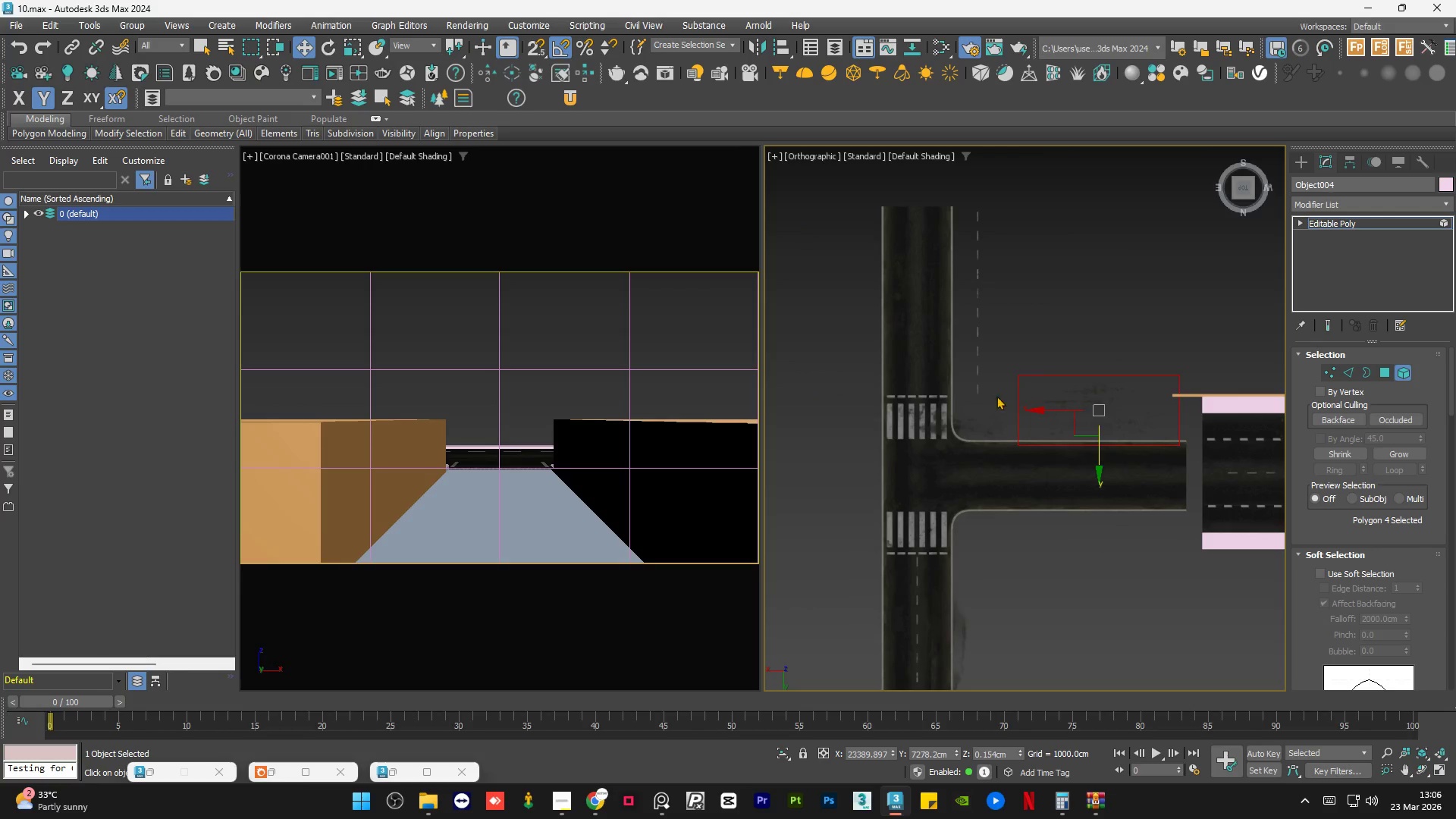 
scroll: coordinate [965, 397], scroll_direction: down, amount: 2.0
 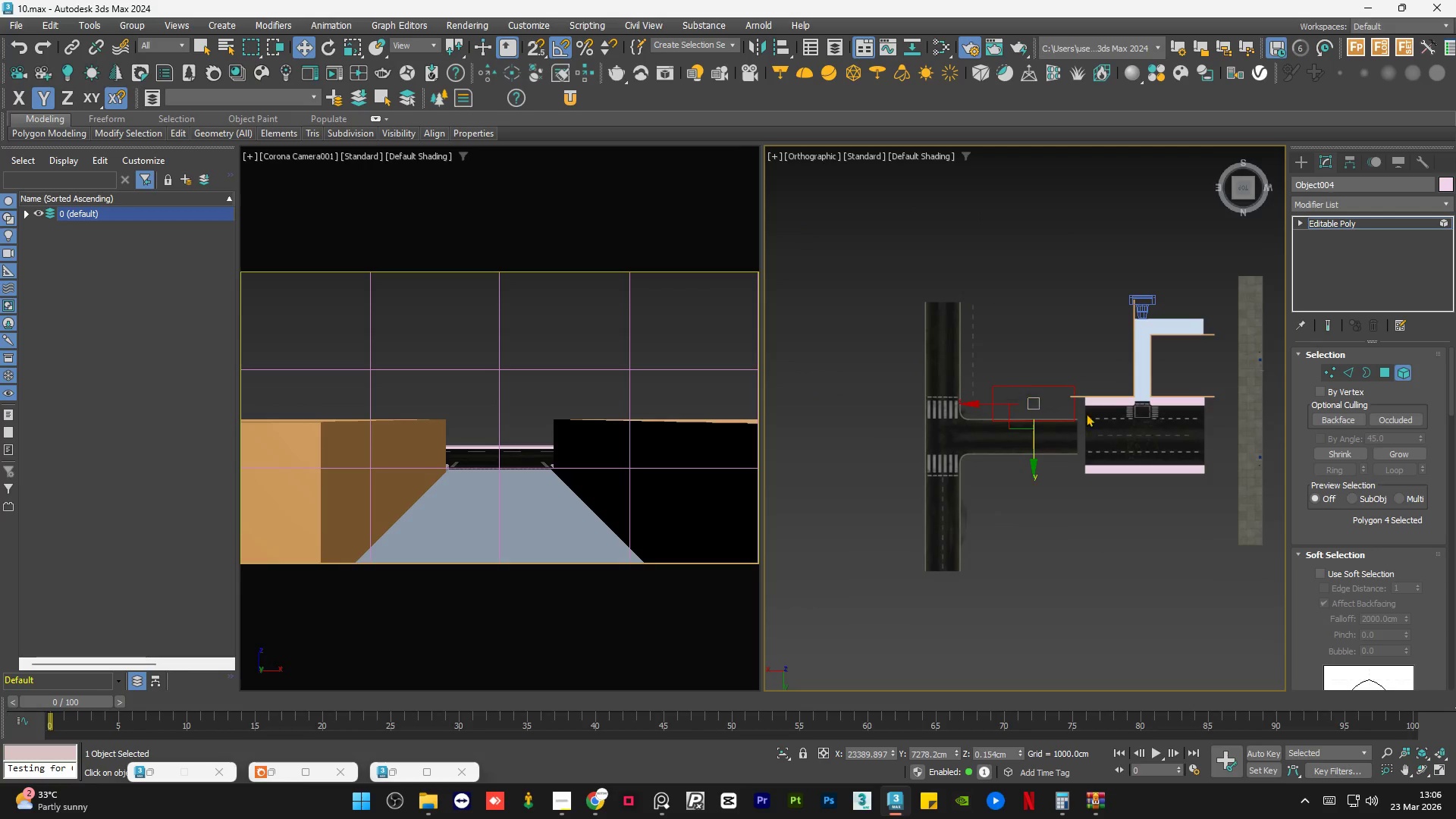 
scroll: coordinate [1087, 414], scroll_direction: up, amount: 2.0
 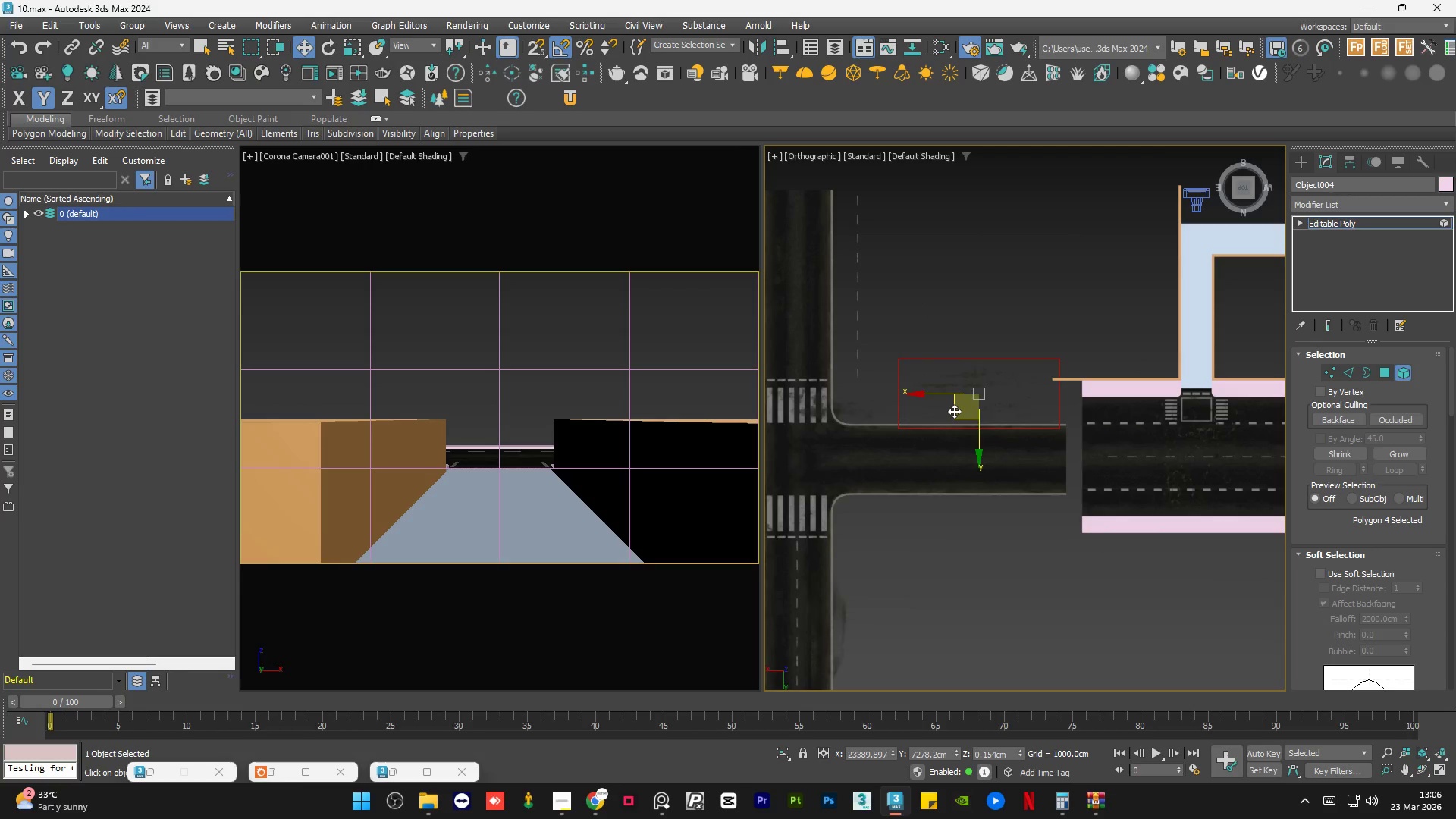 
left_click_drag(start_coordinate=[954, 411], to_coordinate=[1138, 451])
 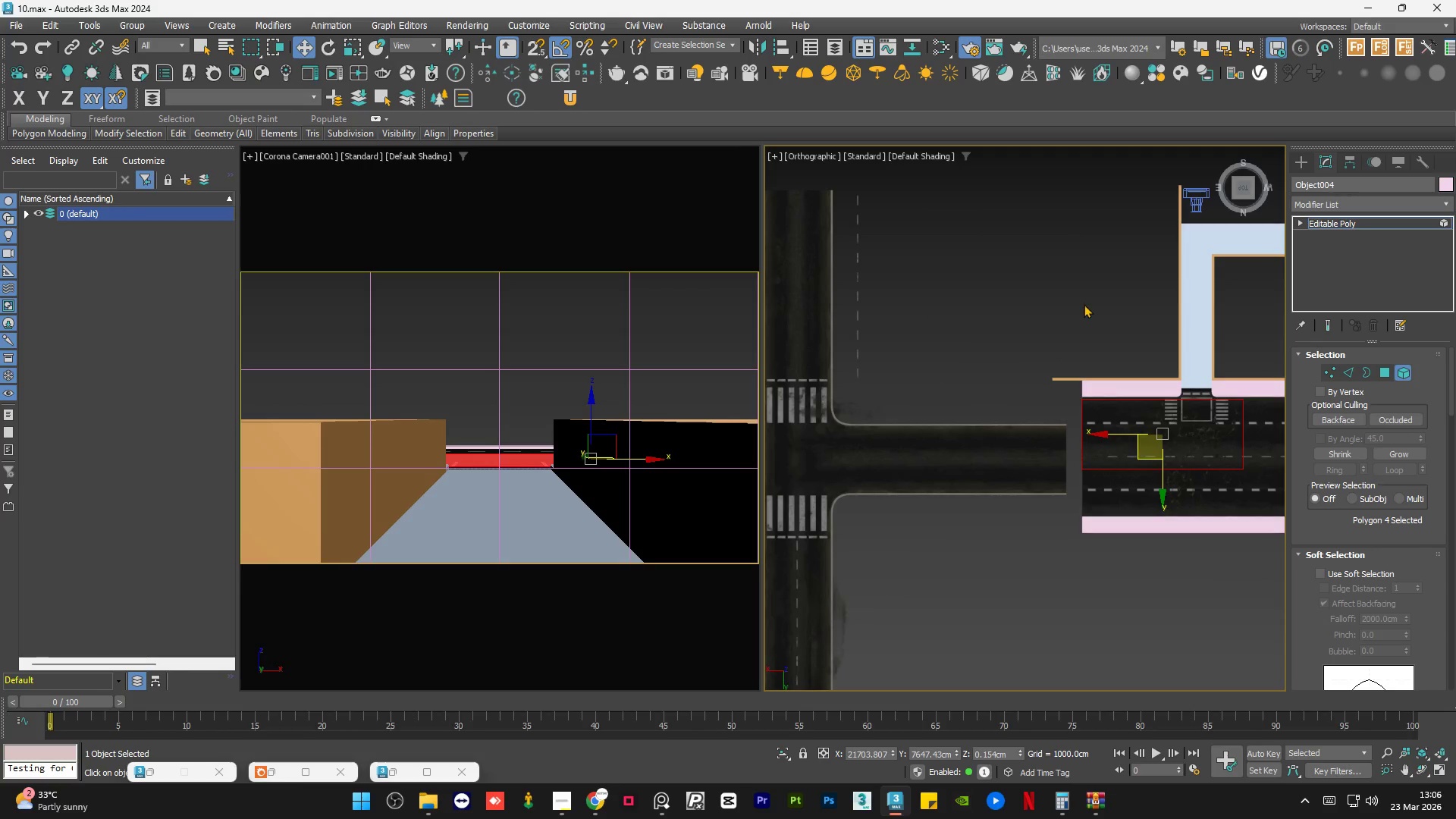 
left_click([1084, 303])
 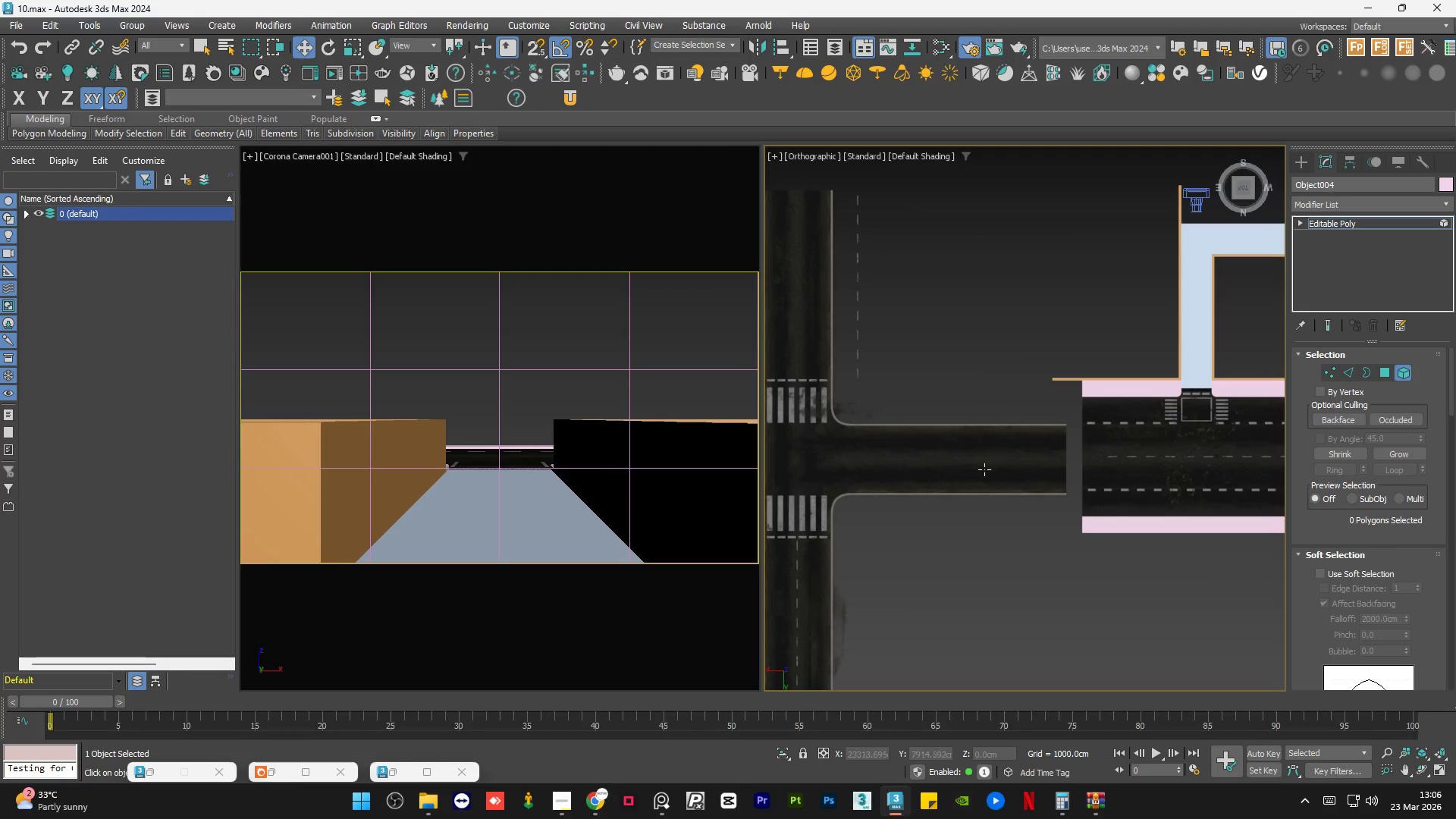 
left_click([983, 472])
 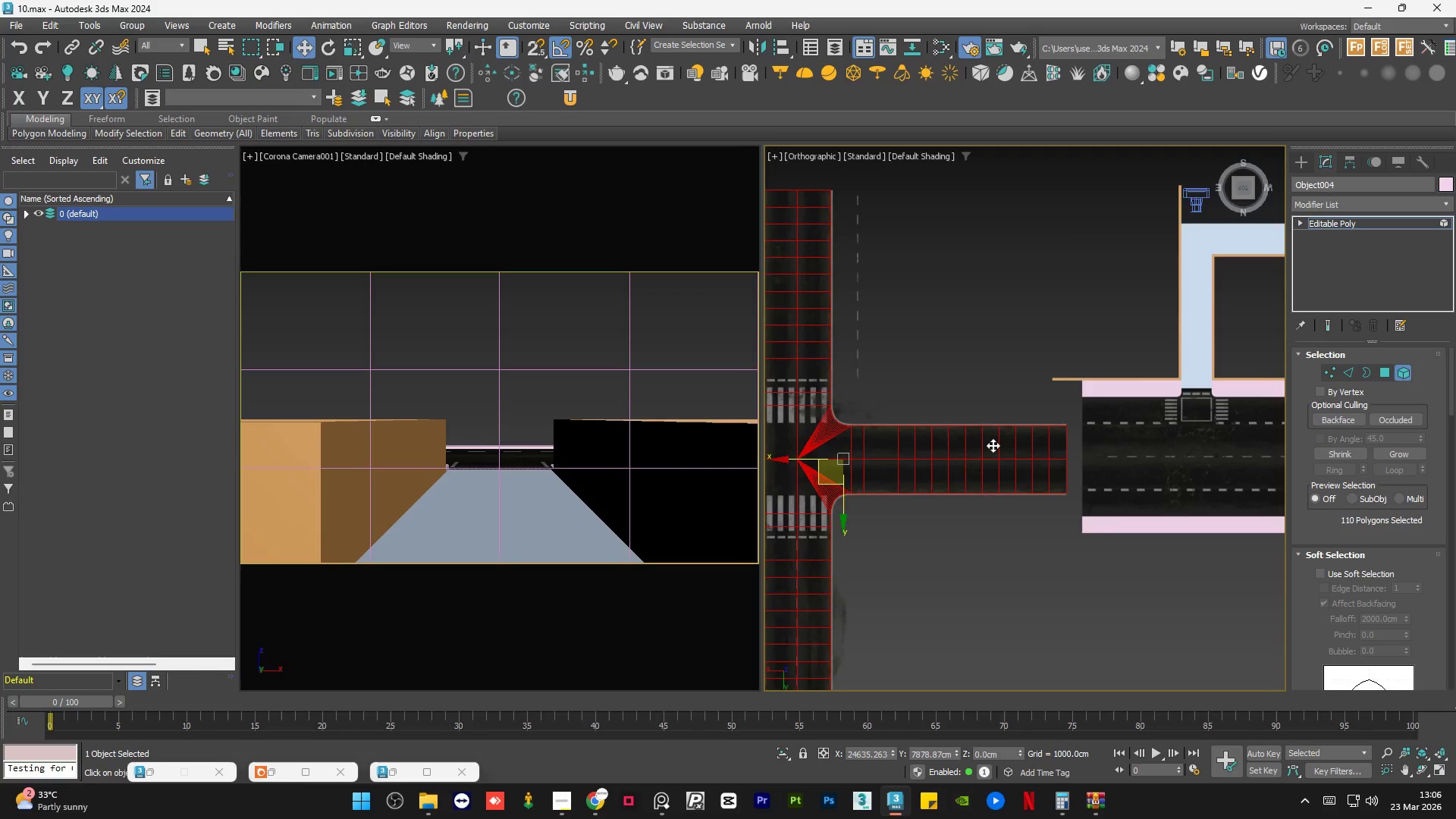 
left_click([988, 385])
 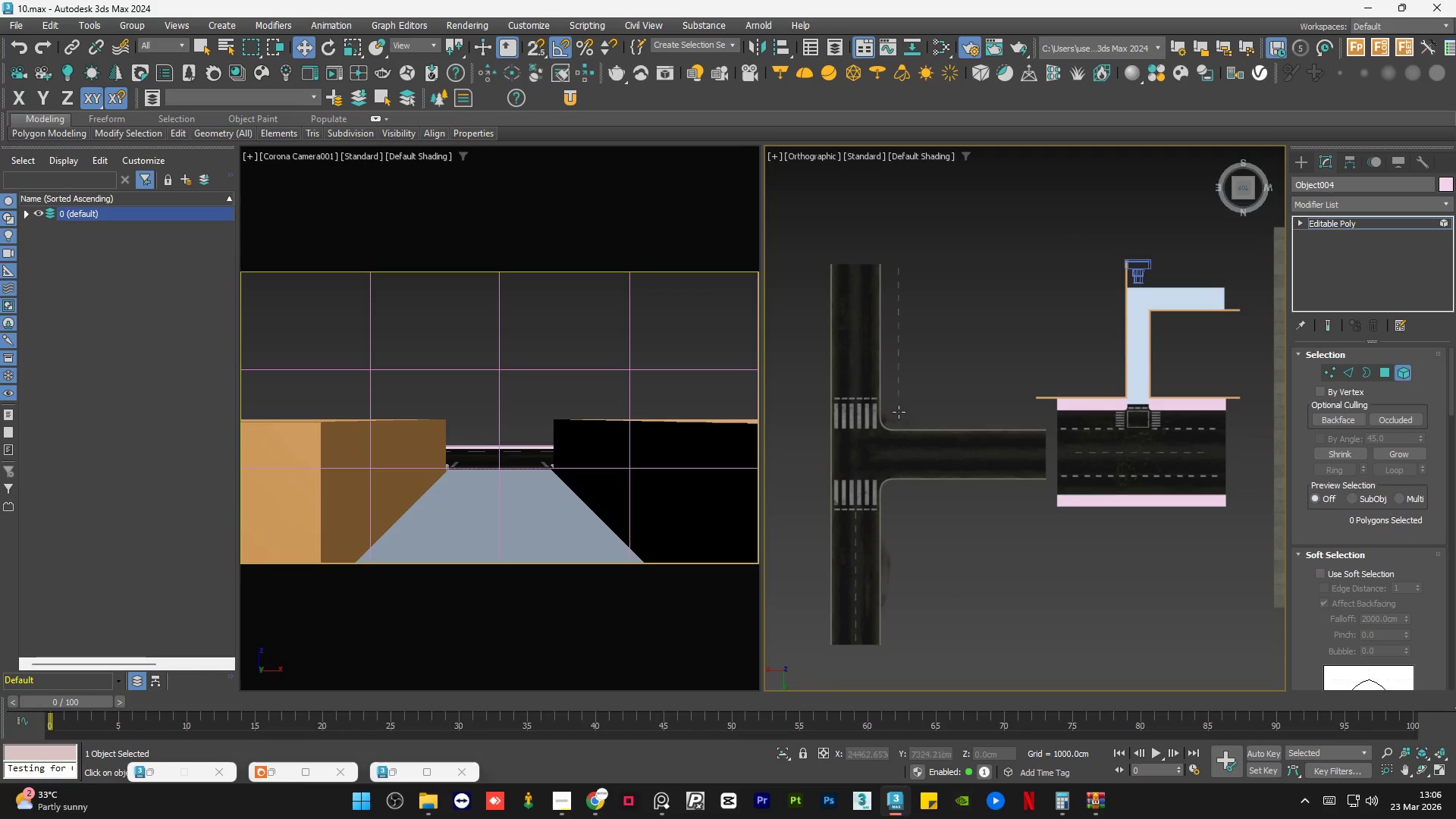 
scroll: coordinate [996, 442], scroll_direction: down, amount: 1.0
 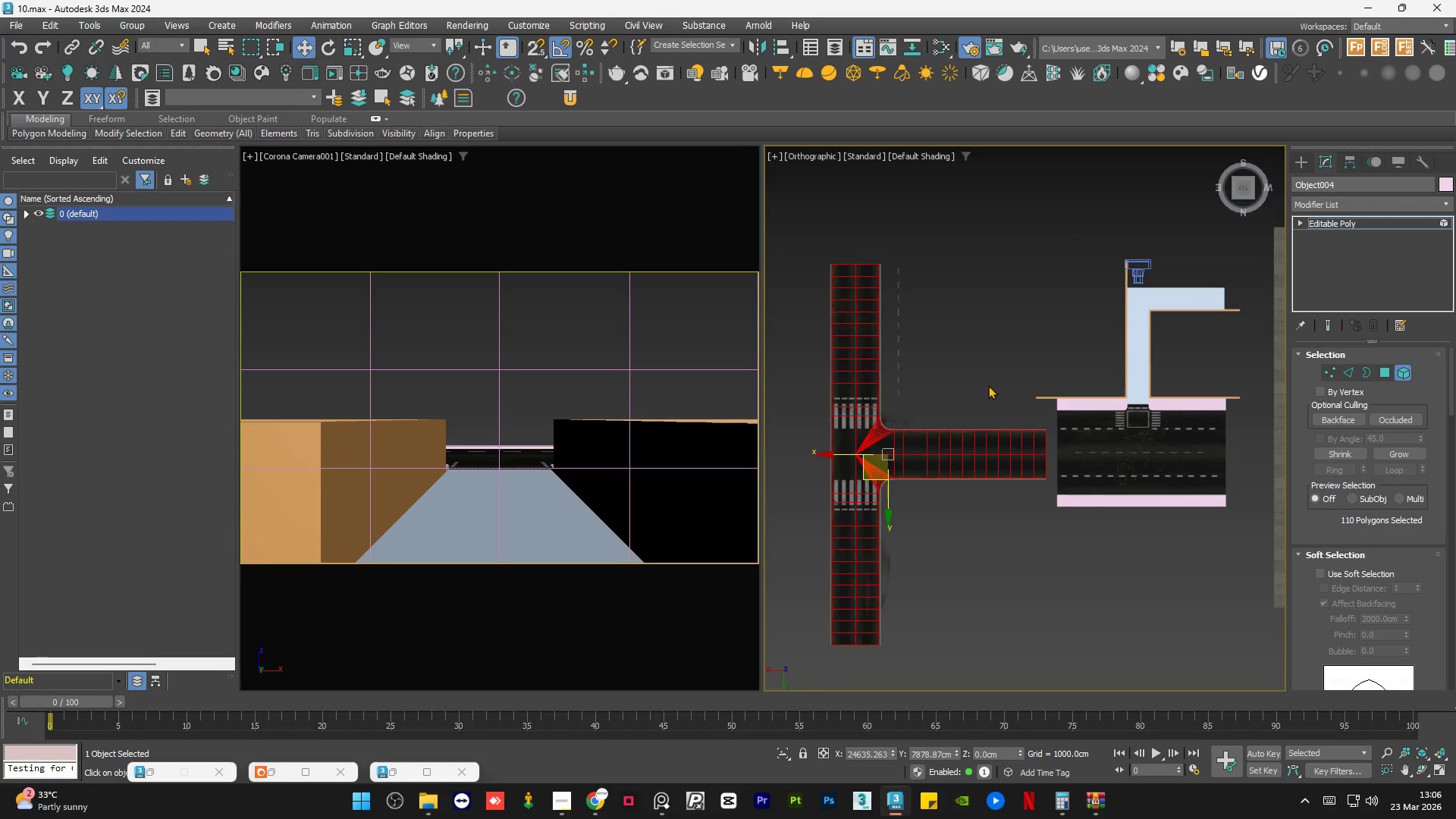 
left_click([893, 425])
 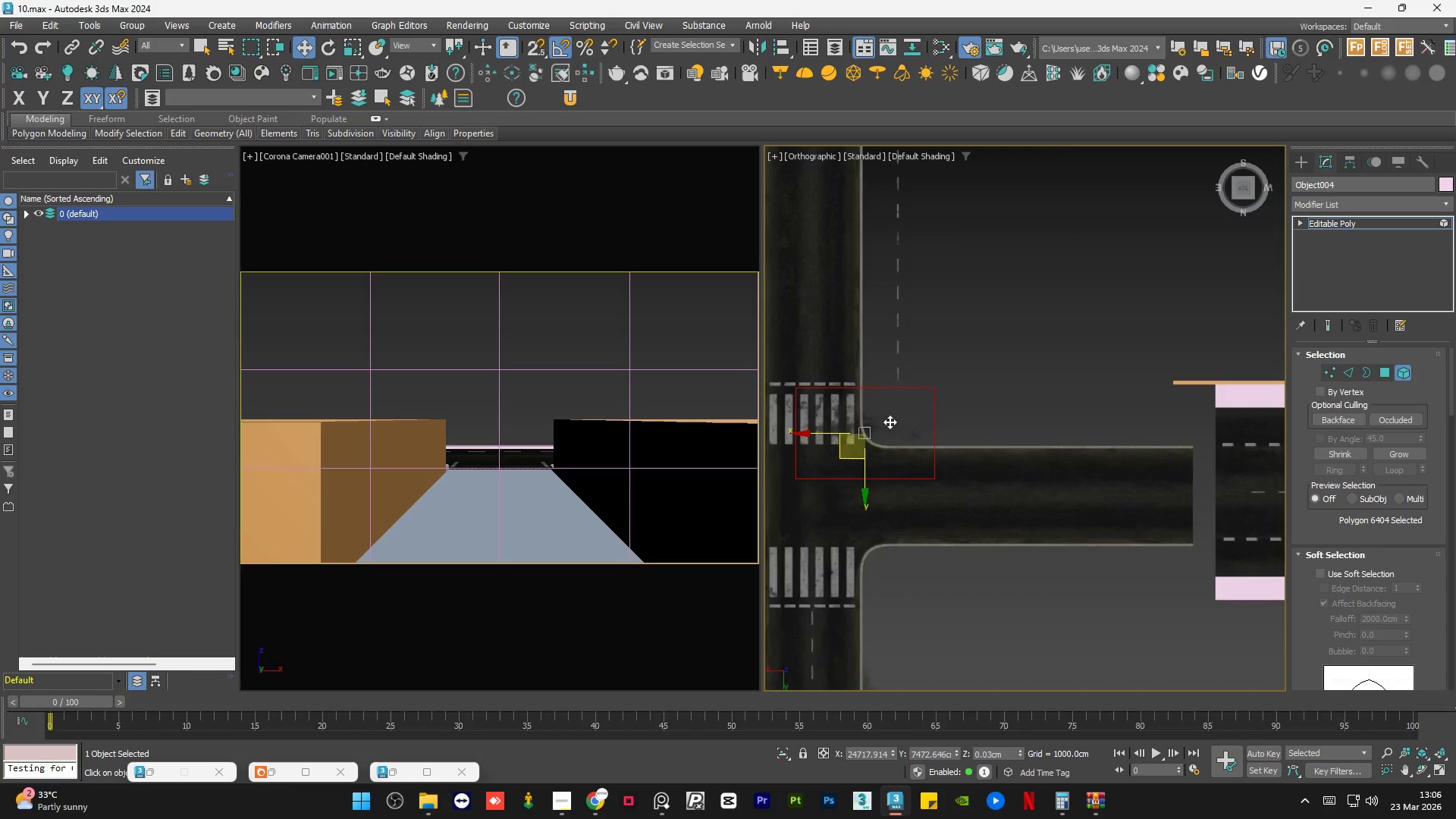 
scroll: coordinate [899, 413], scroll_direction: up, amount: 2.0
 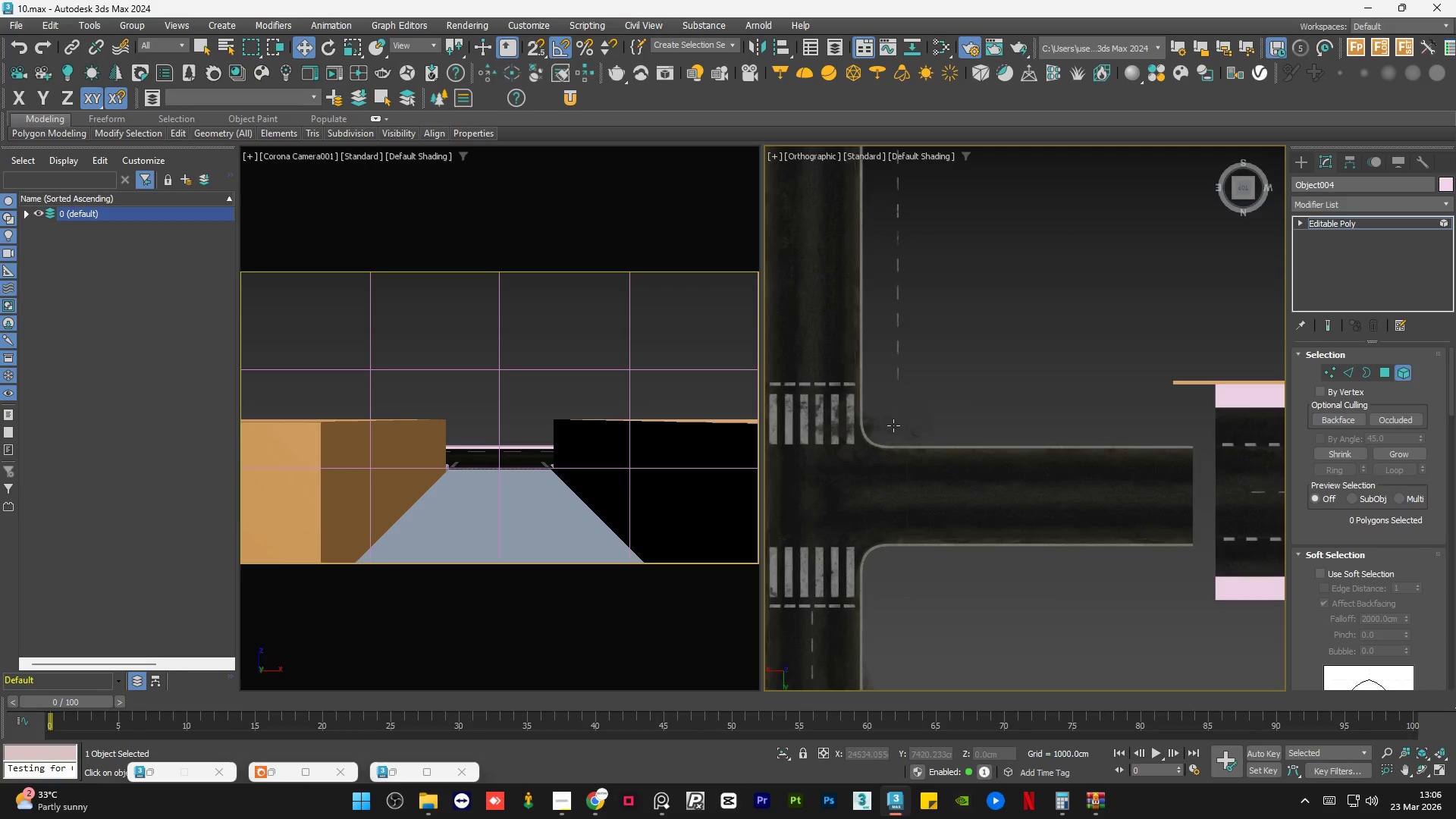 
scroll: coordinate [848, 420], scroll_direction: down, amount: 2.0
 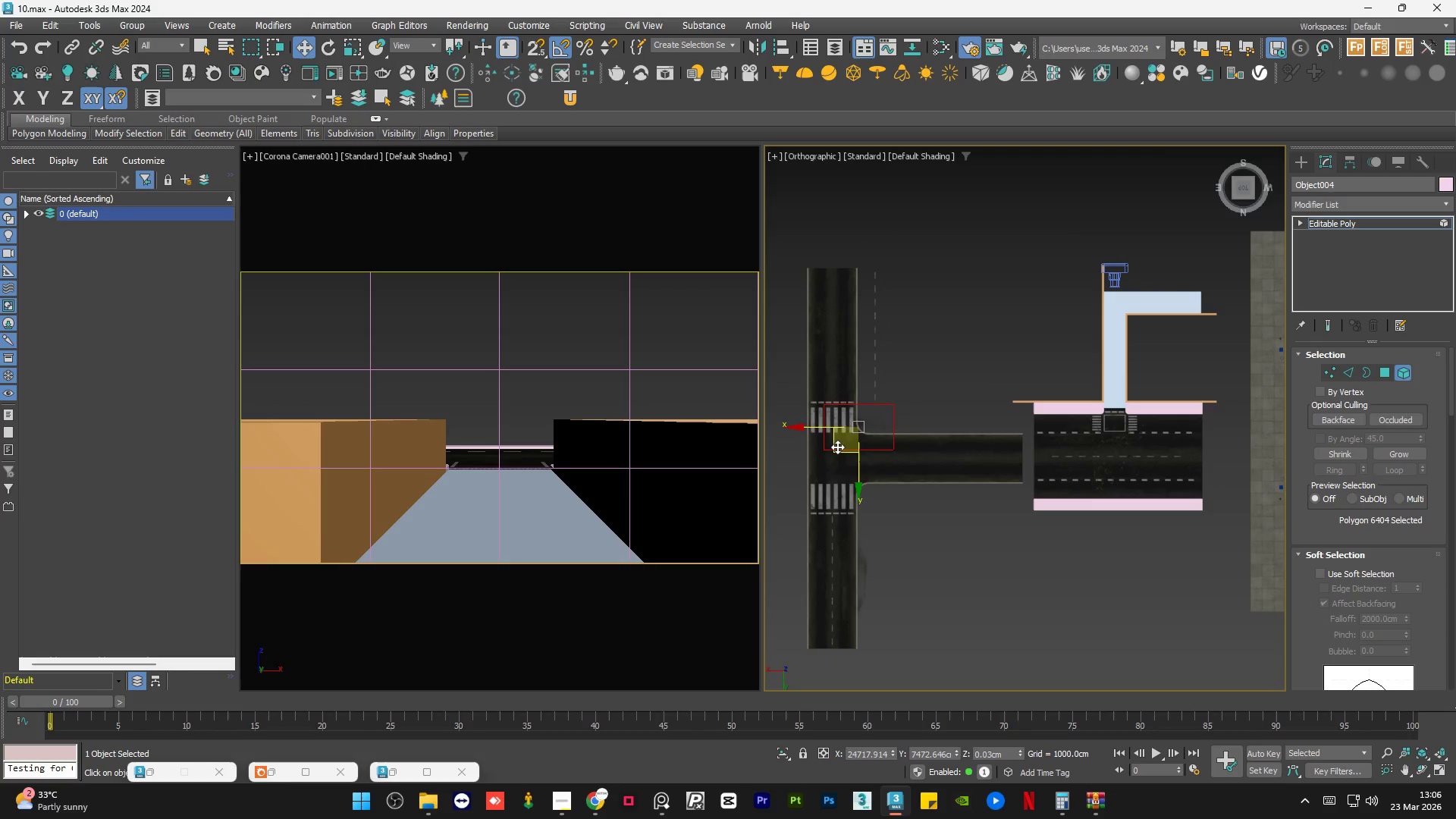 
left_click_drag(start_coordinate=[837, 447], to_coordinate=[1098, 465])
 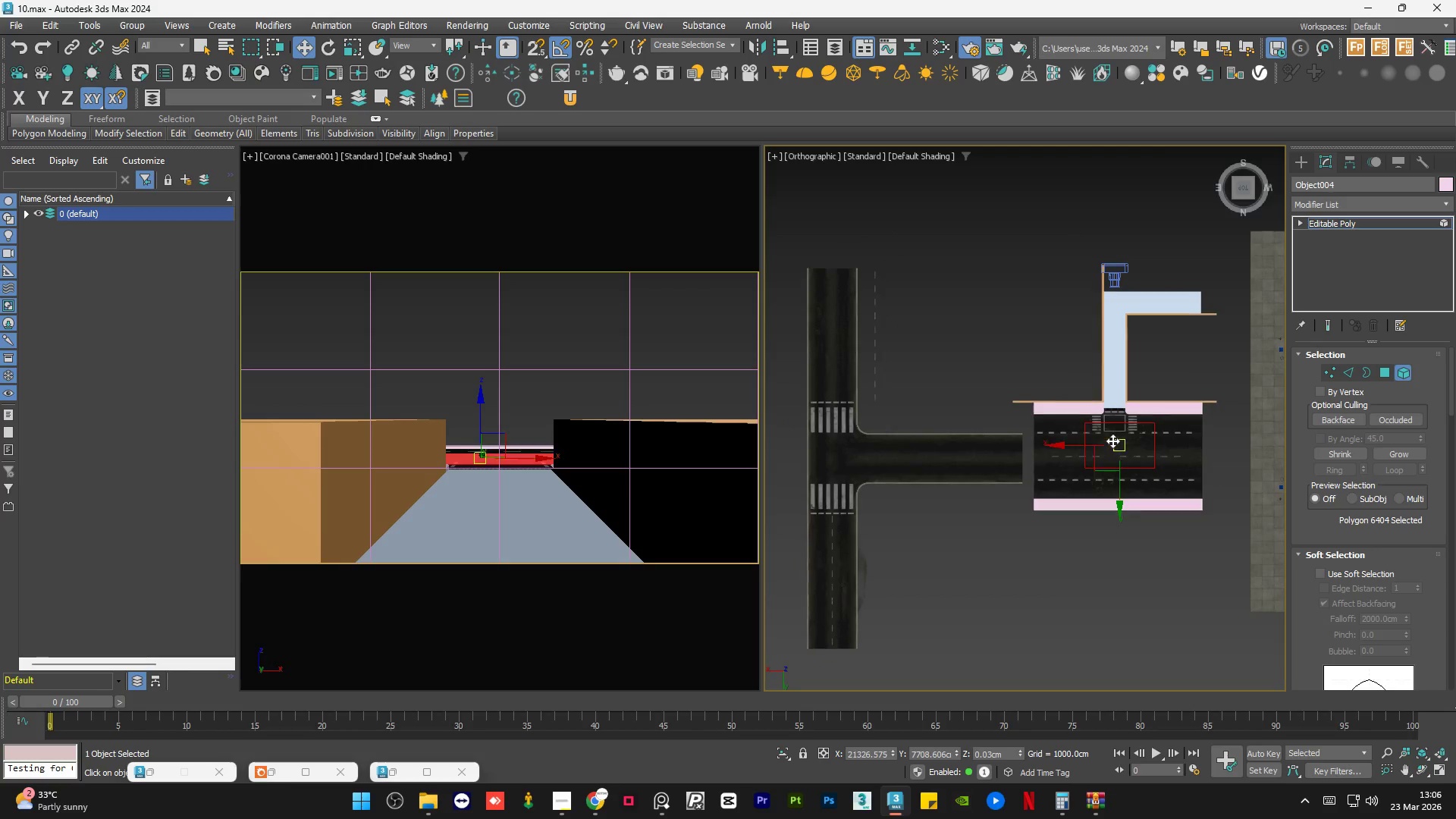 
scroll: coordinate [1081, 479], scroll_direction: up, amount: 4.0
 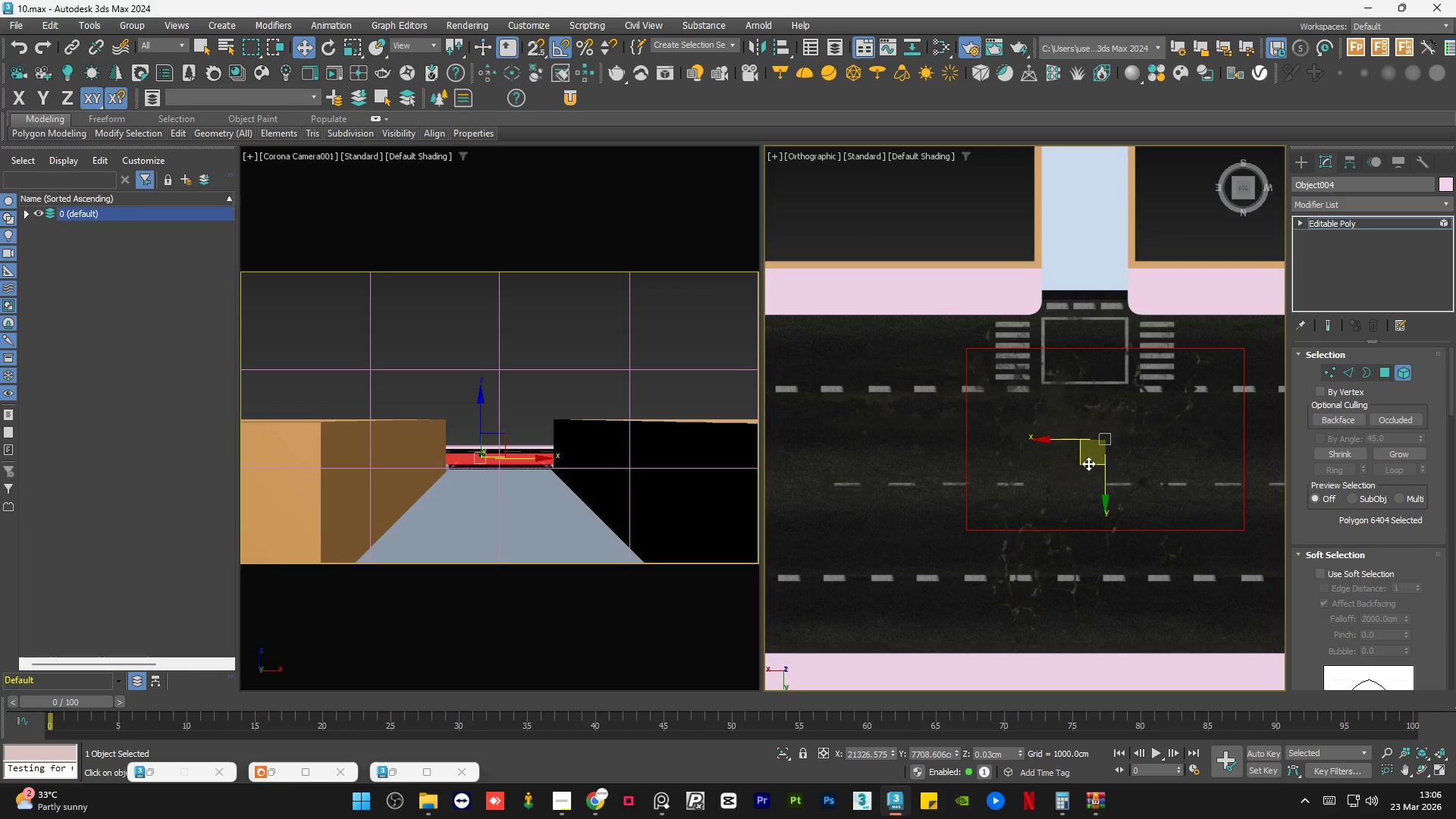 
left_click_drag(start_coordinate=[1087, 463], to_coordinate=[1188, 380])
 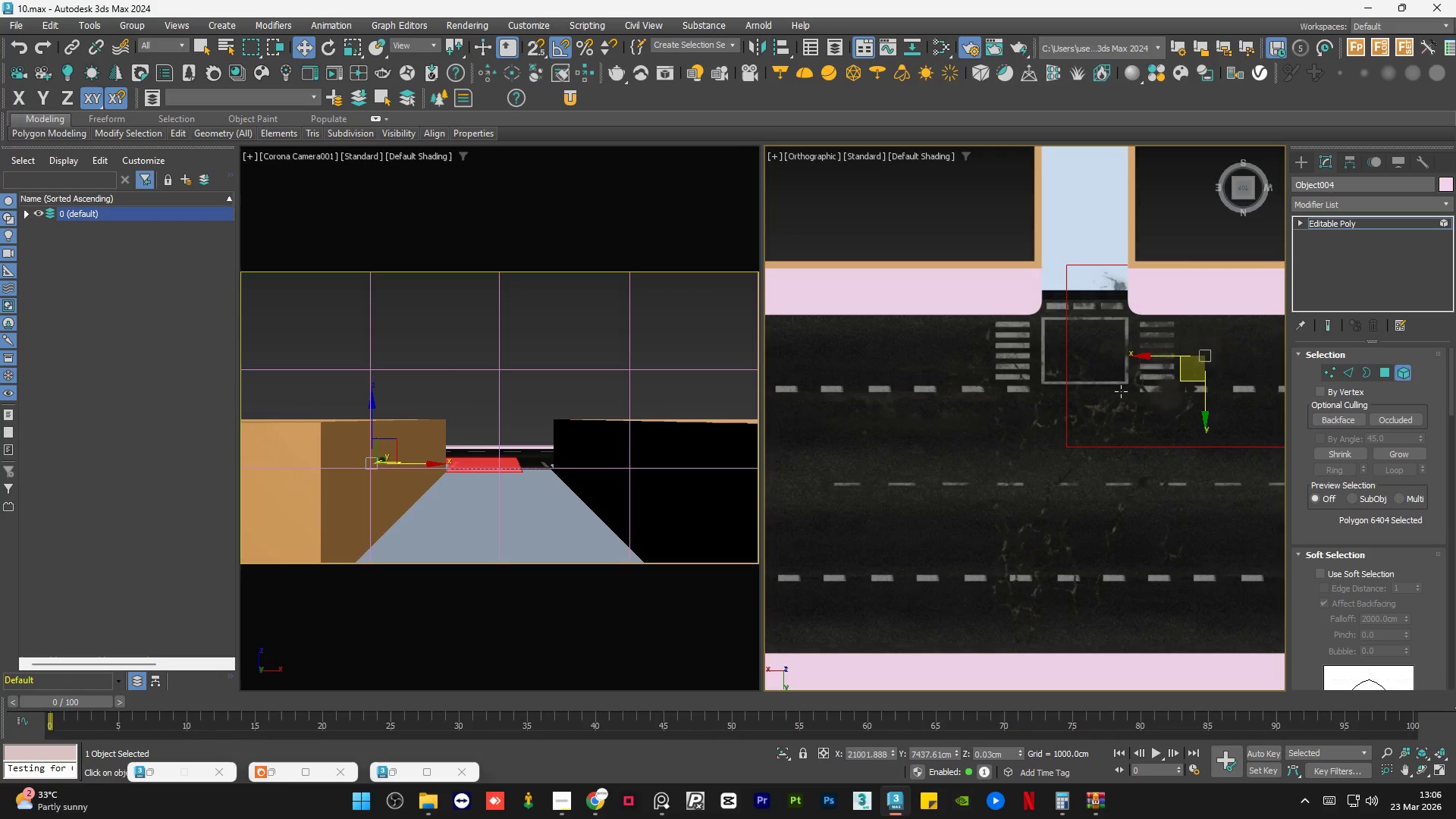 
left_click([987, 312])
 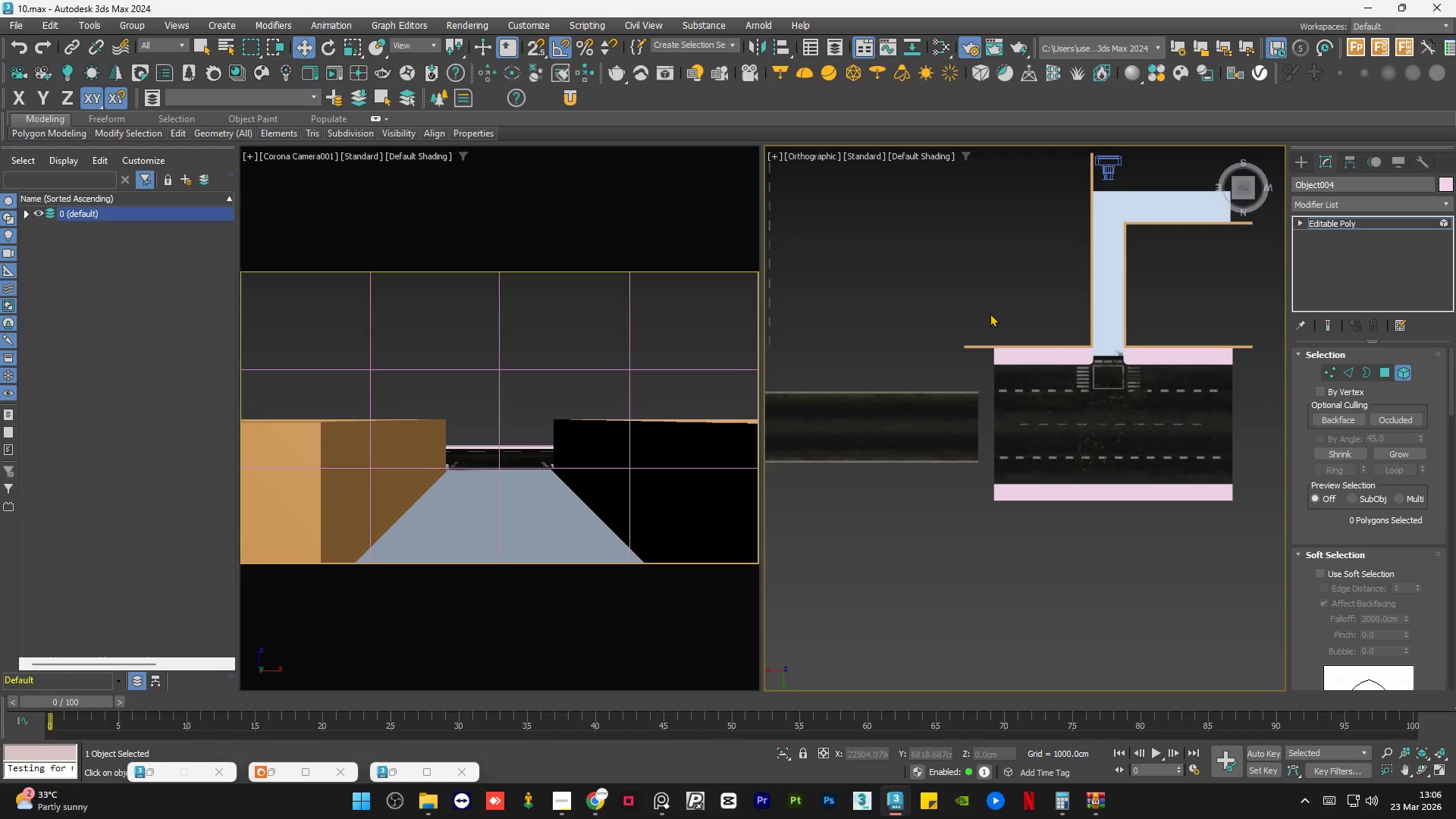 
scroll: coordinate [1121, 391], scroll_direction: down, amount: 3.0
 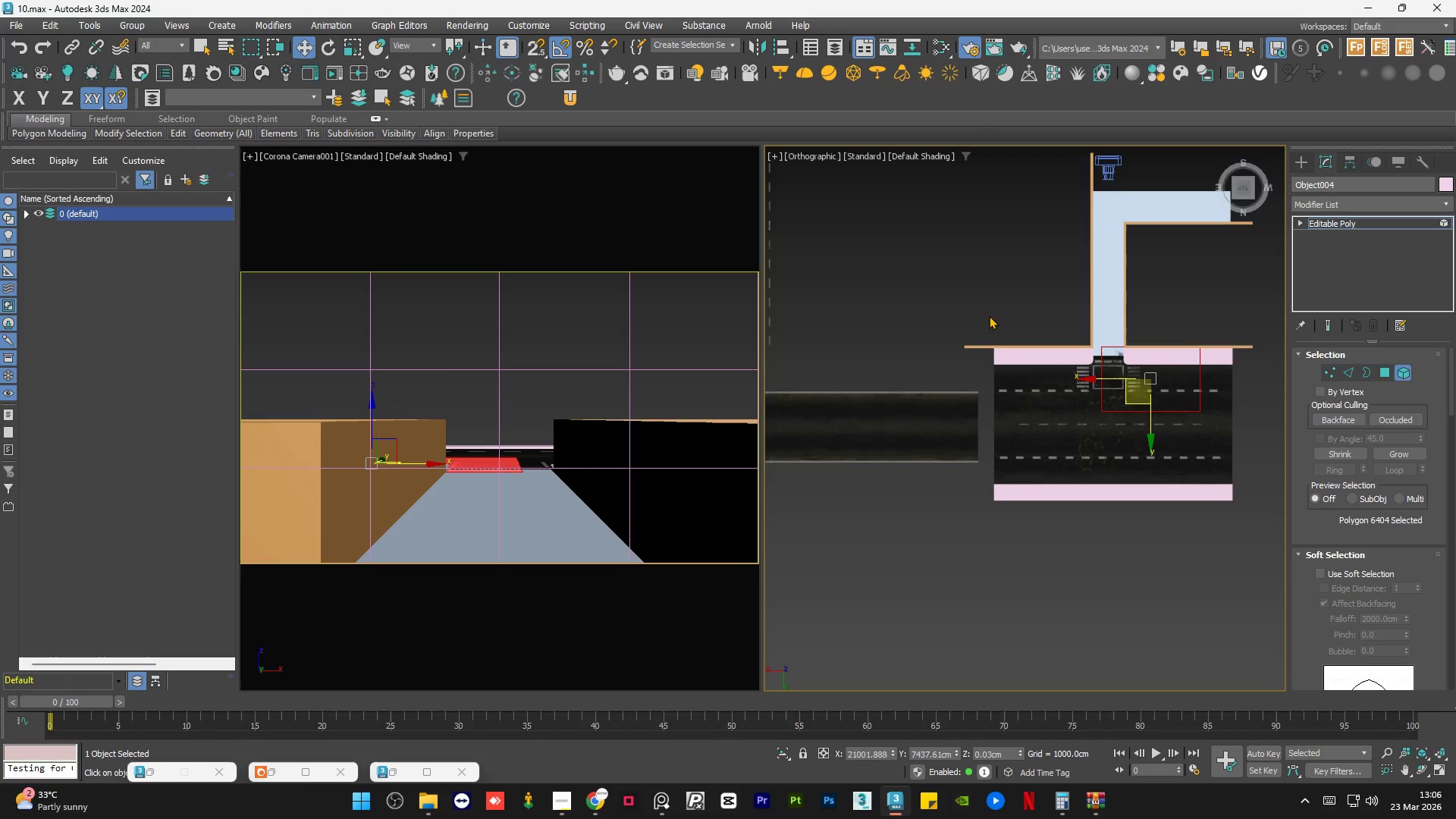 
left_click([896, 427])
 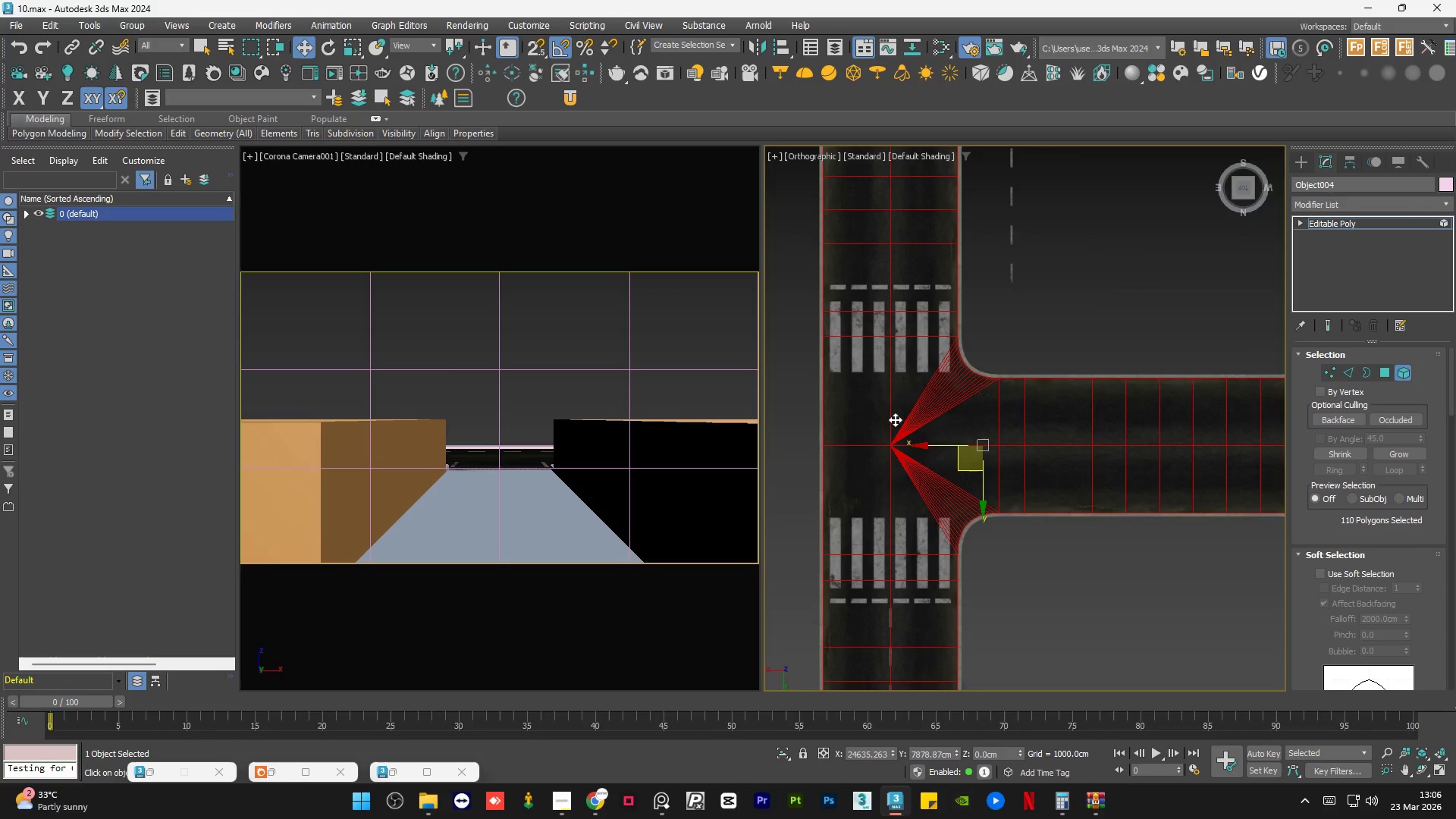 
scroll: coordinate [877, 392], scroll_direction: up, amount: 2.0
 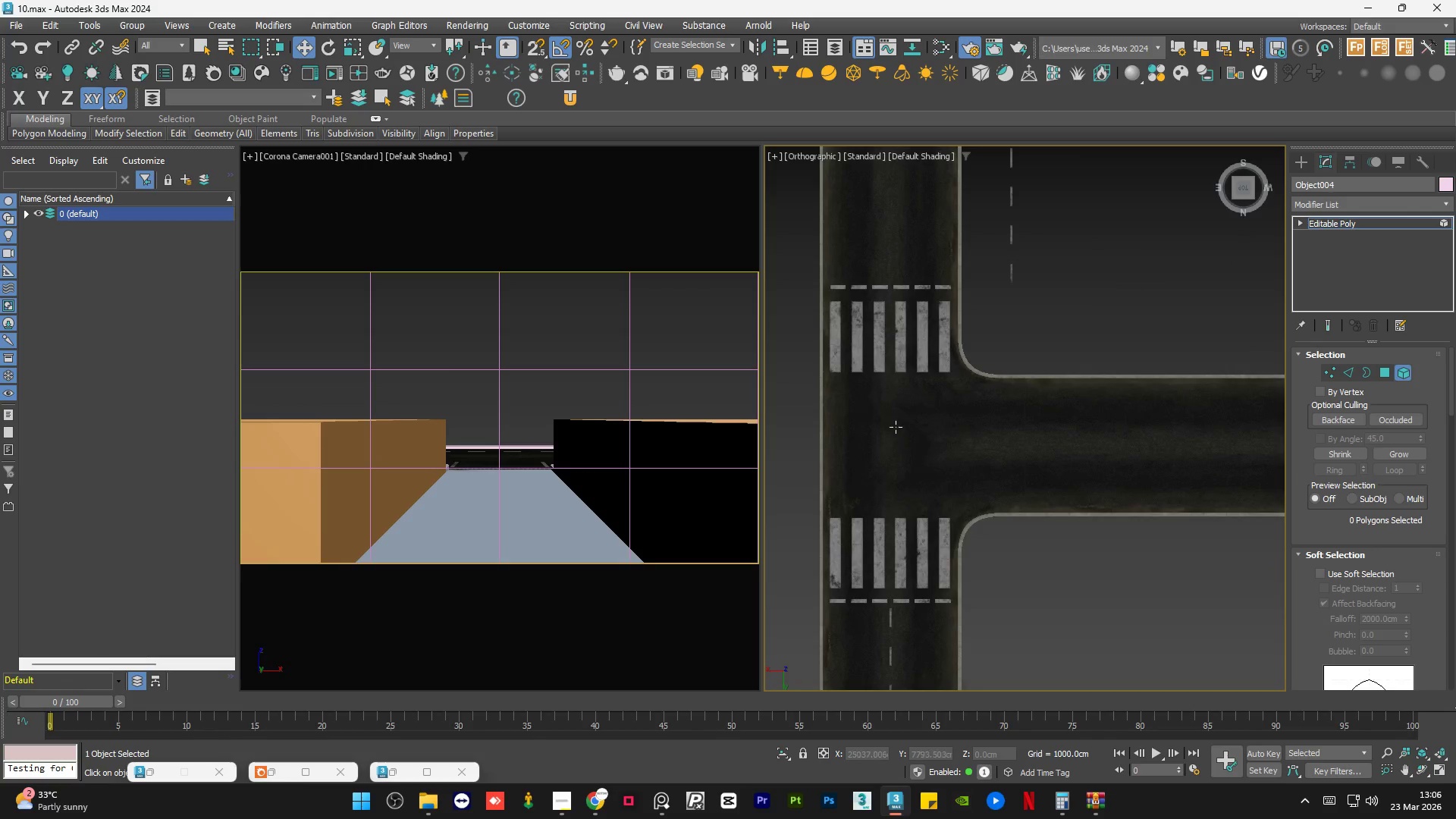 
scroll: coordinate [925, 541], scroll_direction: none, amount: 0.0
 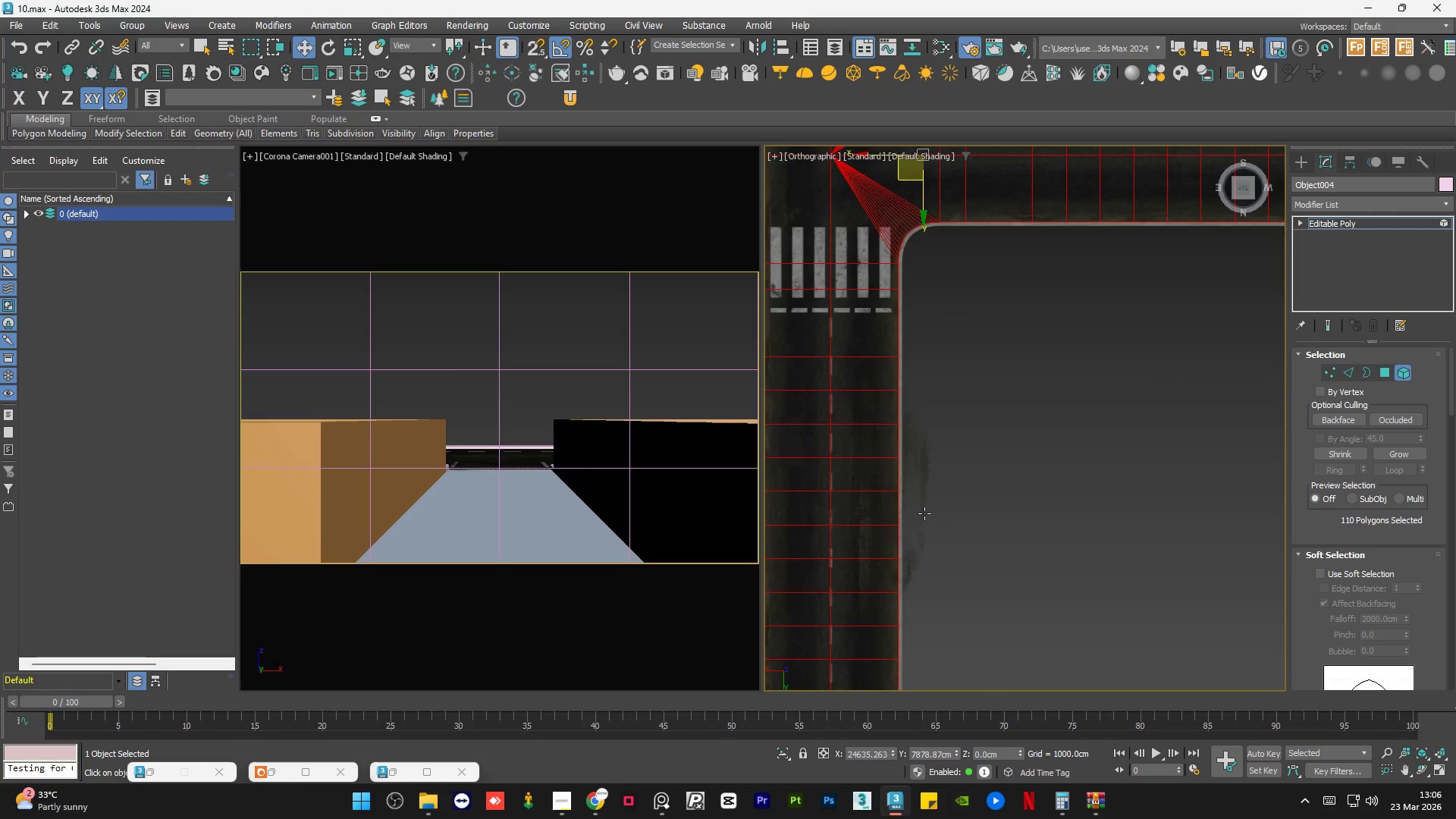 
left_click([924, 513])
 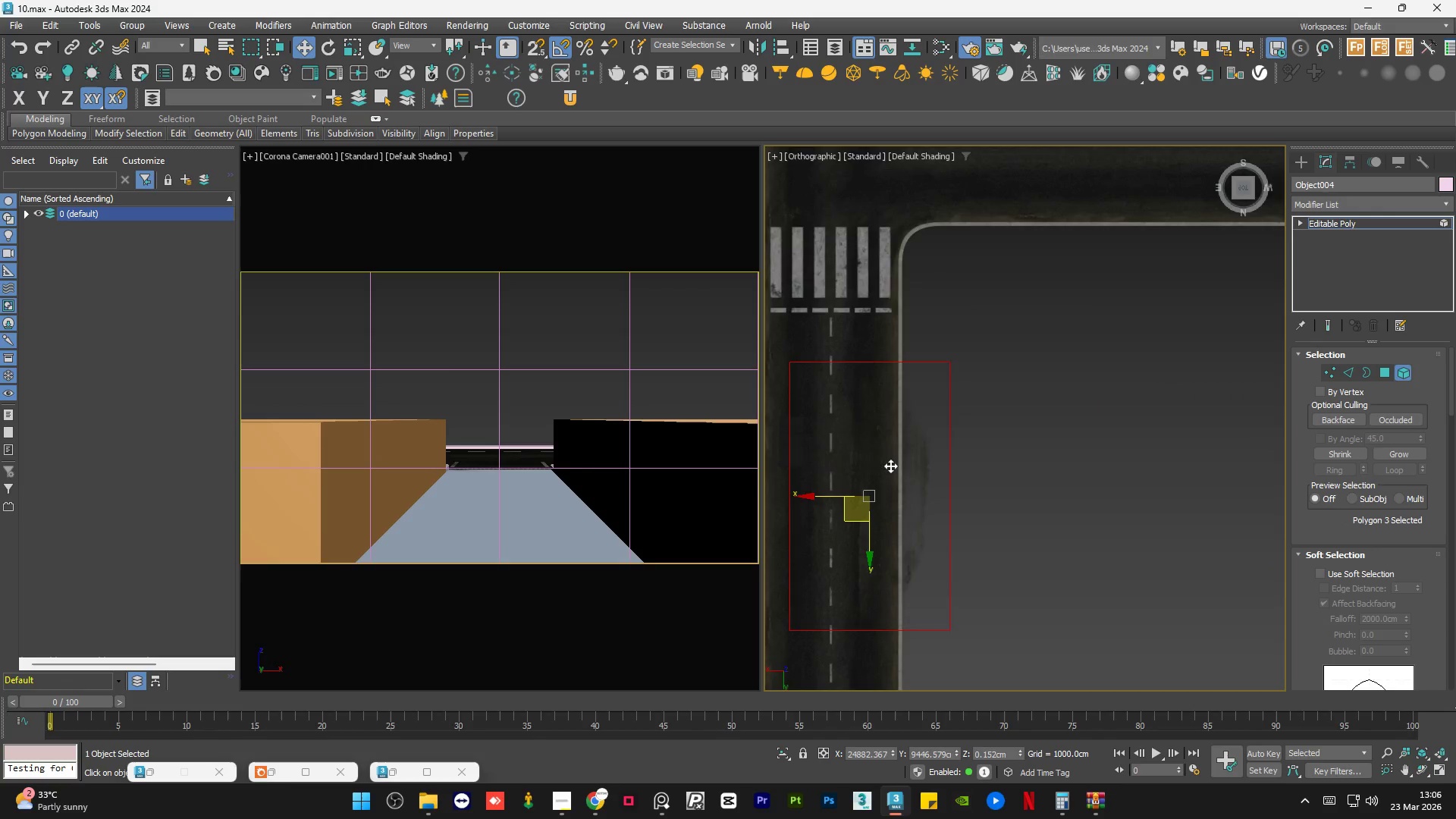 
scroll: coordinate [823, 472], scroll_direction: down, amount: 4.0
 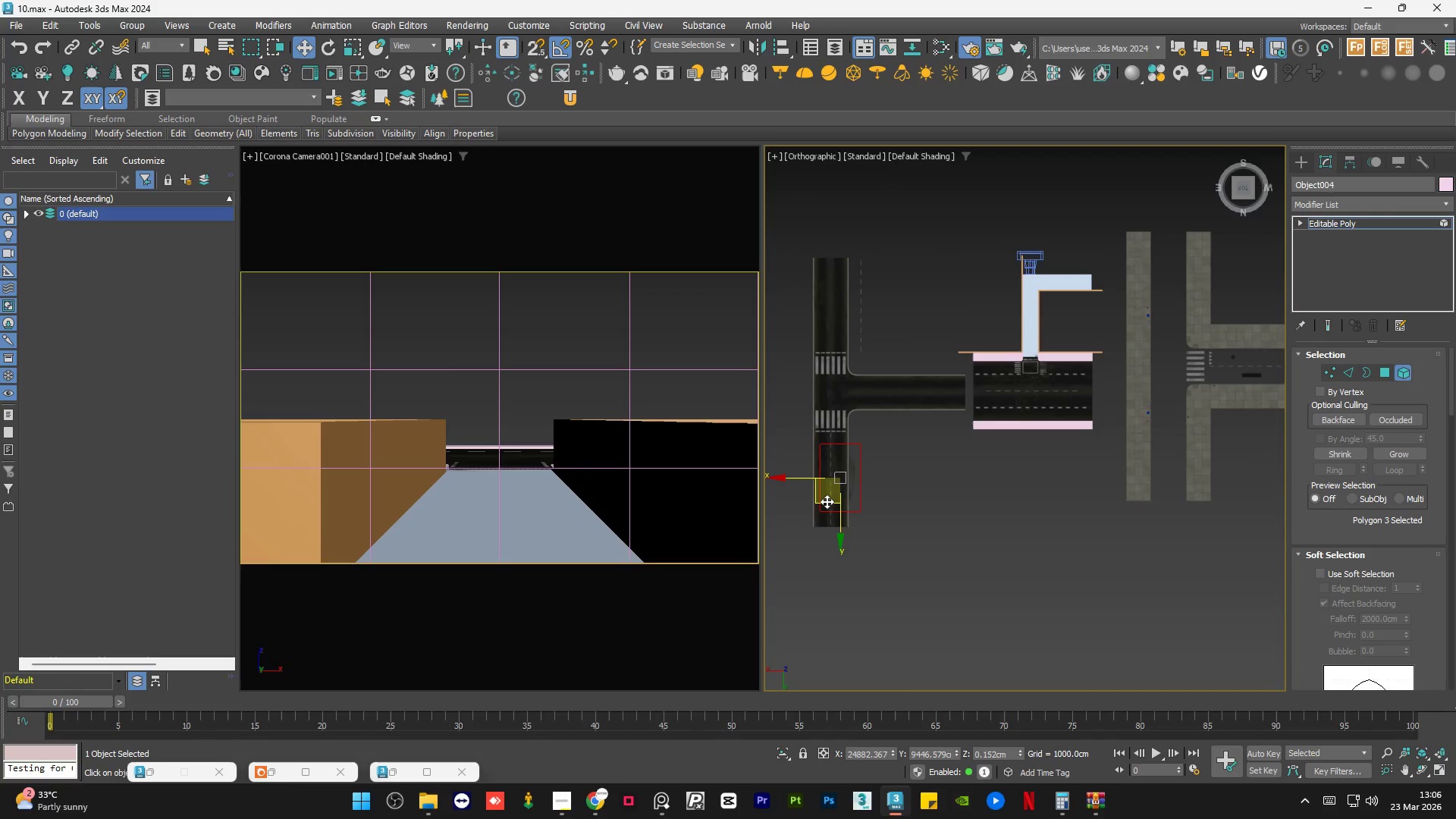 
left_click_drag(start_coordinate=[825, 501], to_coordinate=[1043, 468])
 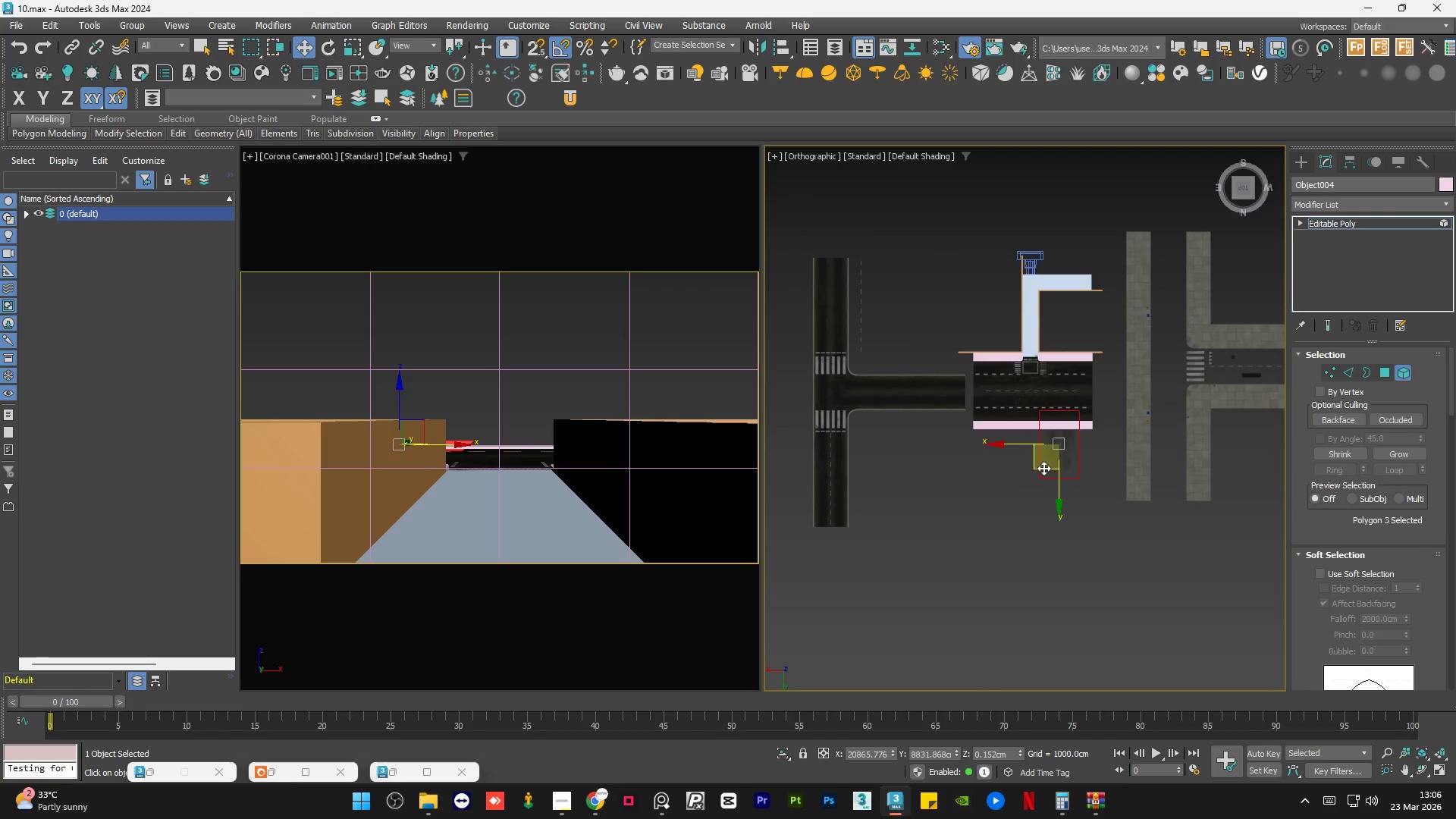 
key(E)
 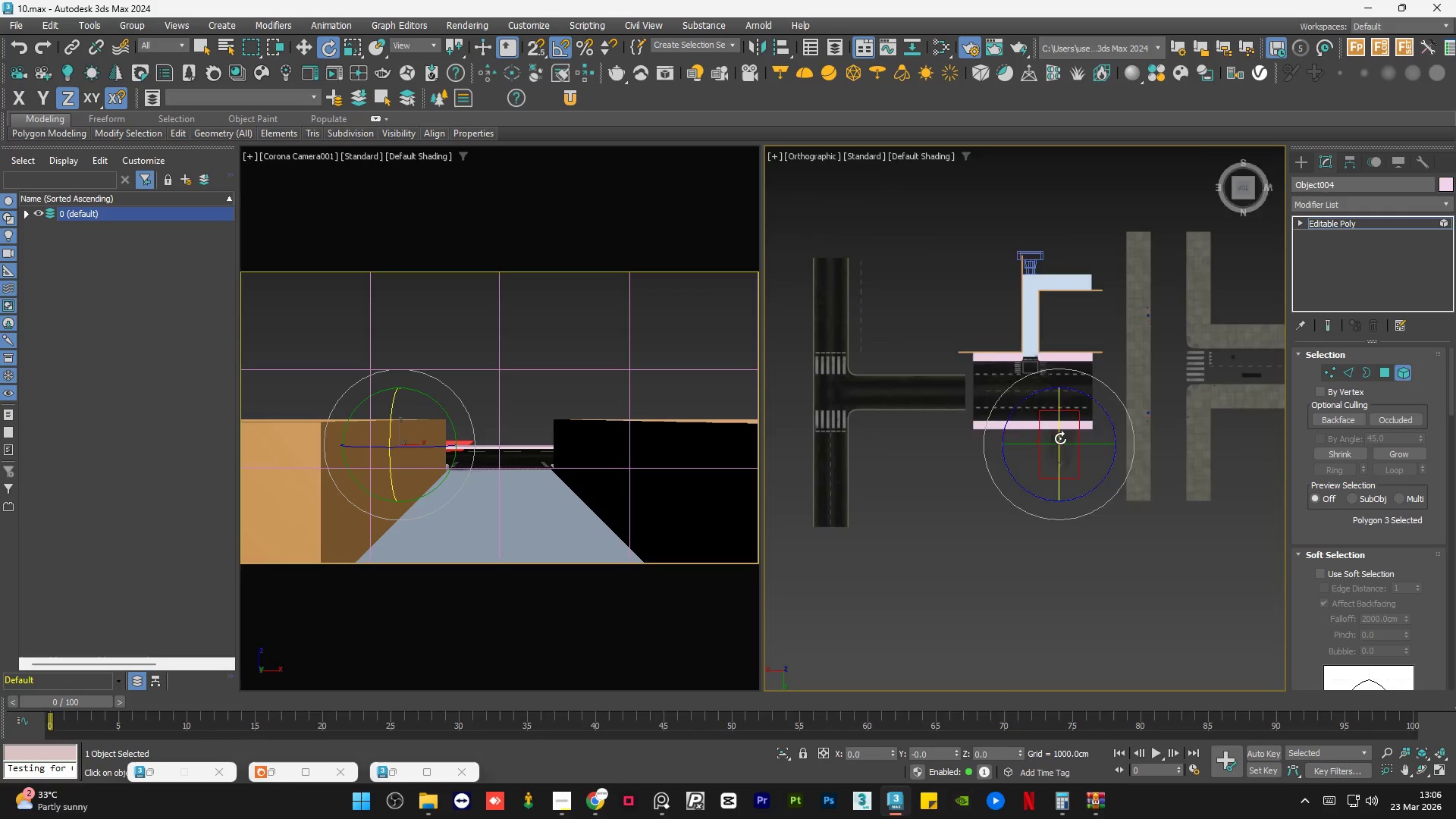 
scroll: coordinate [1060, 428], scroll_direction: up, amount: 3.0
 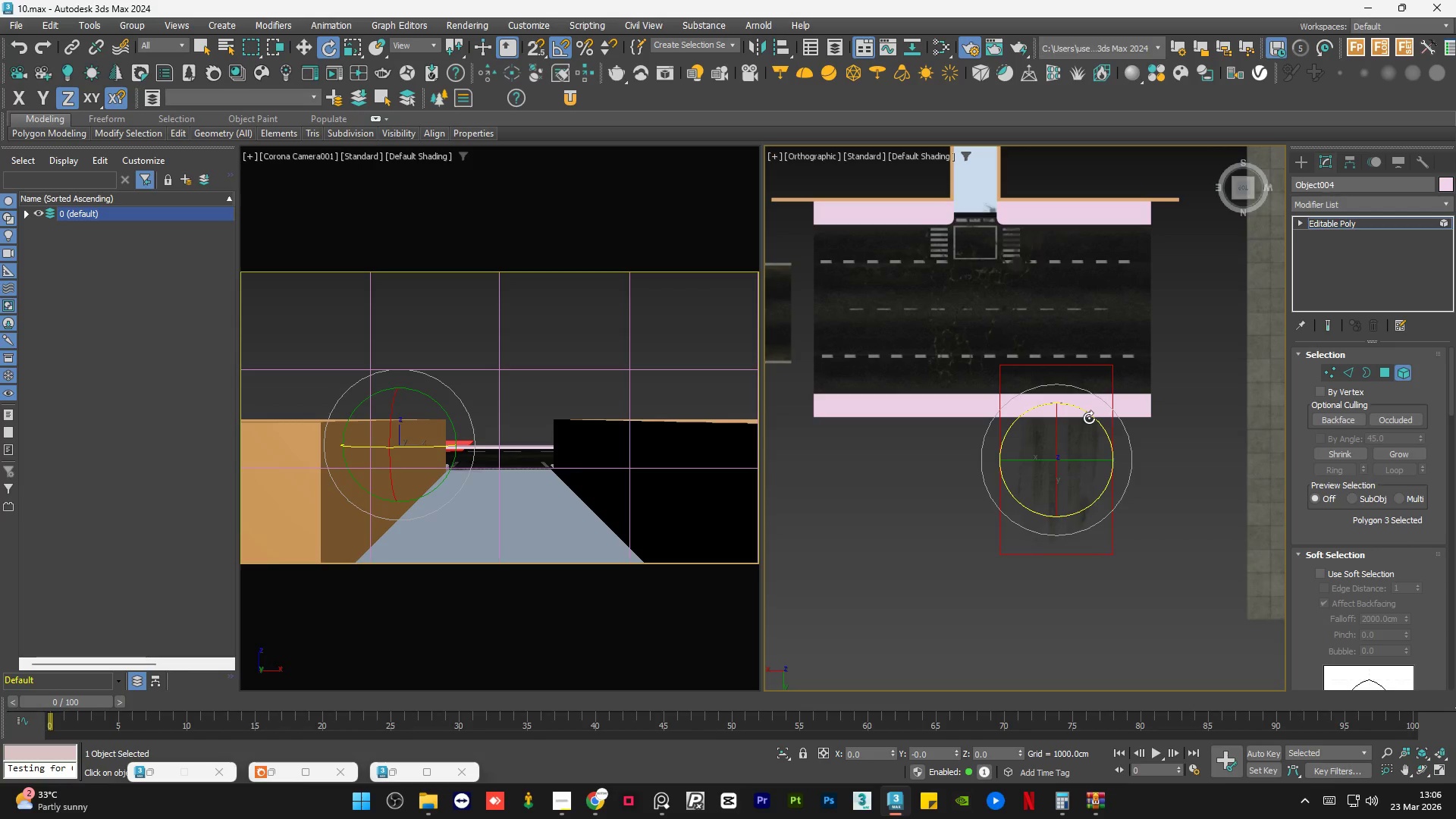 
left_click_drag(start_coordinate=[1090, 418], to_coordinate=[1031, 384])
 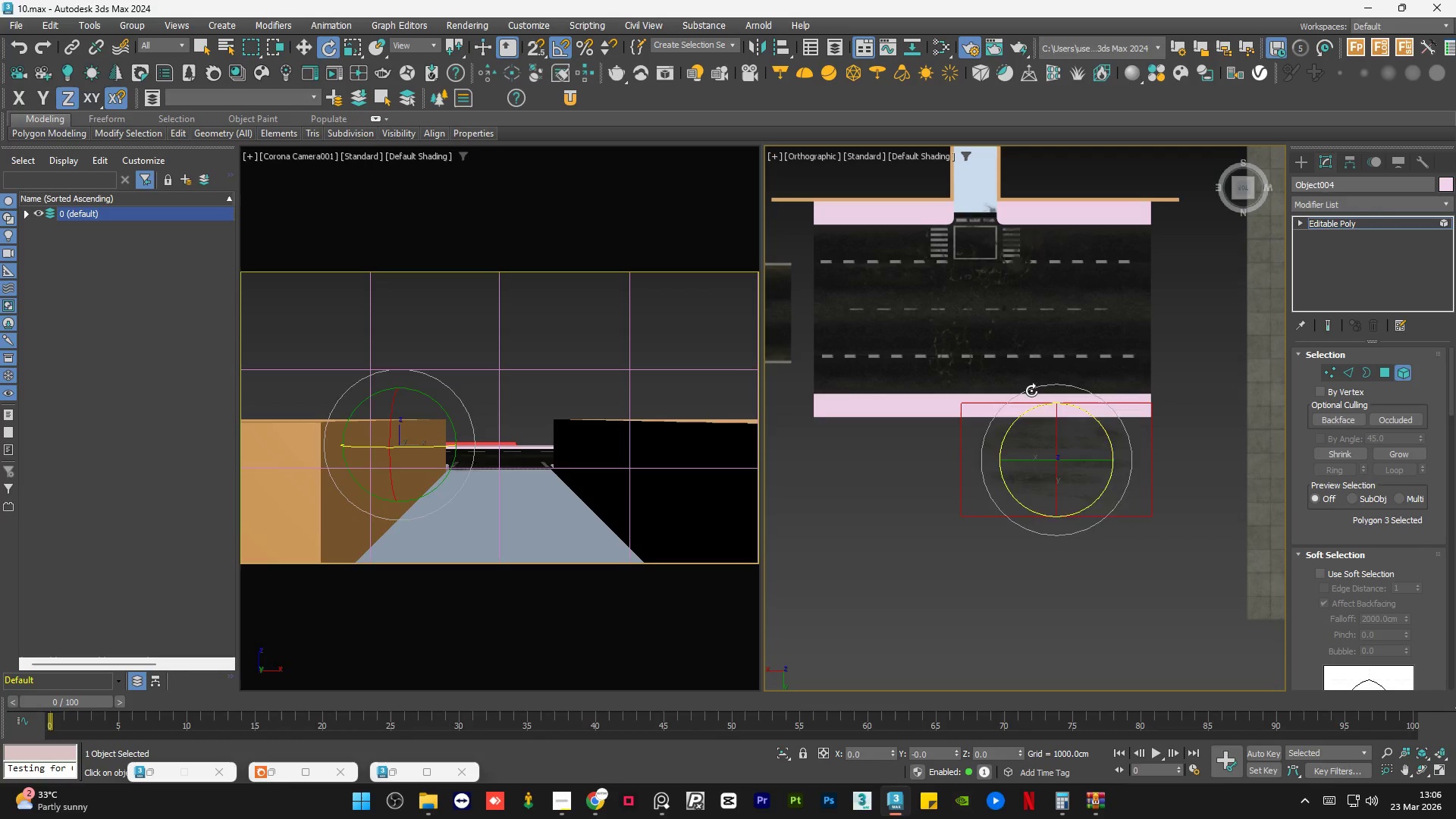 
key(W)
 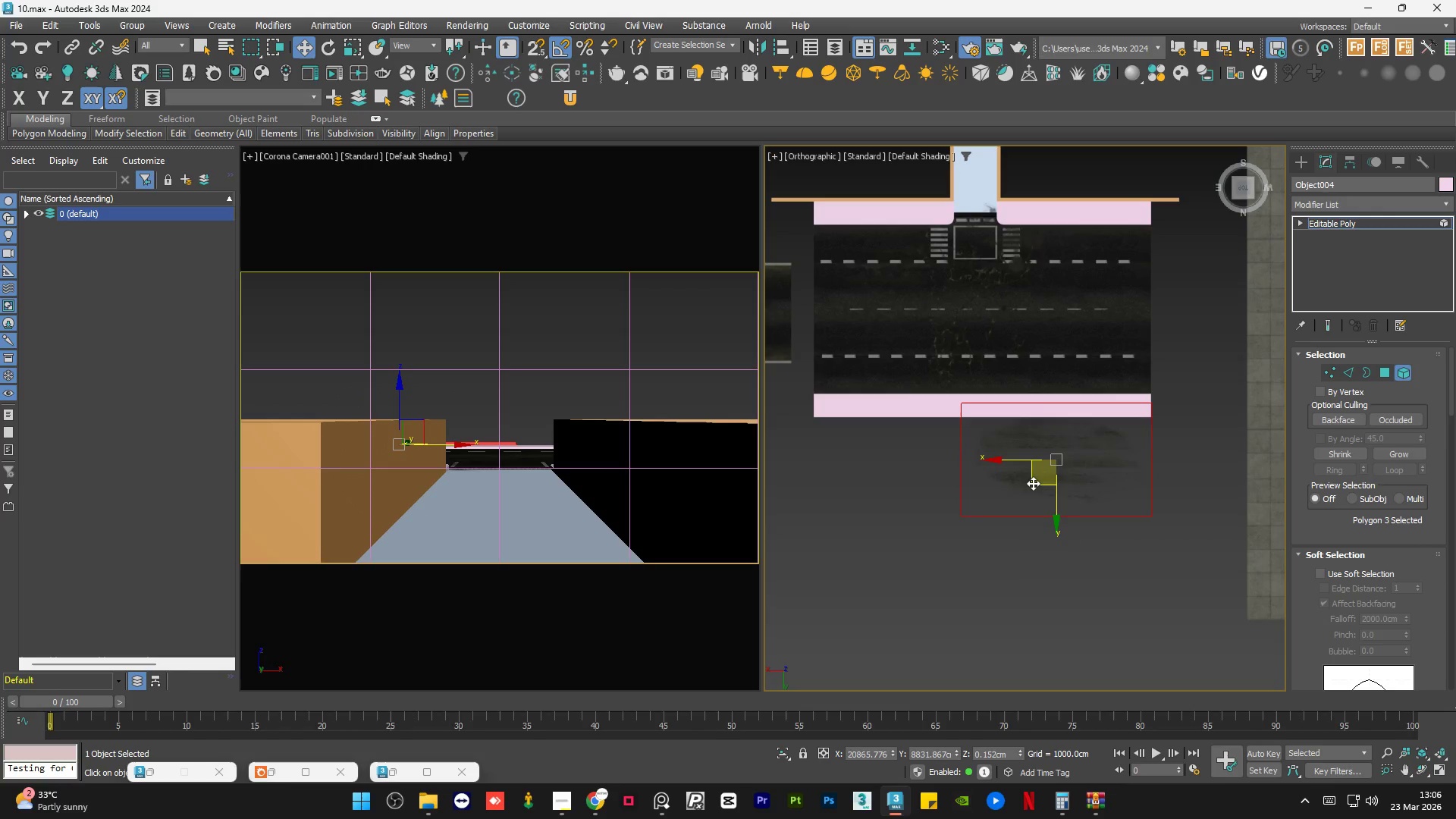 
left_click_drag(start_coordinate=[1033, 483], to_coordinate=[912, 299])
 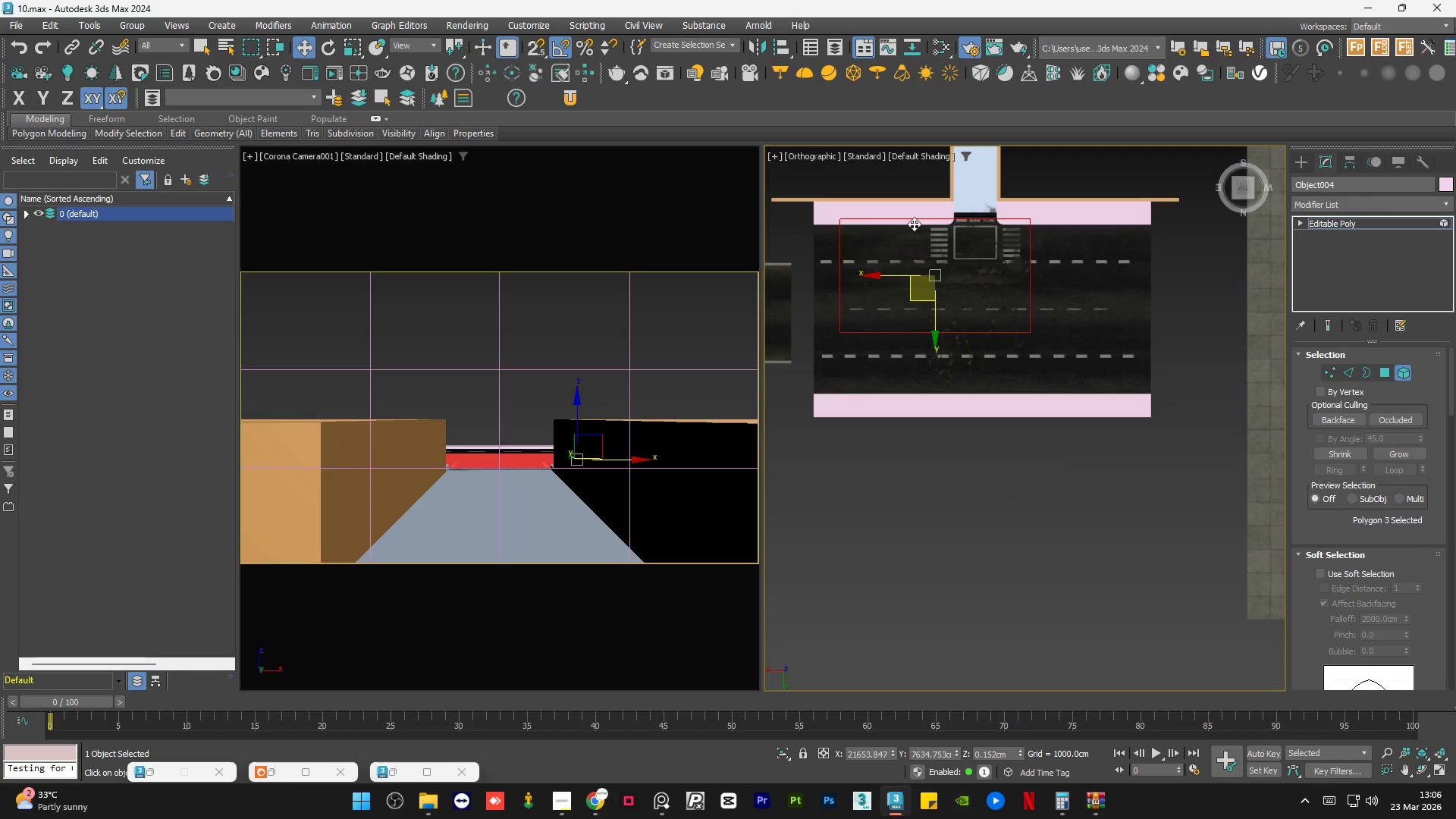 
scroll: coordinate [905, 212], scroll_direction: up, amount: 3.0
 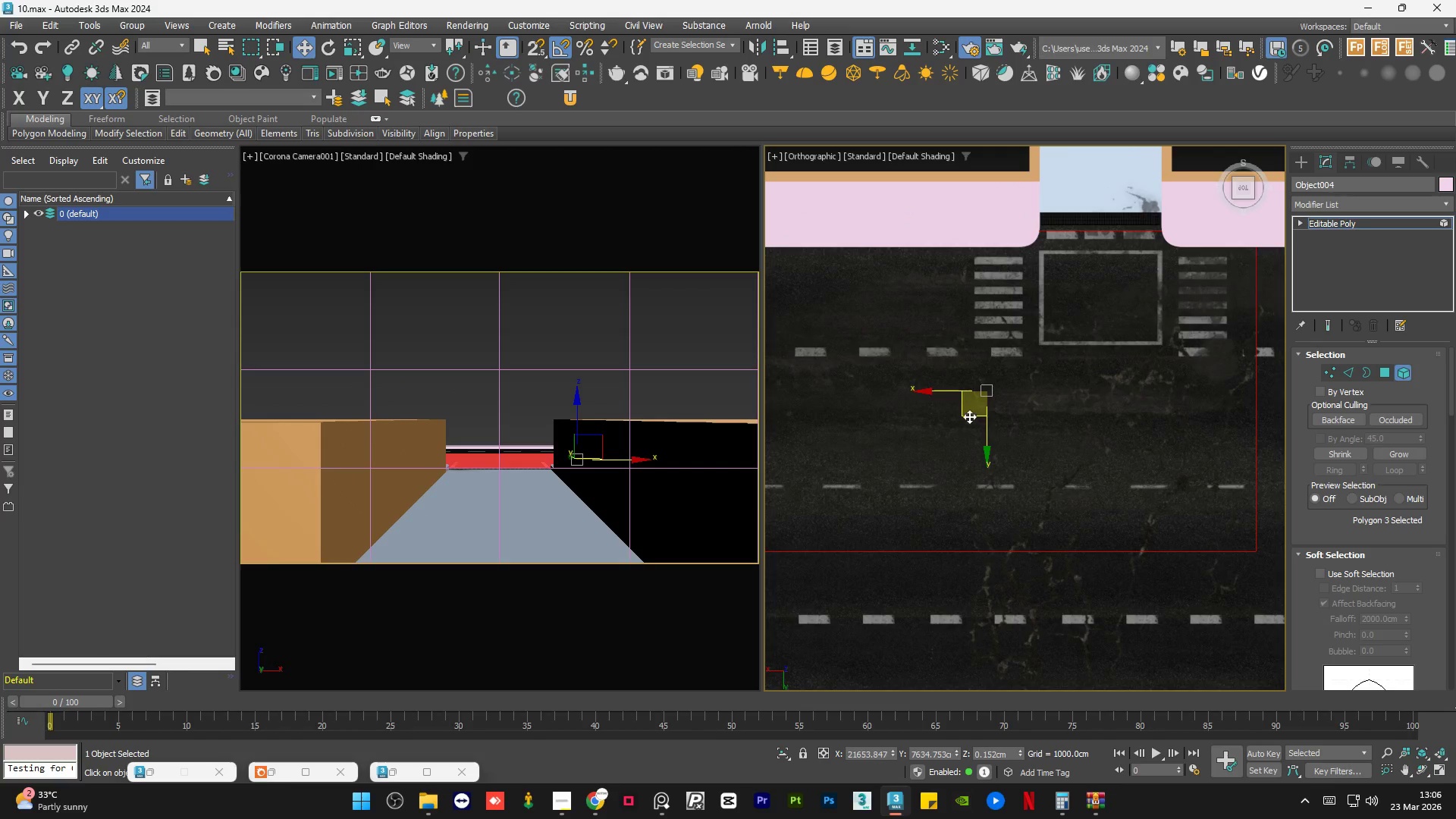 
left_click_drag(start_coordinate=[969, 416], to_coordinate=[951, 417])
 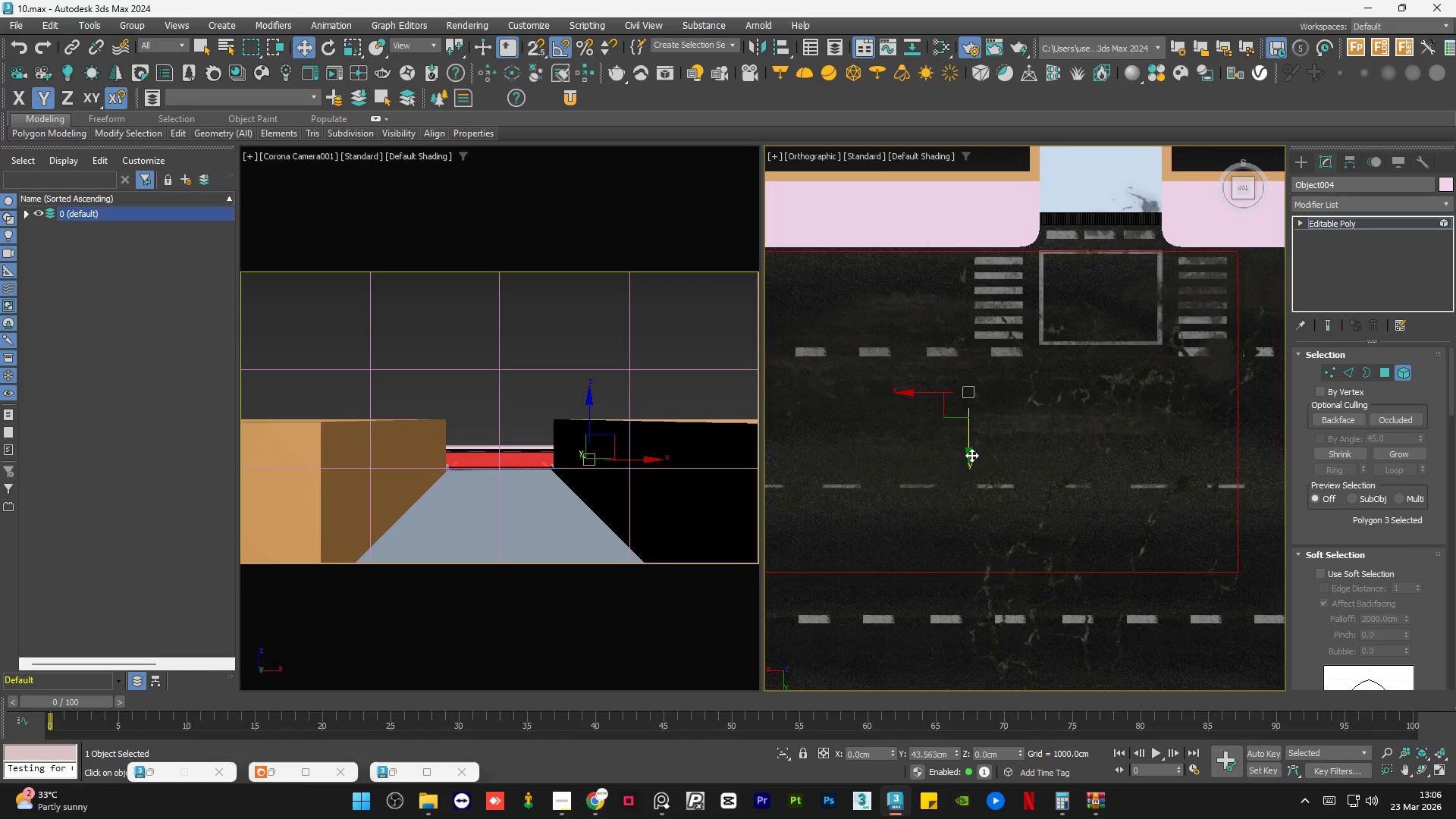 
scroll: coordinate [1095, 416], scroll_direction: down, amount: 3.0
 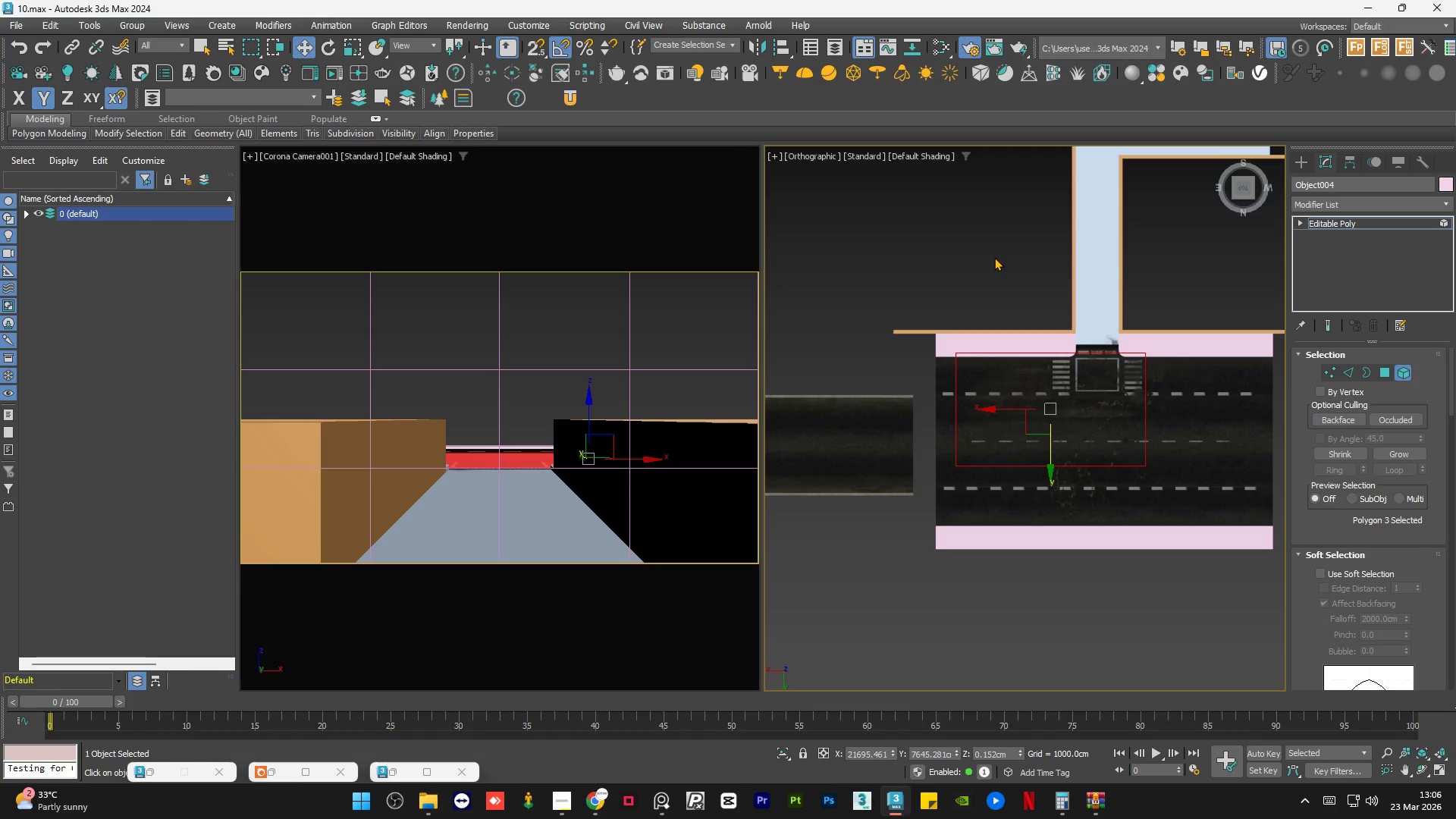 
double_click([994, 257])
 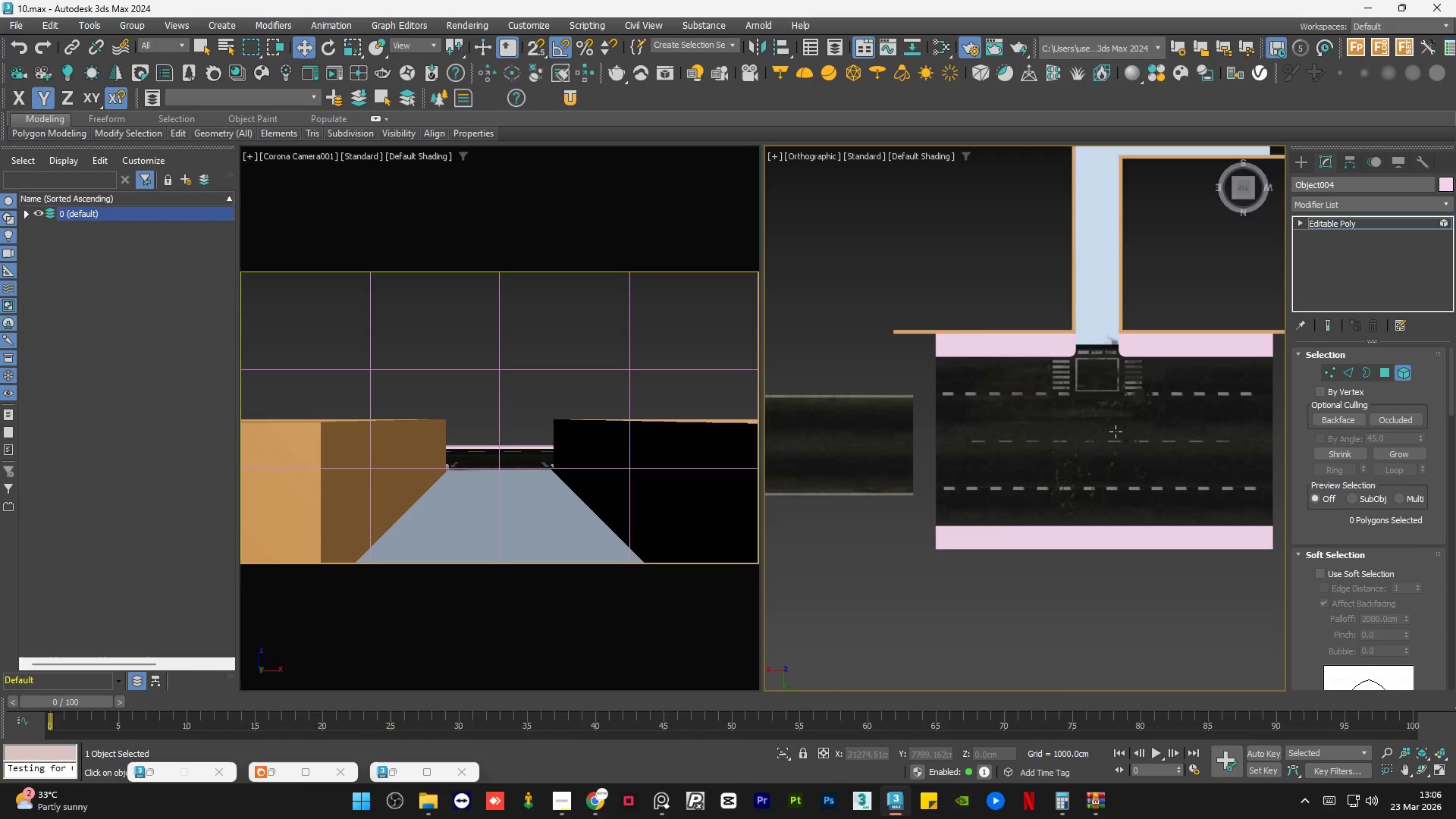 
left_click([926, 359])
 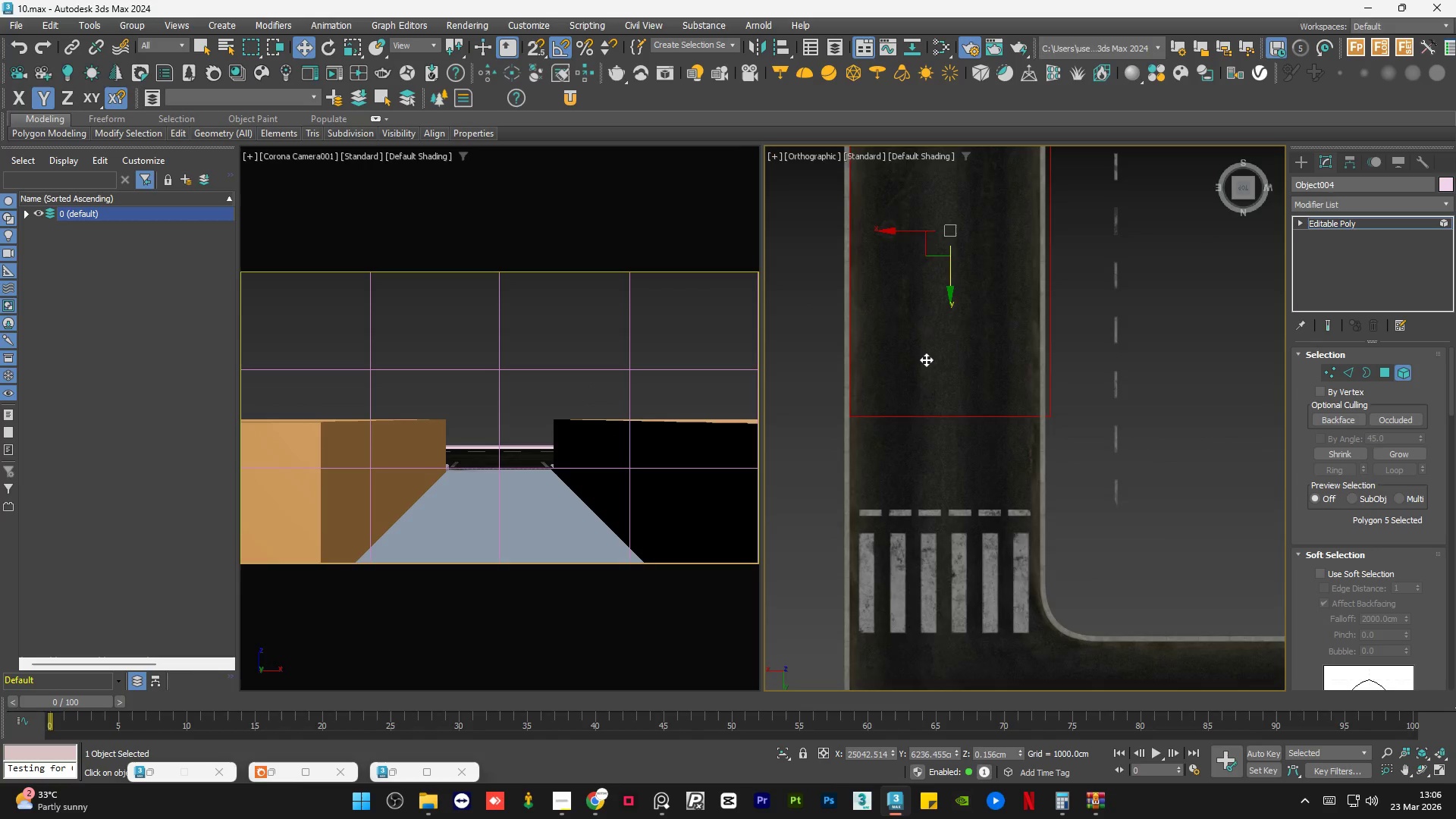 
scroll: coordinate [871, 375], scroll_direction: up, amount: 2.0
 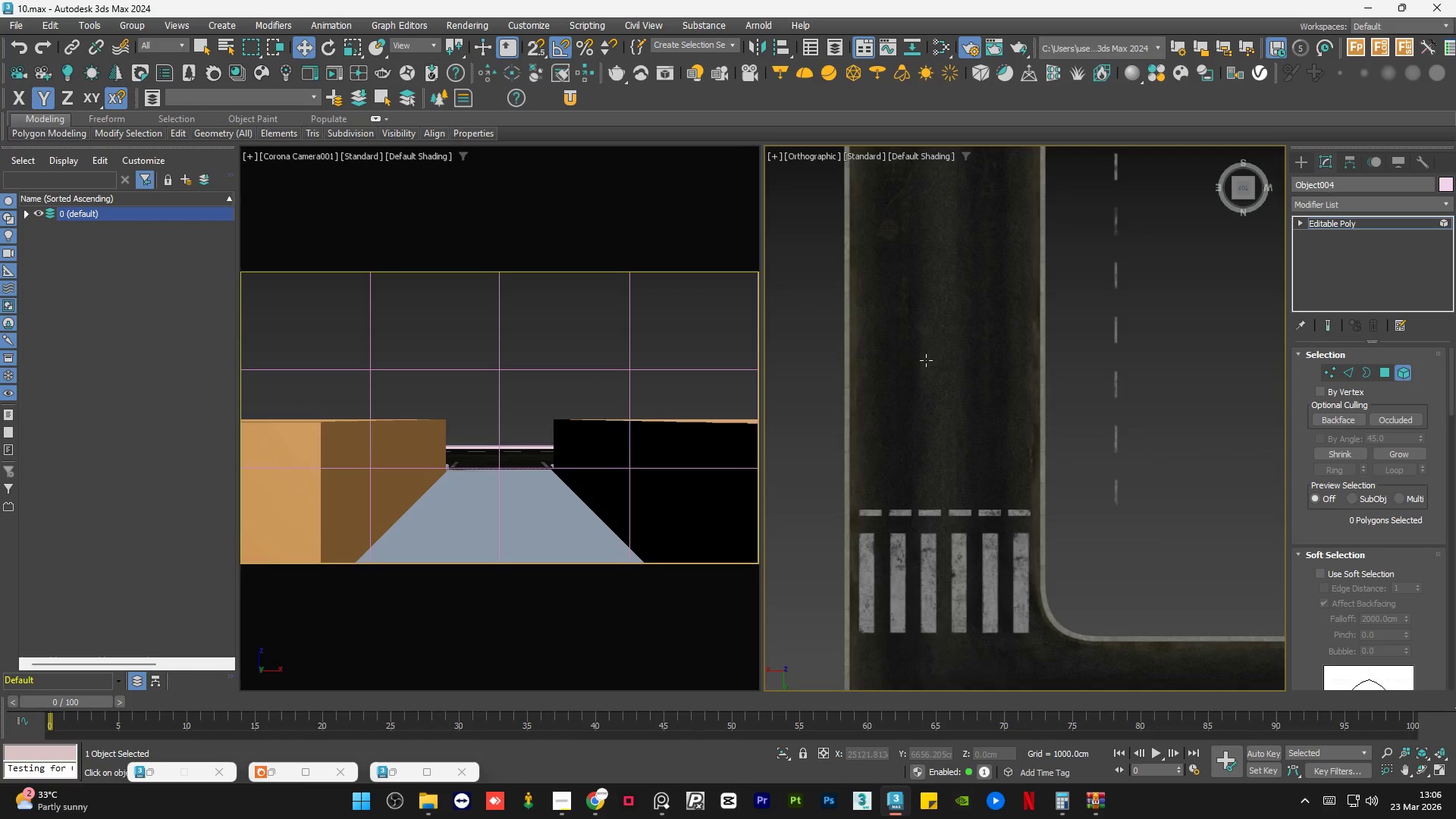 
scroll: coordinate [916, 369], scroll_direction: down, amount: 3.0
 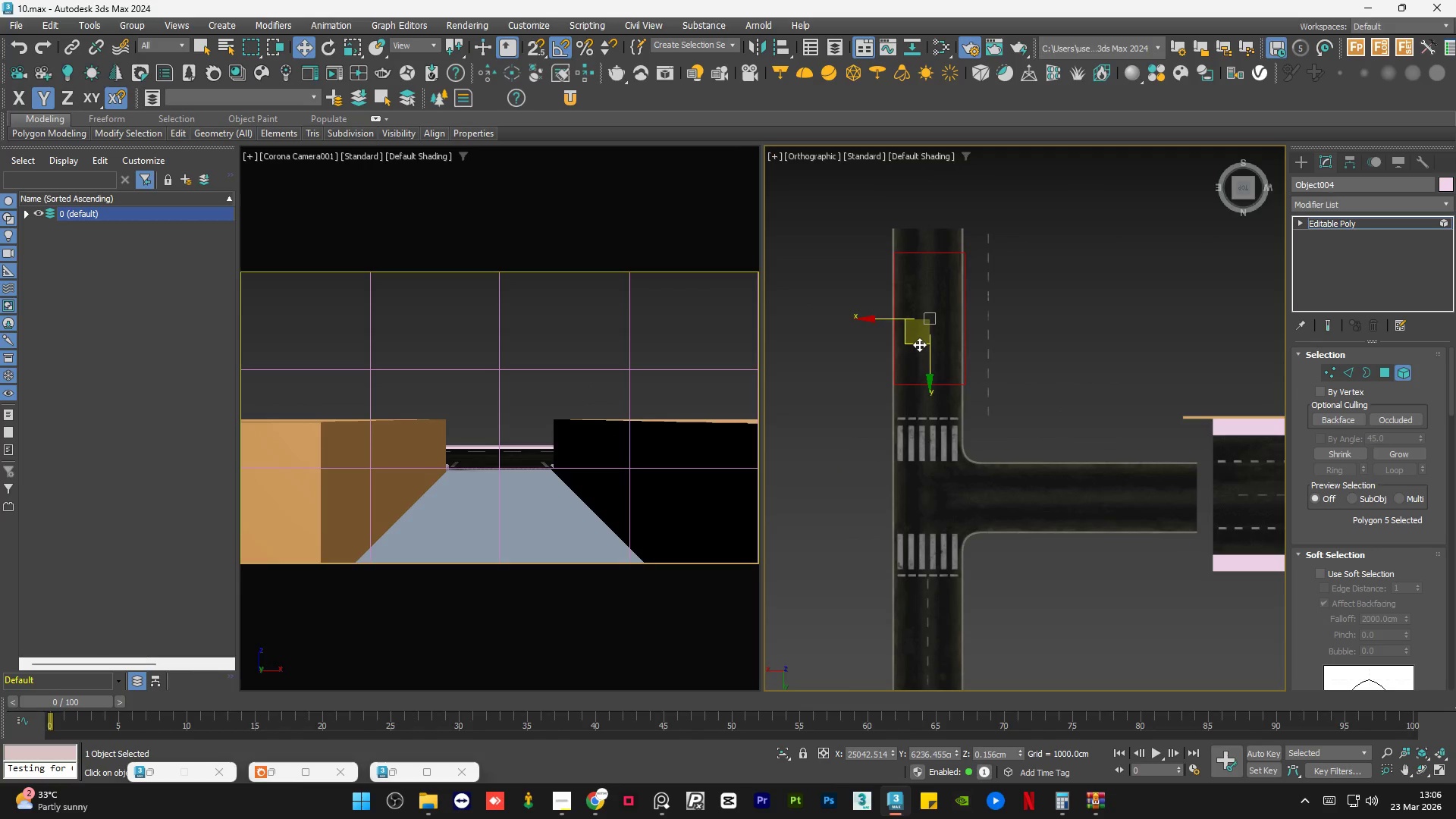 
left_click_drag(start_coordinate=[918, 344], to_coordinate=[1056, 362])
 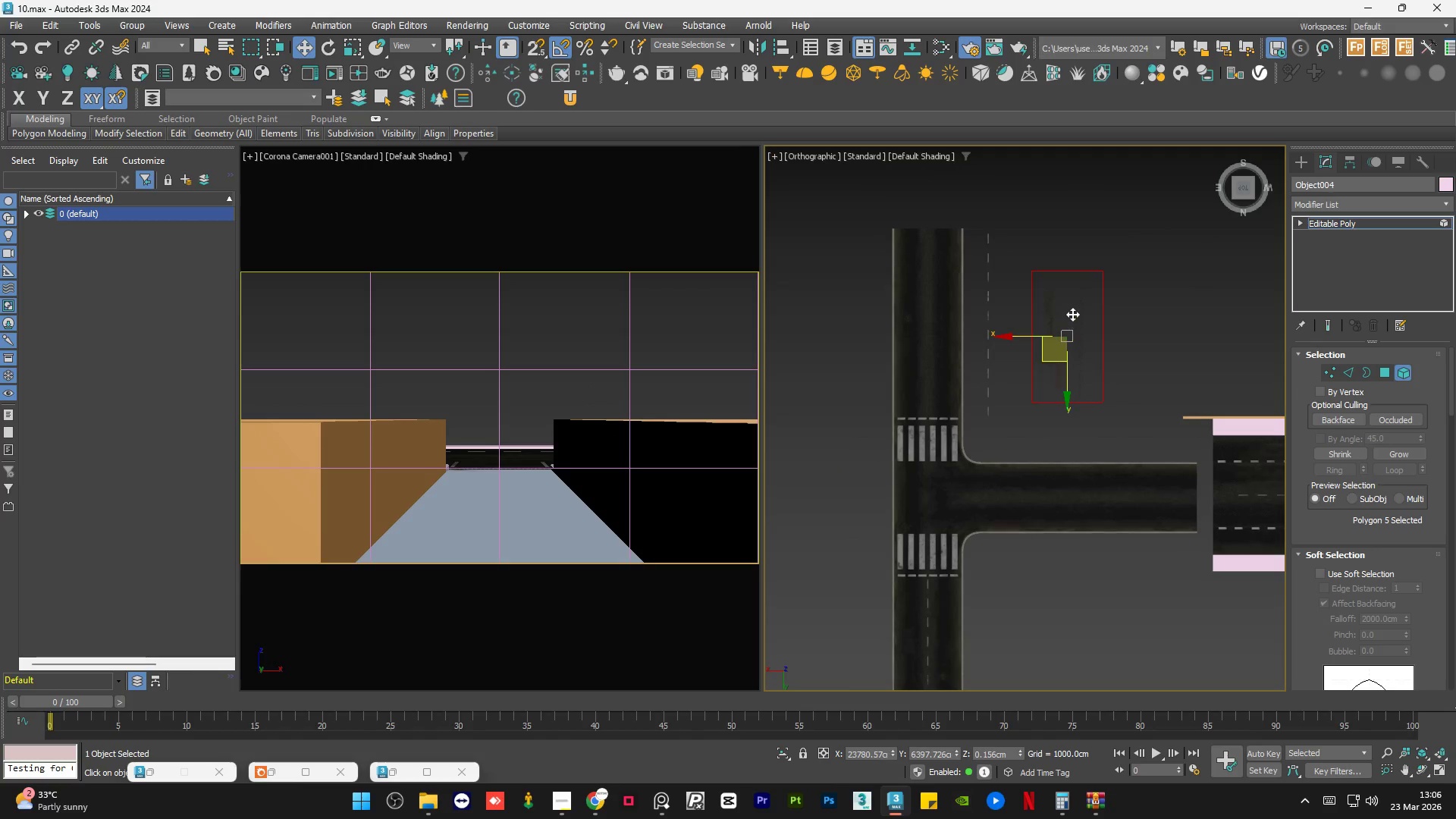 
scroll: coordinate [843, 337], scroll_direction: down, amount: 1.0
 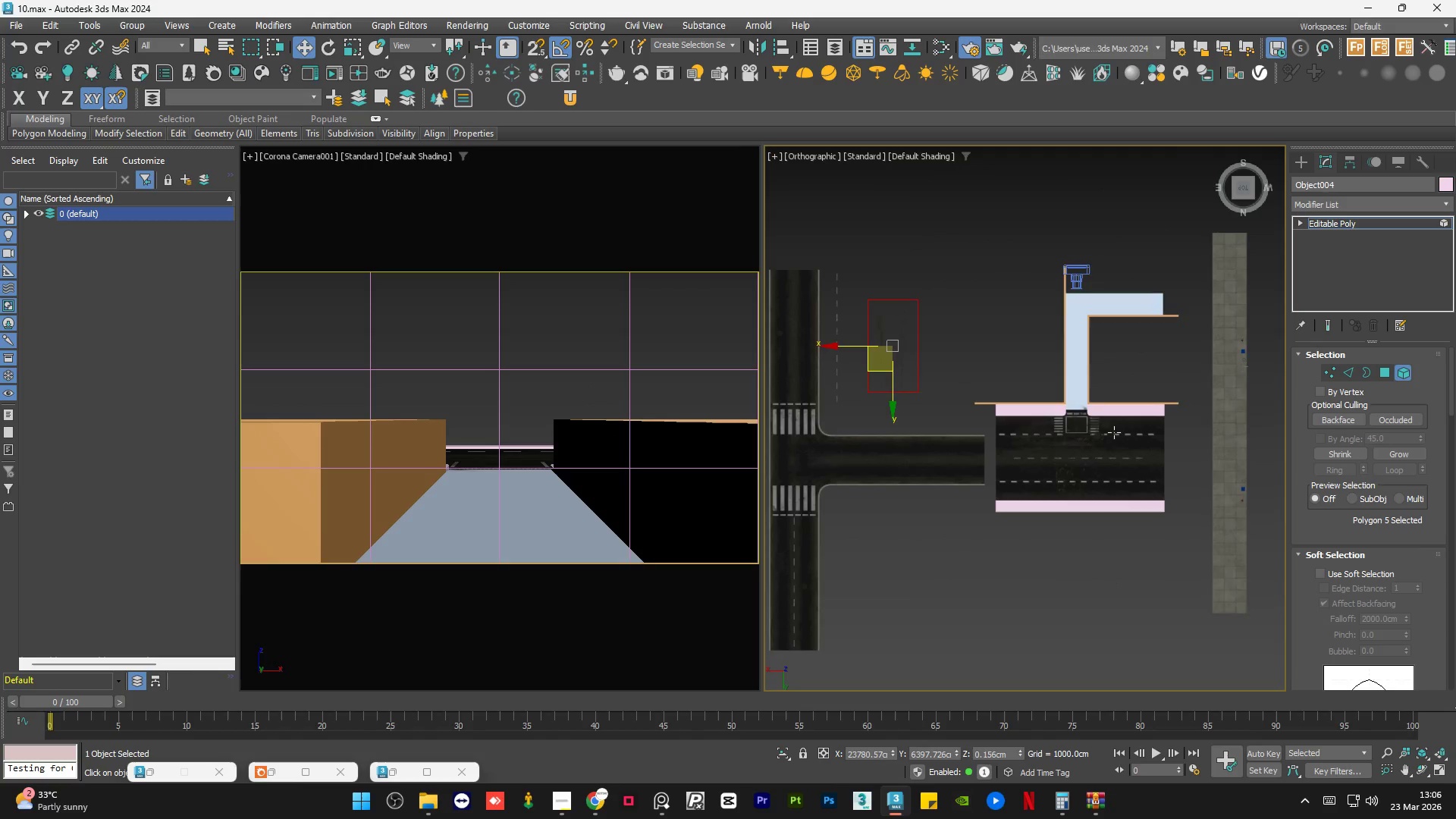 
scroll: coordinate [1158, 509], scroll_direction: up, amount: 5.0
 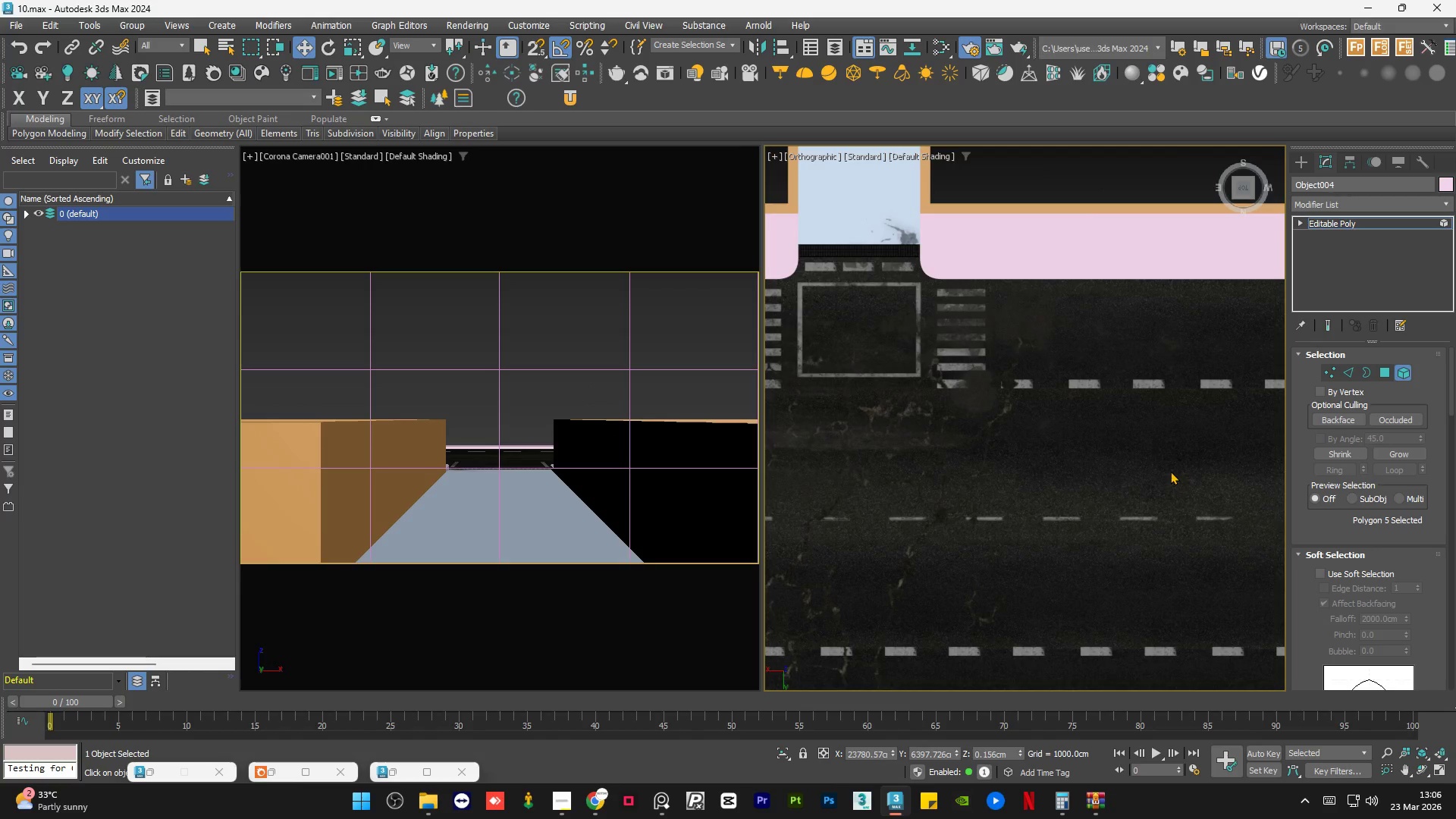 
left_click([981, 323])
 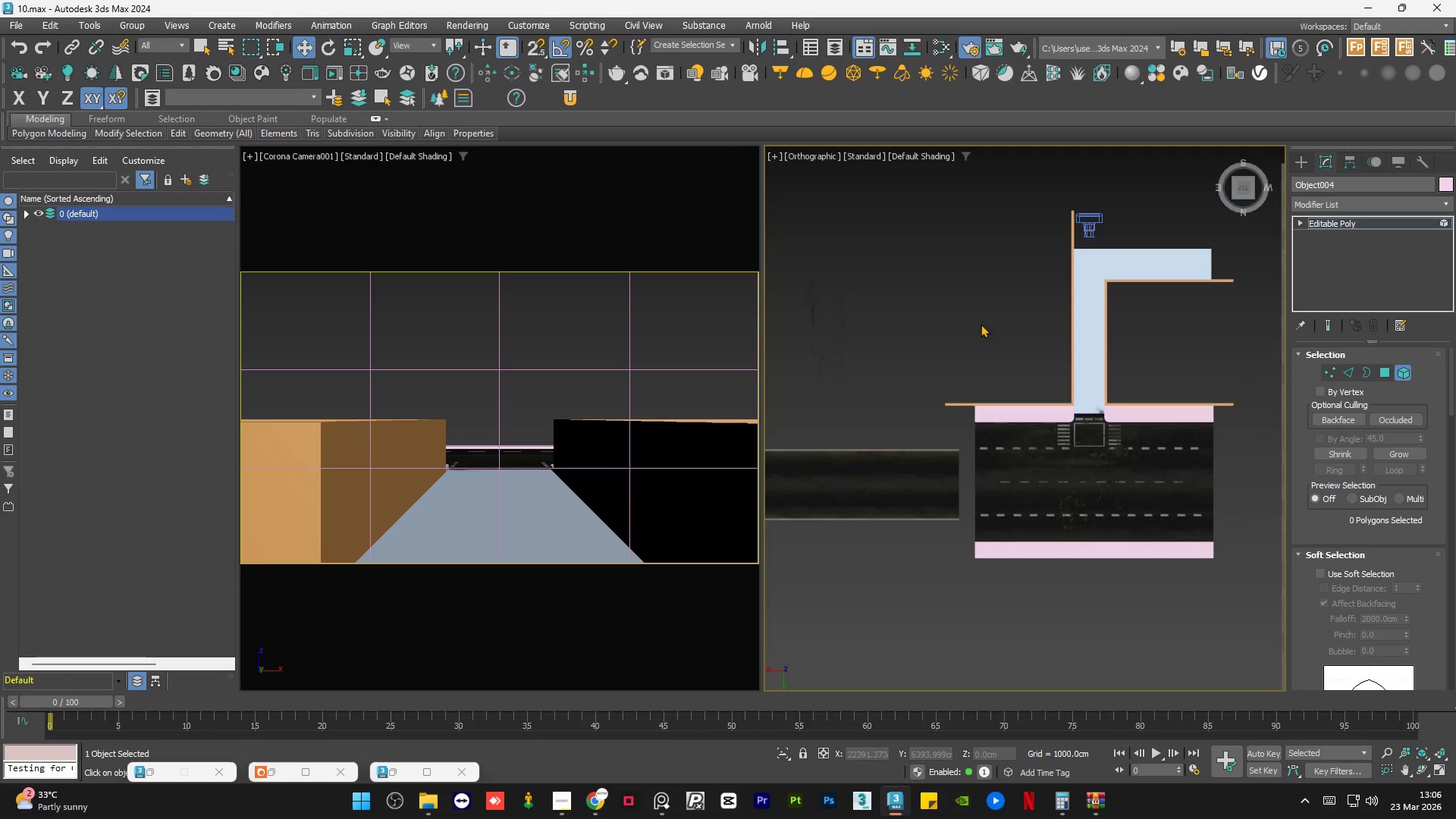 
scroll: coordinate [1166, 469], scroll_direction: down, amount: 4.0
 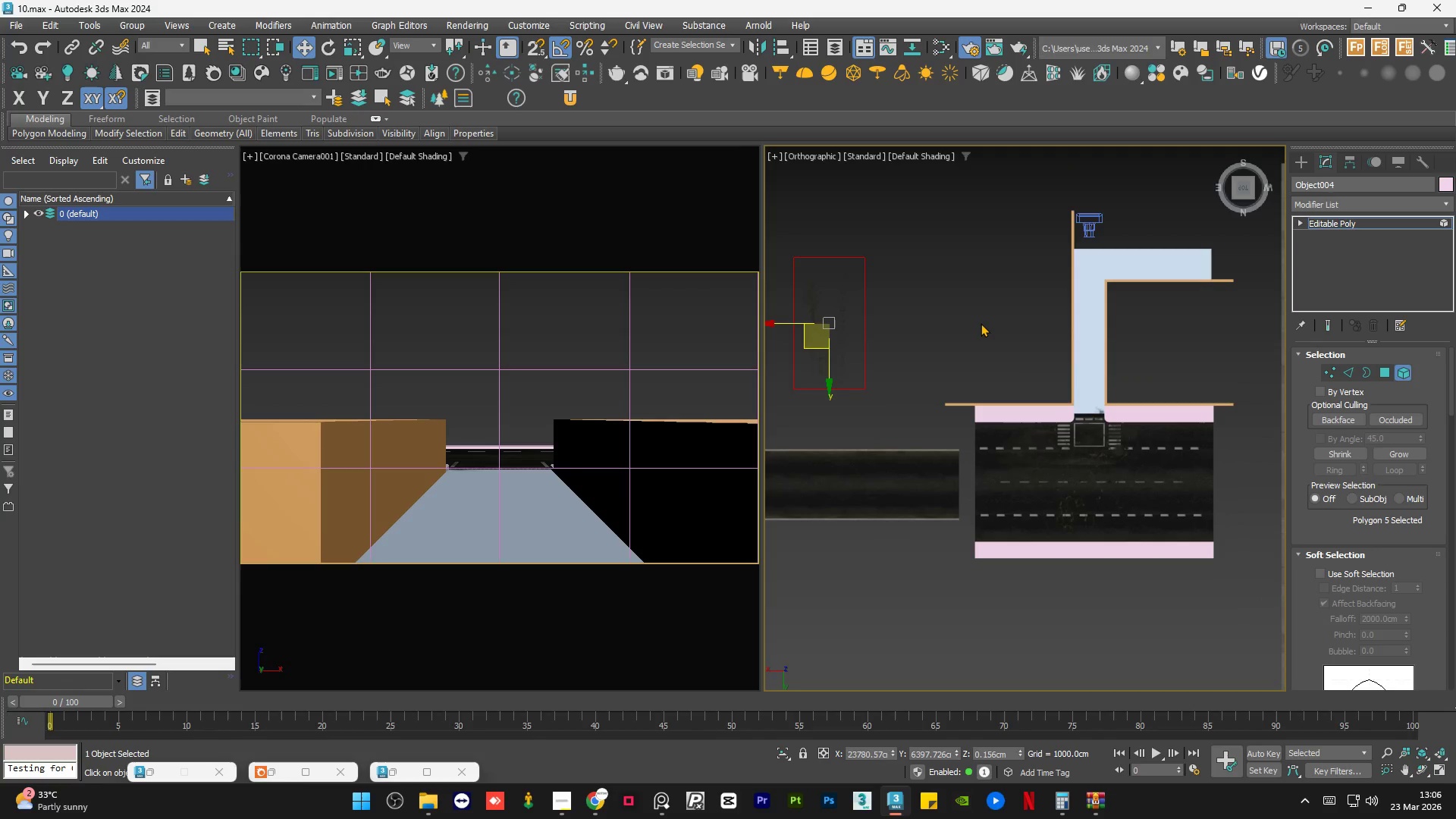 
hold_key(key=AltLeft, duration=0.86)
 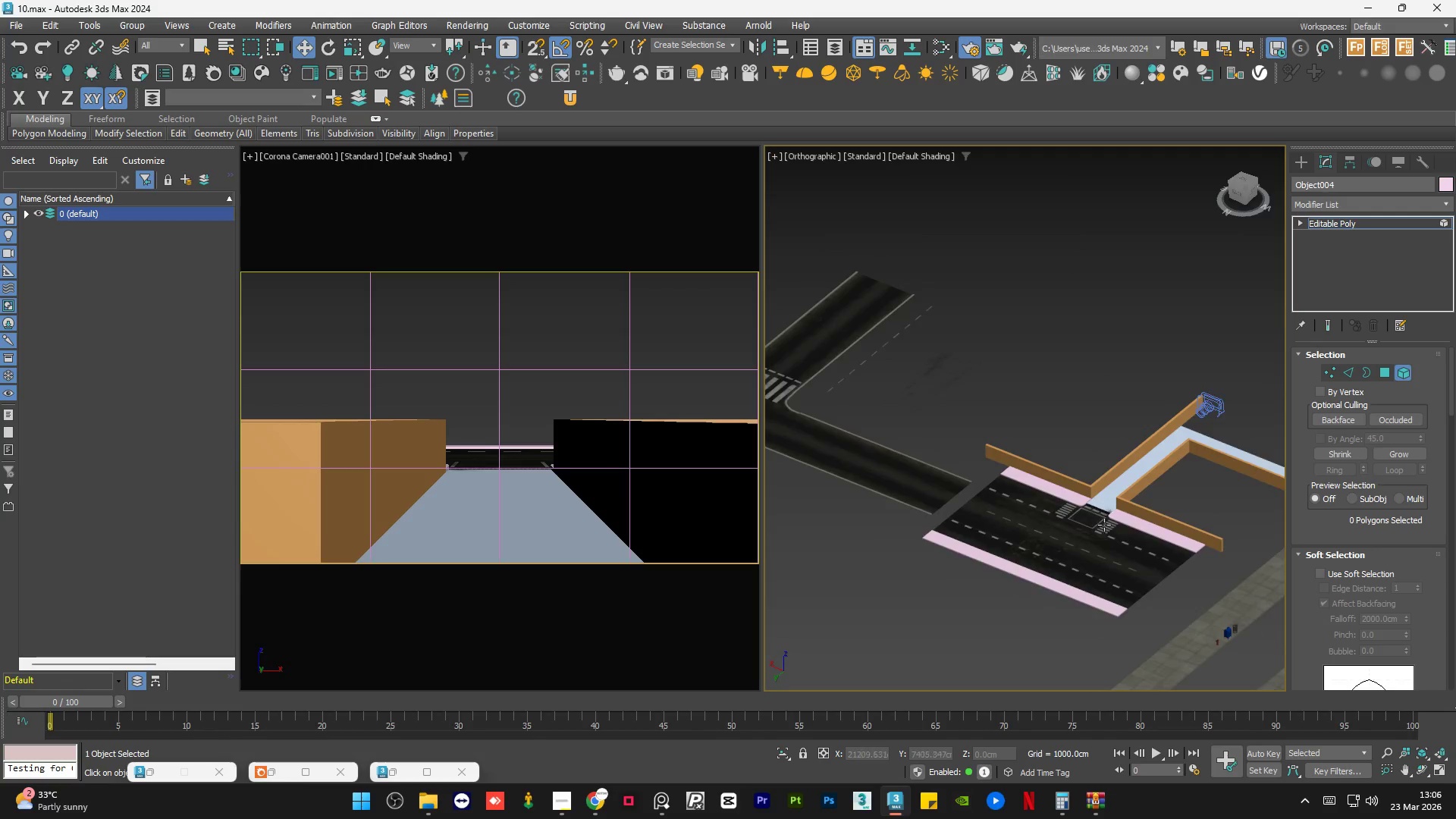 
scroll: coordinate [1122, 377], scroll_direction: up, amount: 10.0
 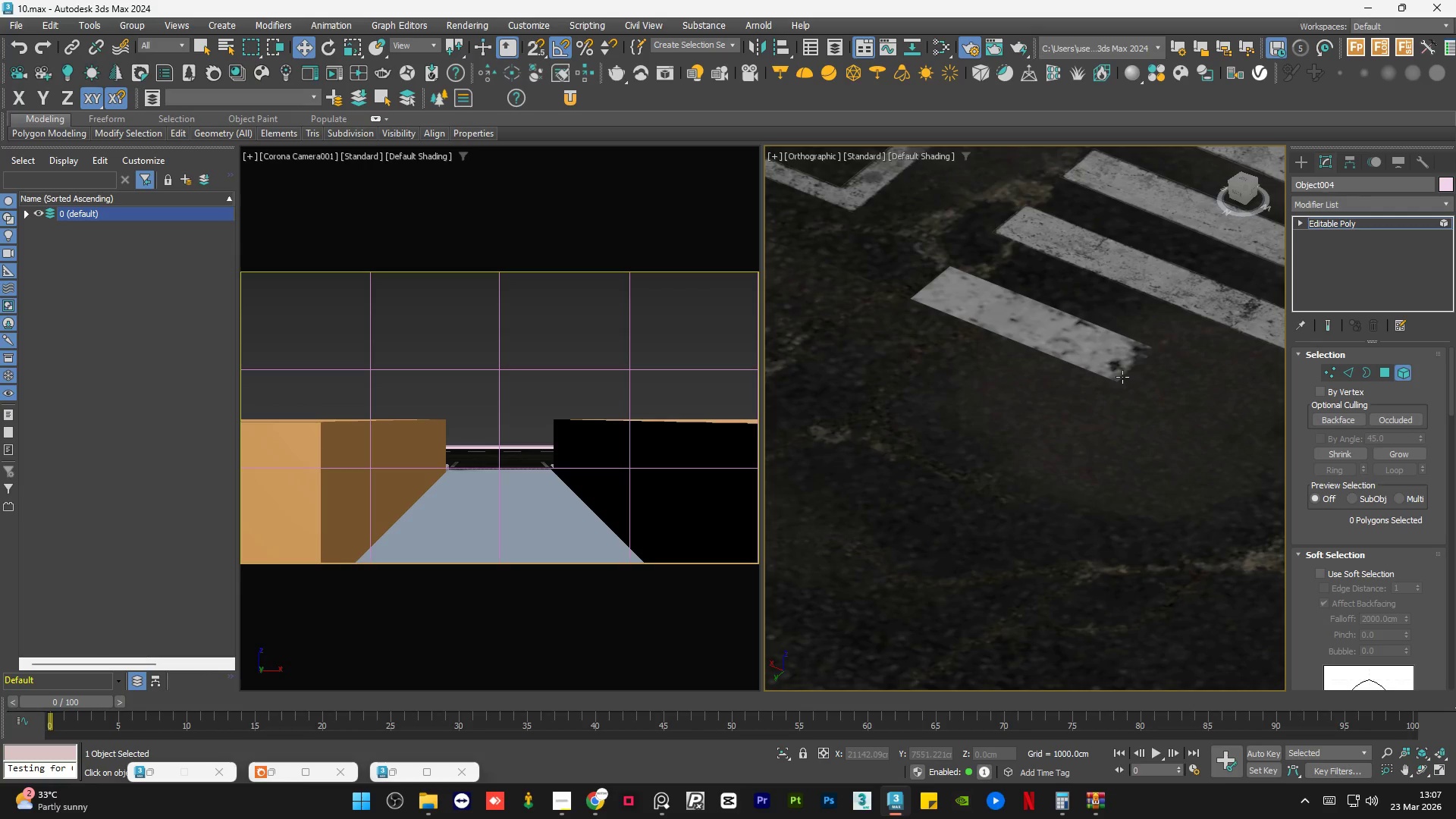 
wait(24.02)
 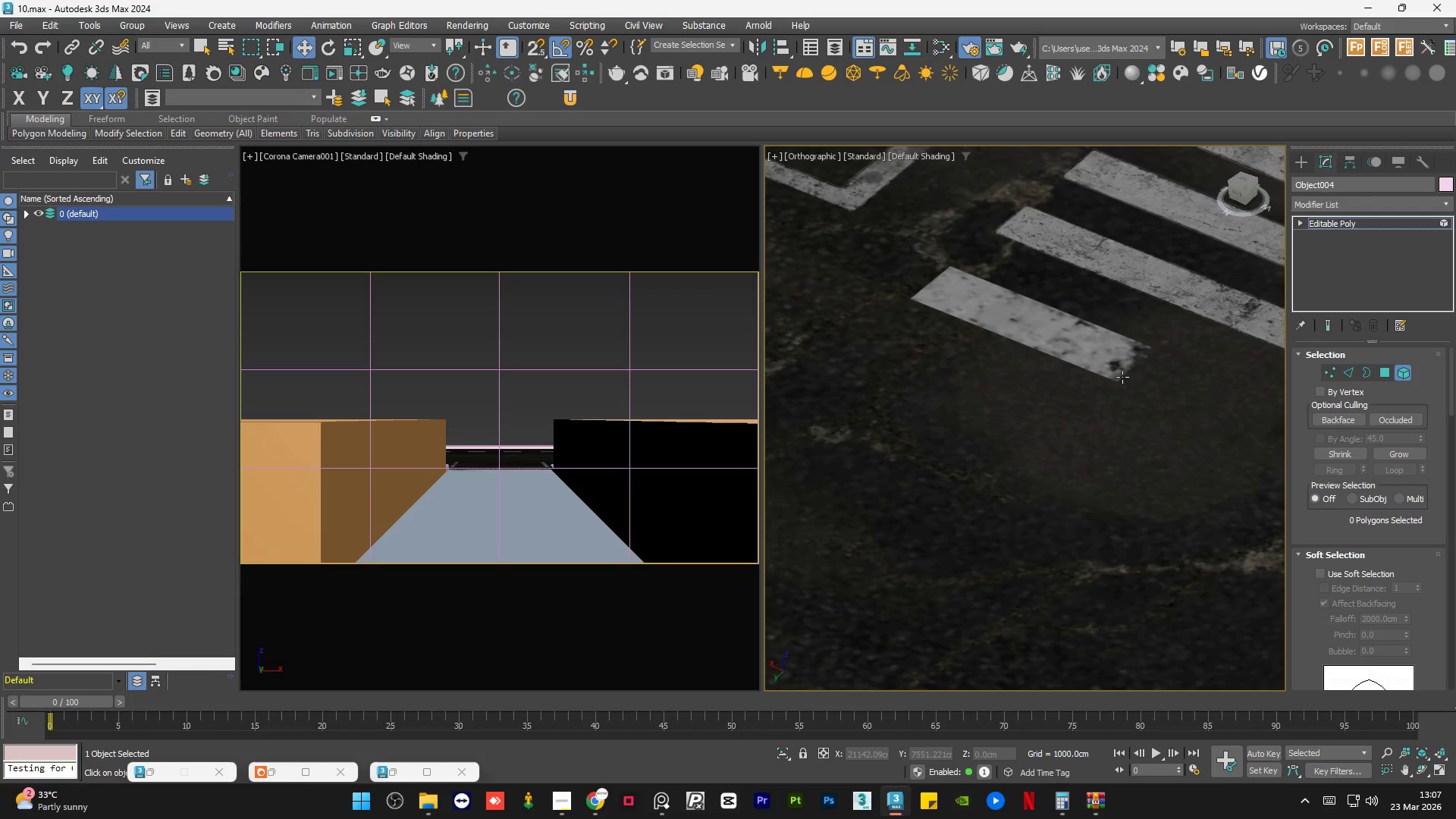 
scroll: coordinate [959, 464], scroll_direction: down, amount: 8.0
 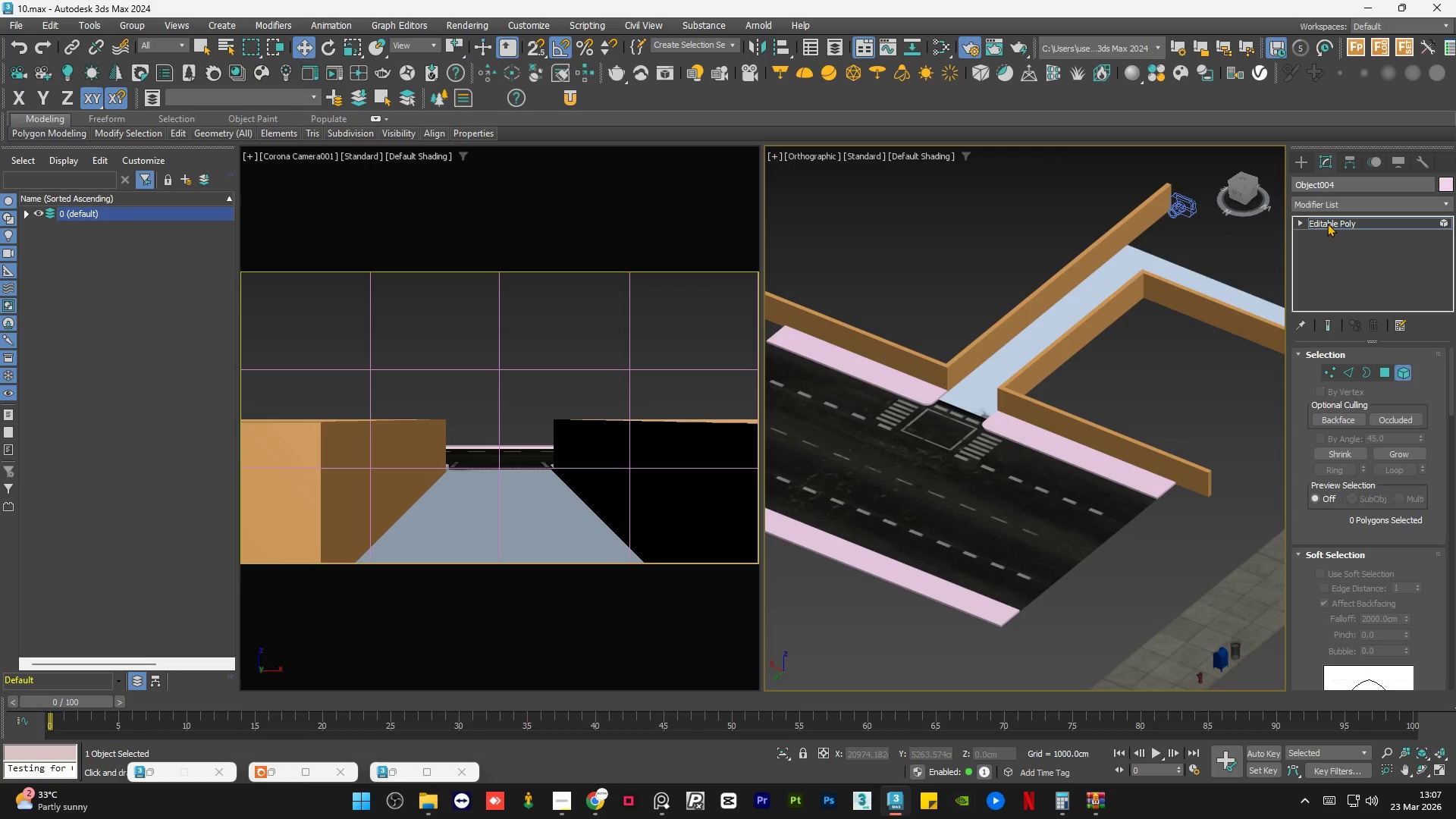 
hold_key(key=AltLeft, duration=0.69)
 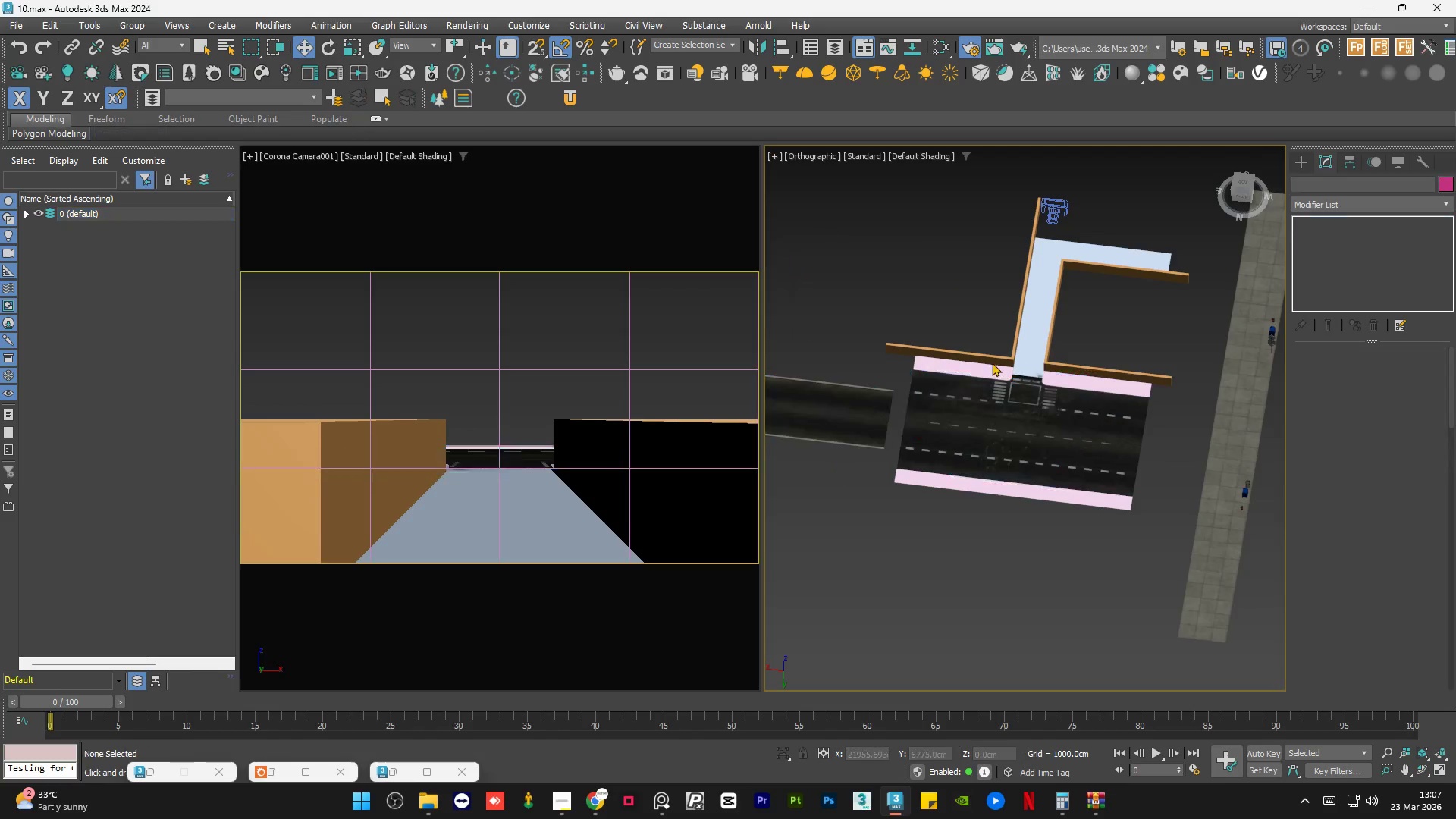 
scroll: coordinate [1094, 471], scroll_direction: down, amount: 2.0
 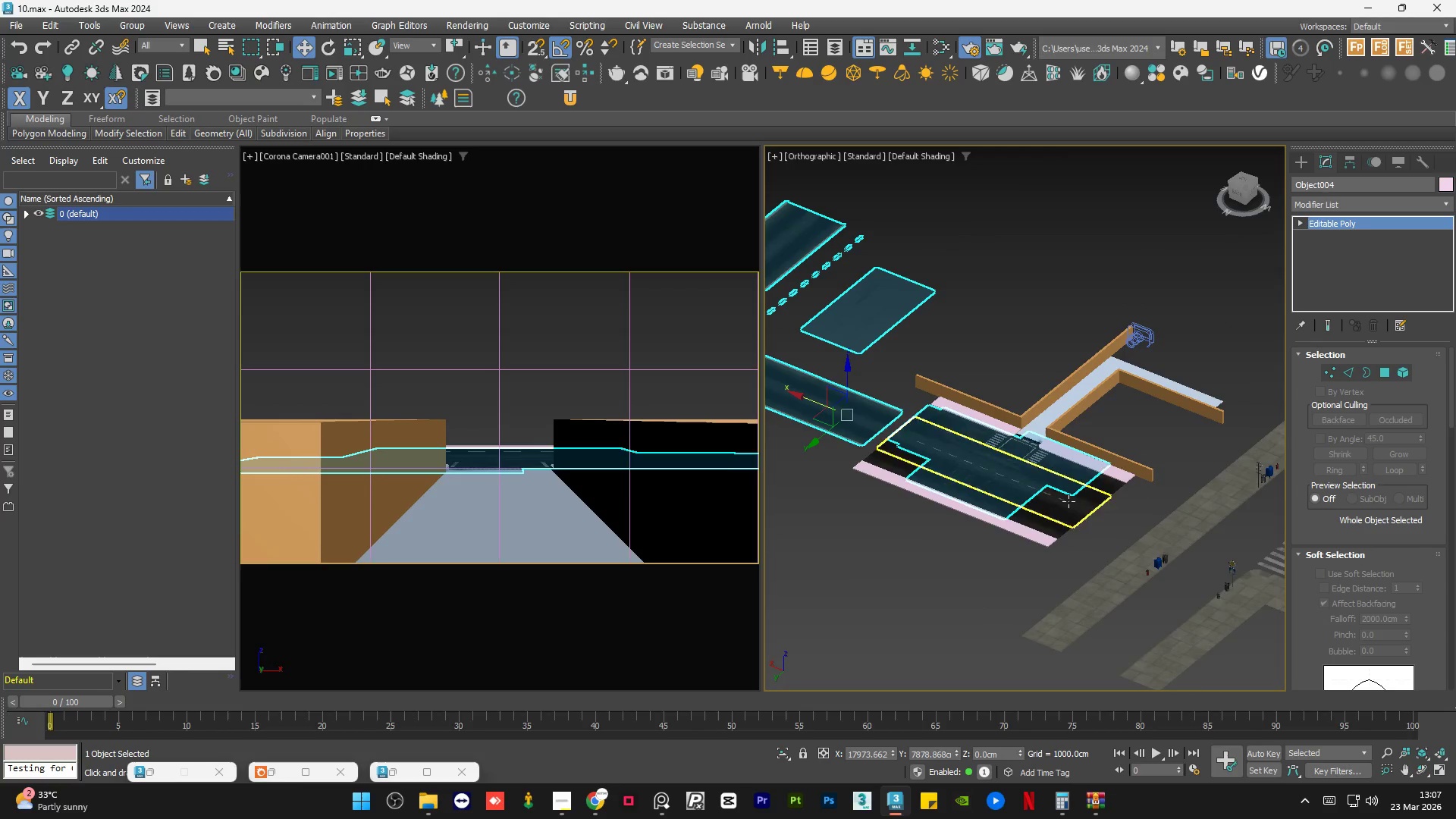 
hold_key(key=AltLeft, duration=0.59)
 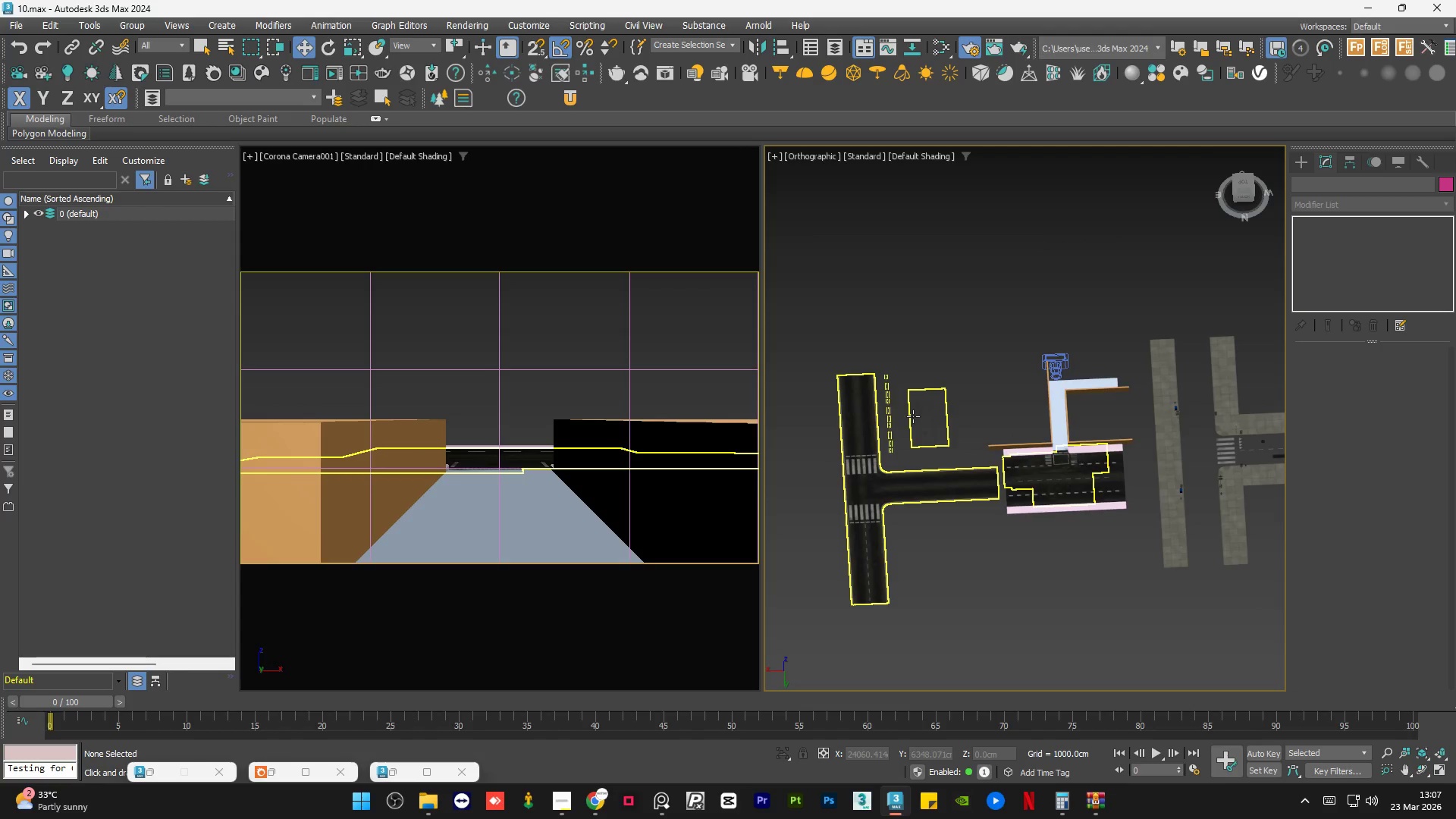 
scroll: coordinate [1125, 512], scroll_direction: down, amount: 2.0
 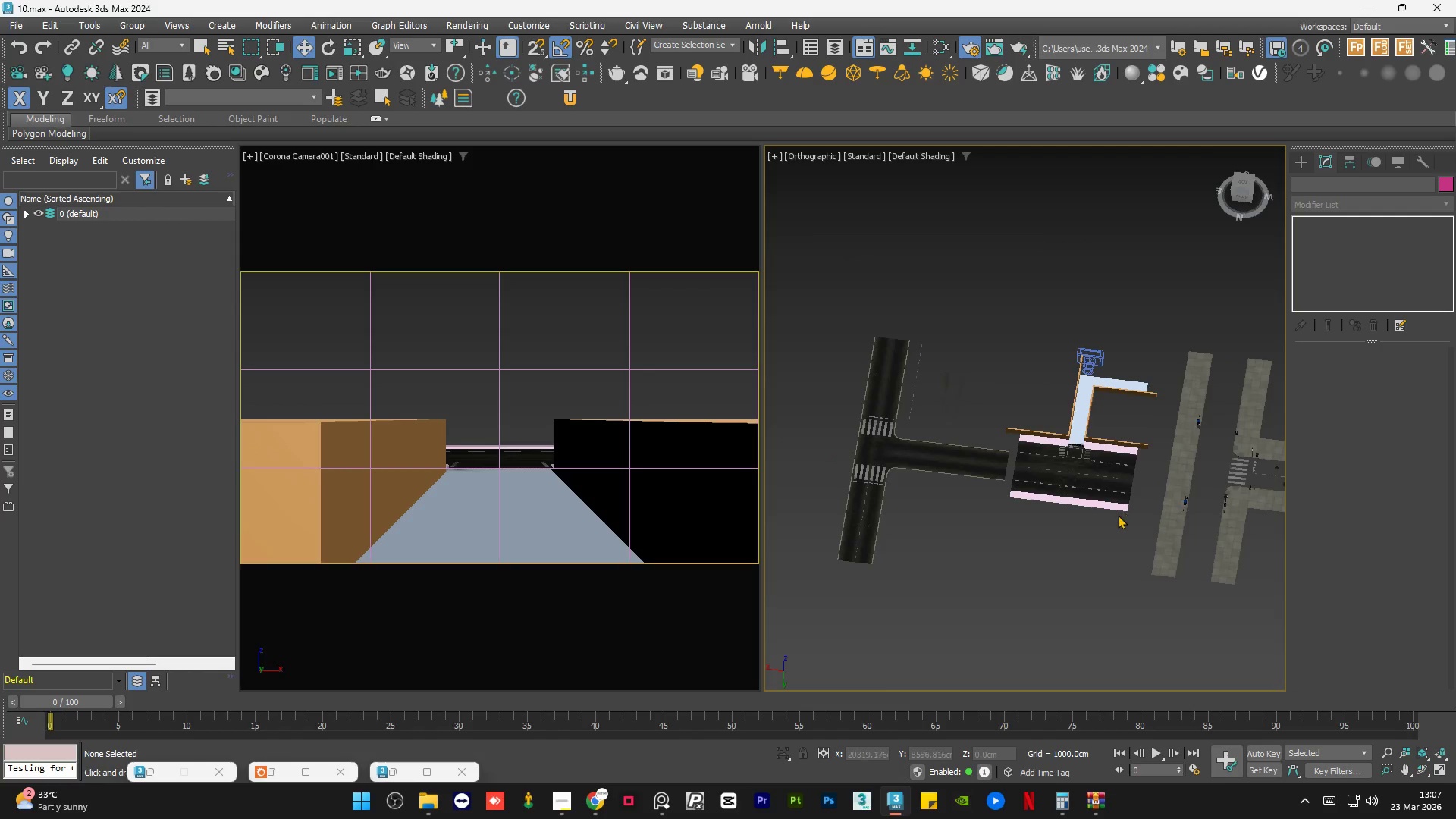 
left_click([915, 416])
 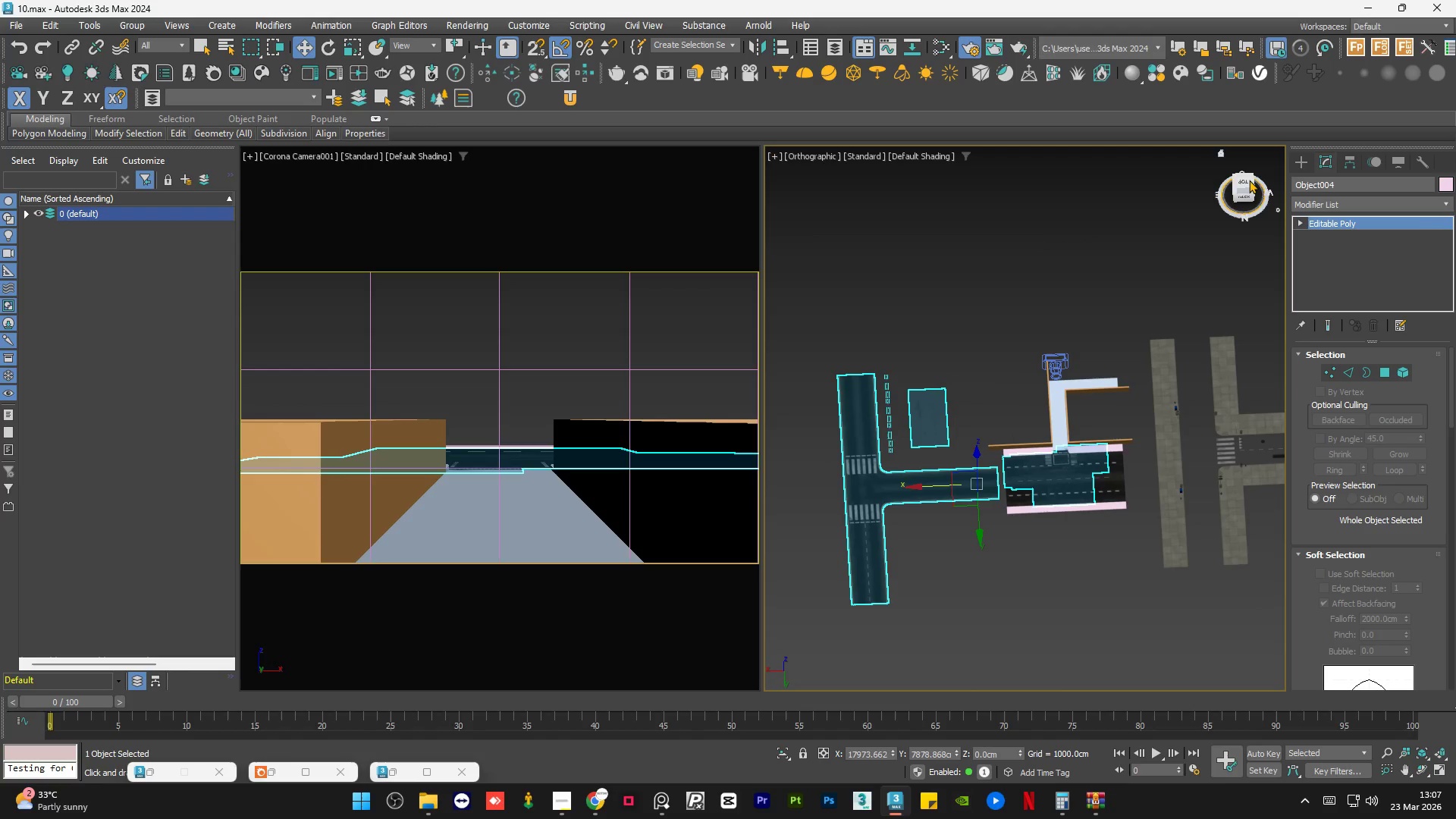 
left_click([1240, 183])
 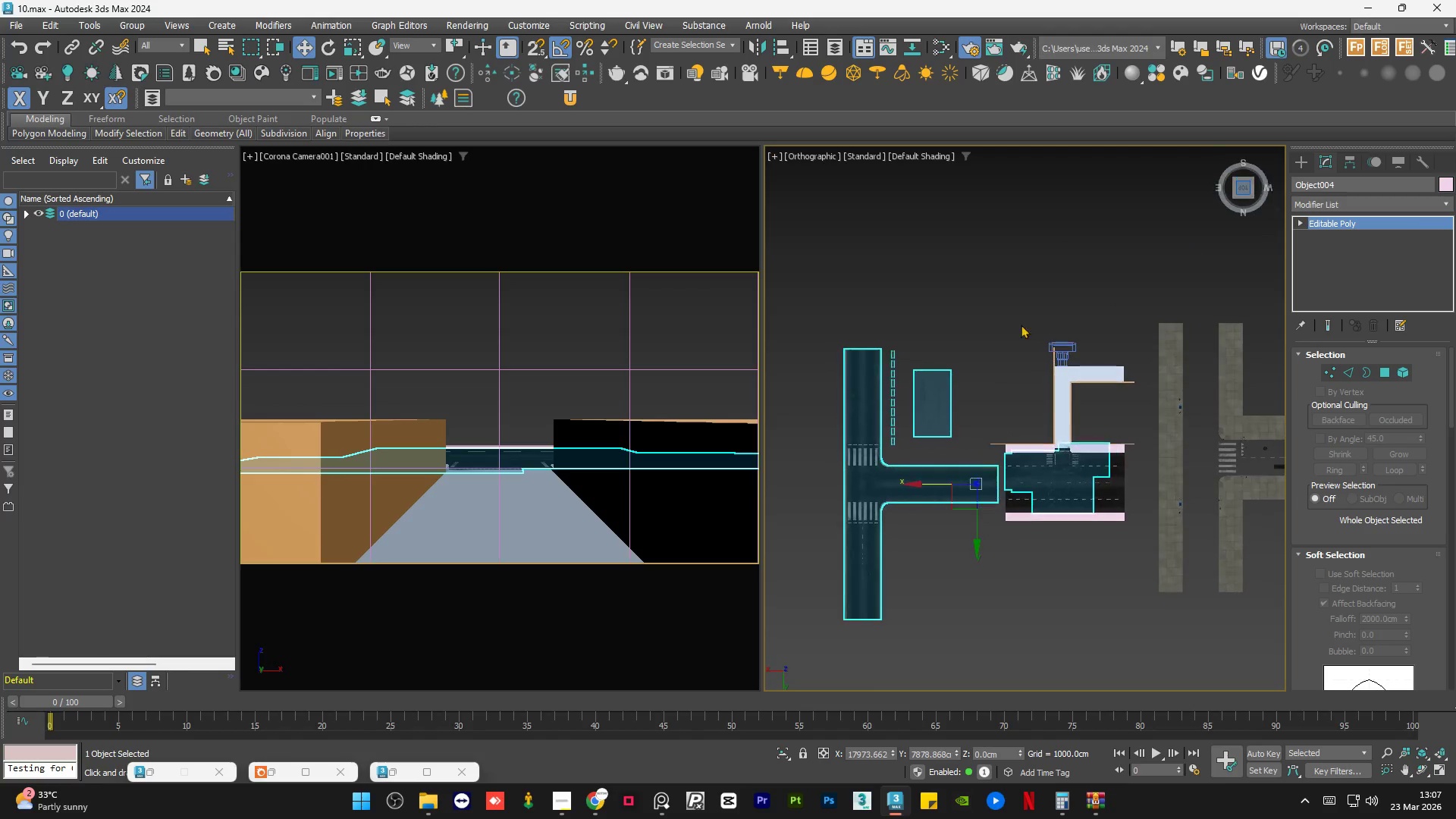 
left_click([944, 334])
 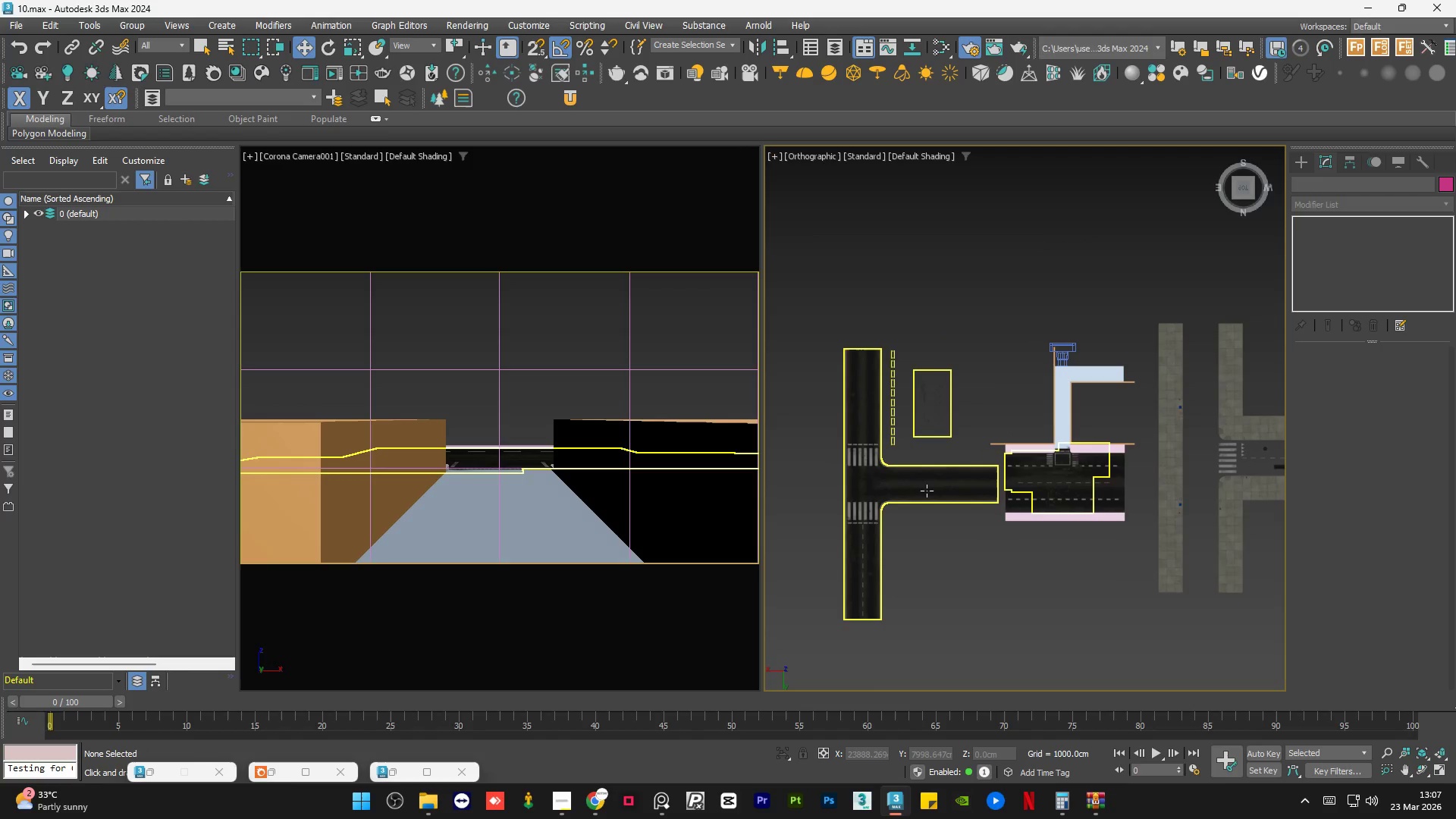 
double_click([999, 585])
 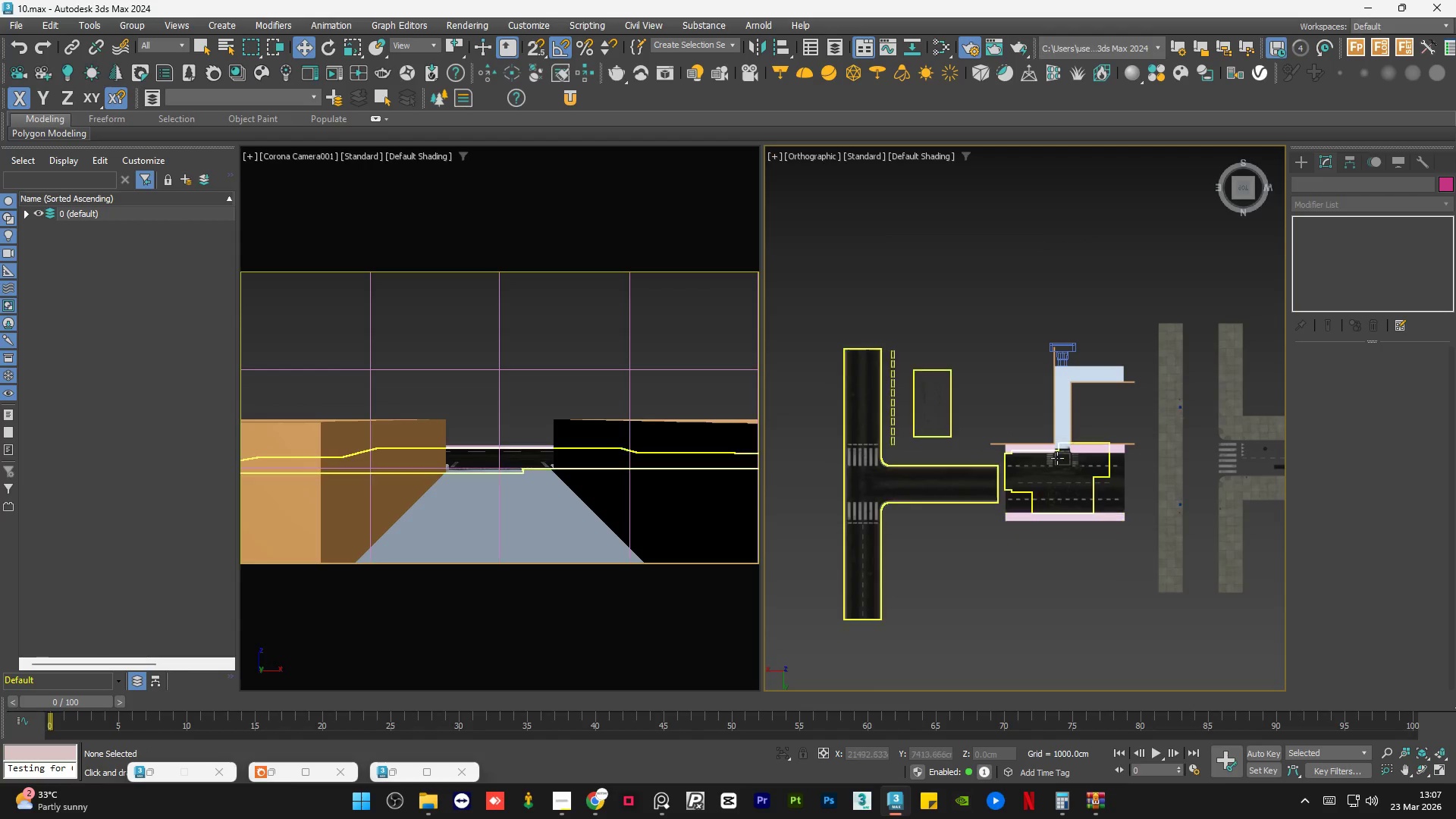 
scroll: coordinate [1025, 442], scroll_direction: up, amount: 6.0
 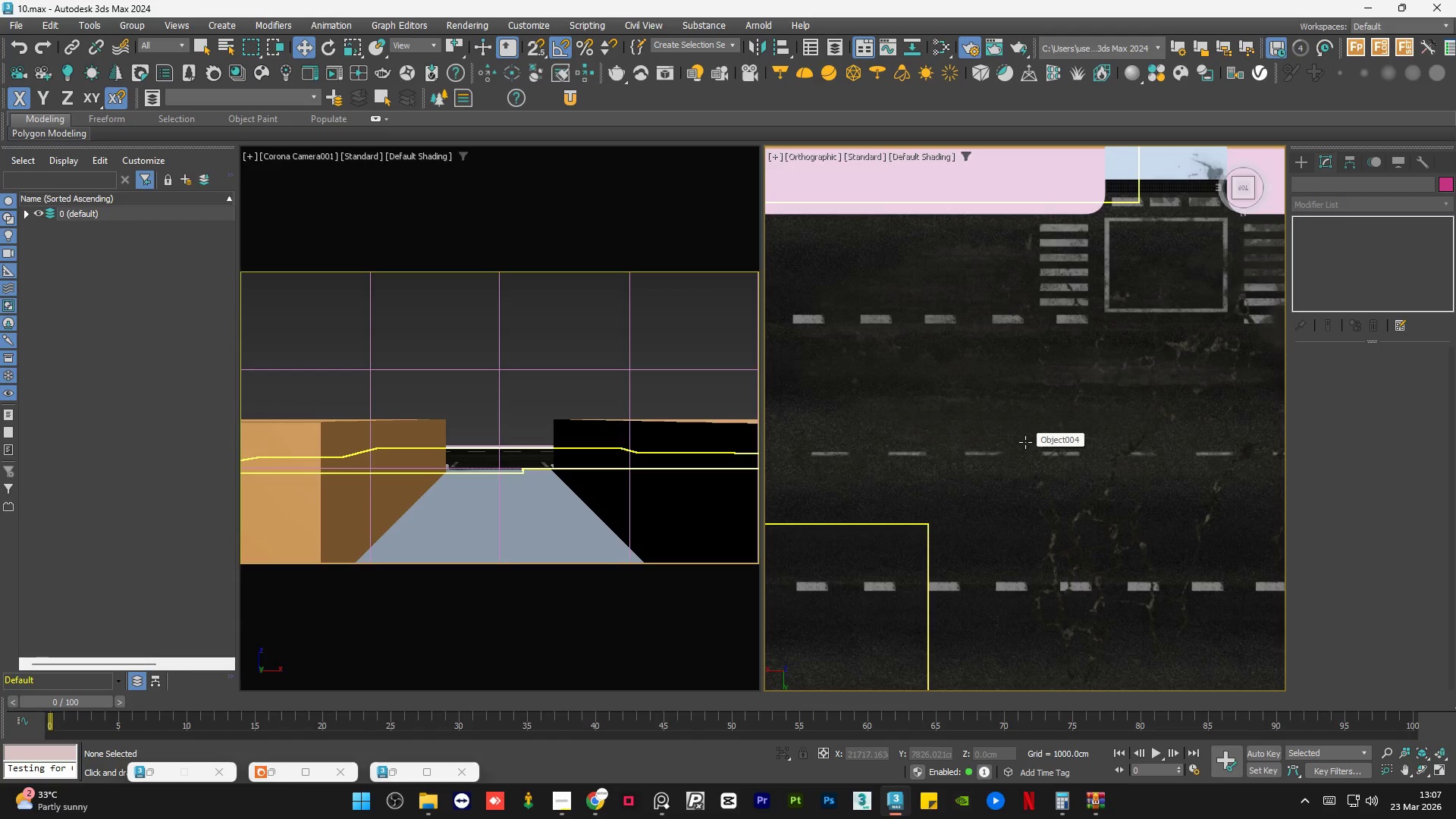 
scroll: coordinate [1025, 442], scroll_direction: down, amount: 3.0
 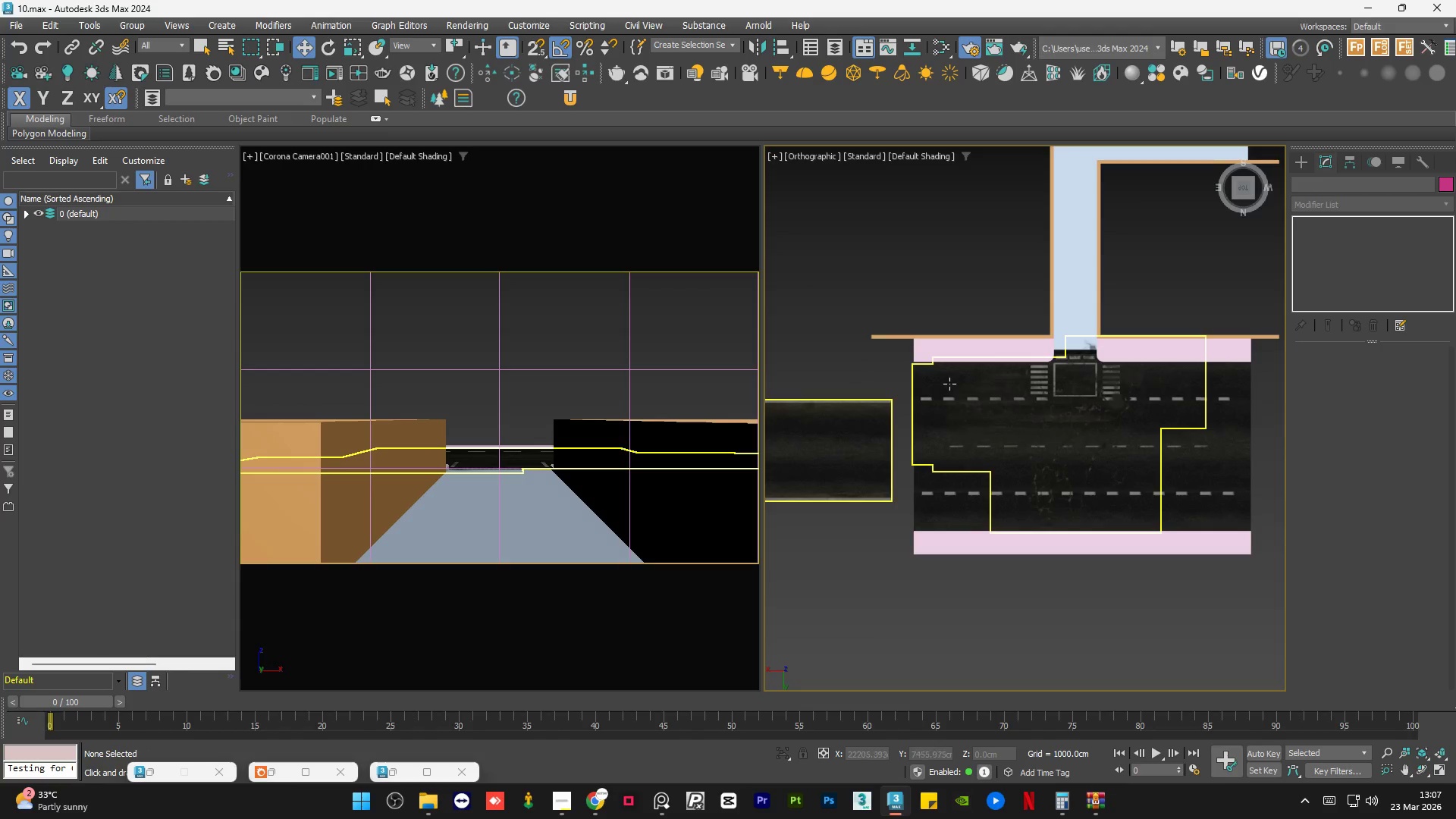 
scroll: coordinate [937, 391], scroll_direction: up, amount: 6.0
 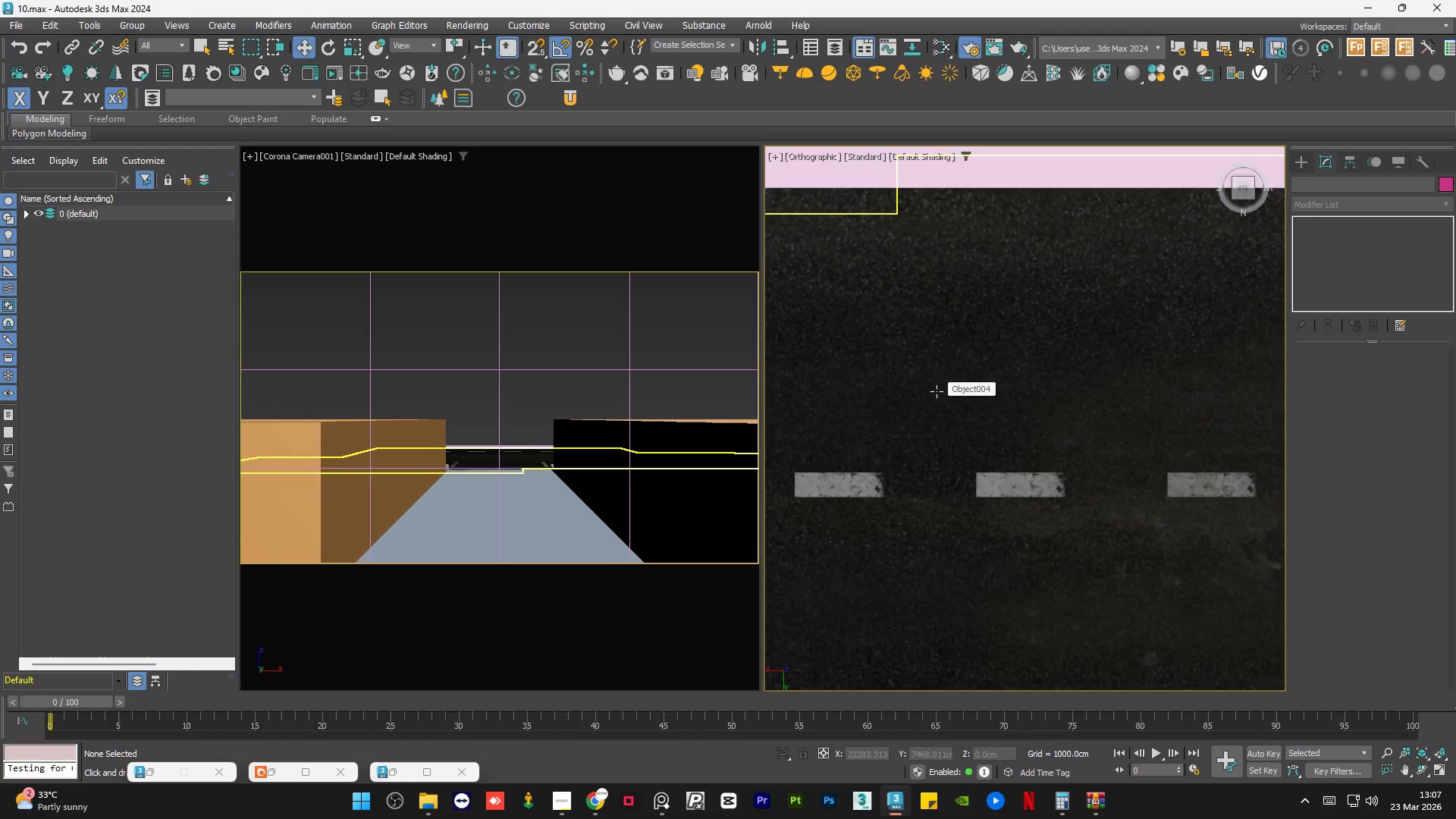 
scroll: coordinate [934, 436], scroll_direction: down, amount: 6.0
 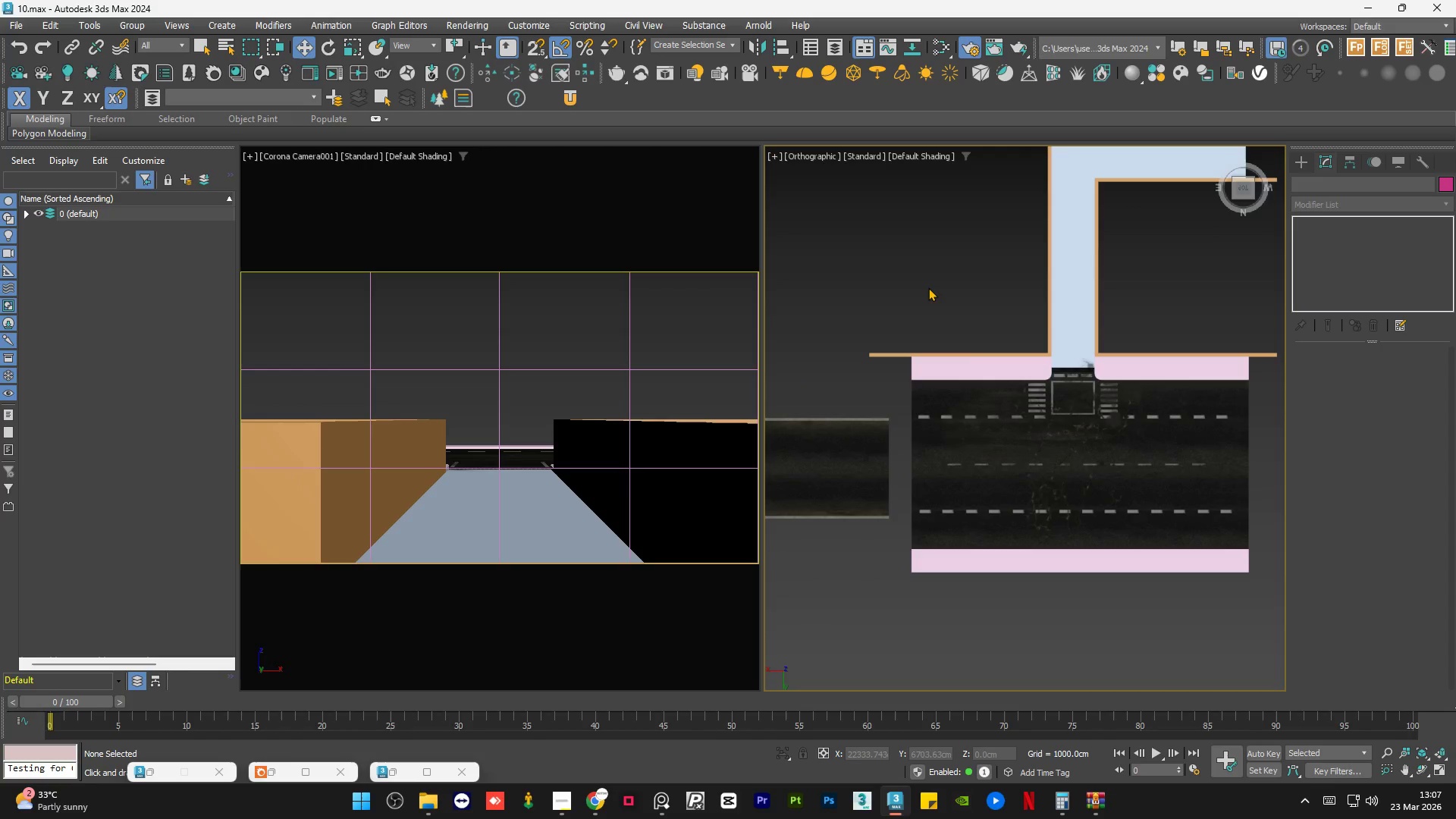 
double_click([928, 287])
 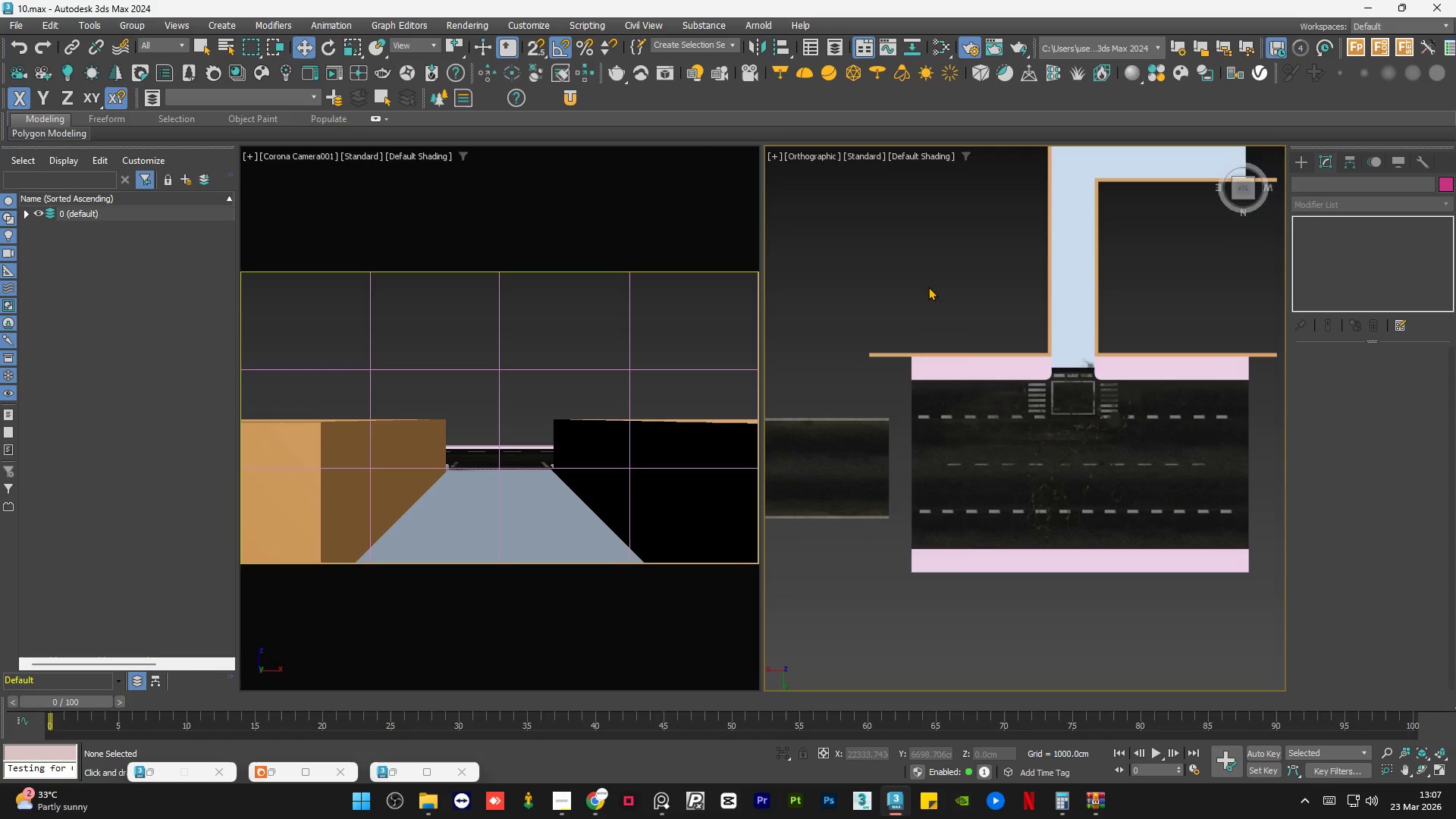 
triple_click([928, 287])
 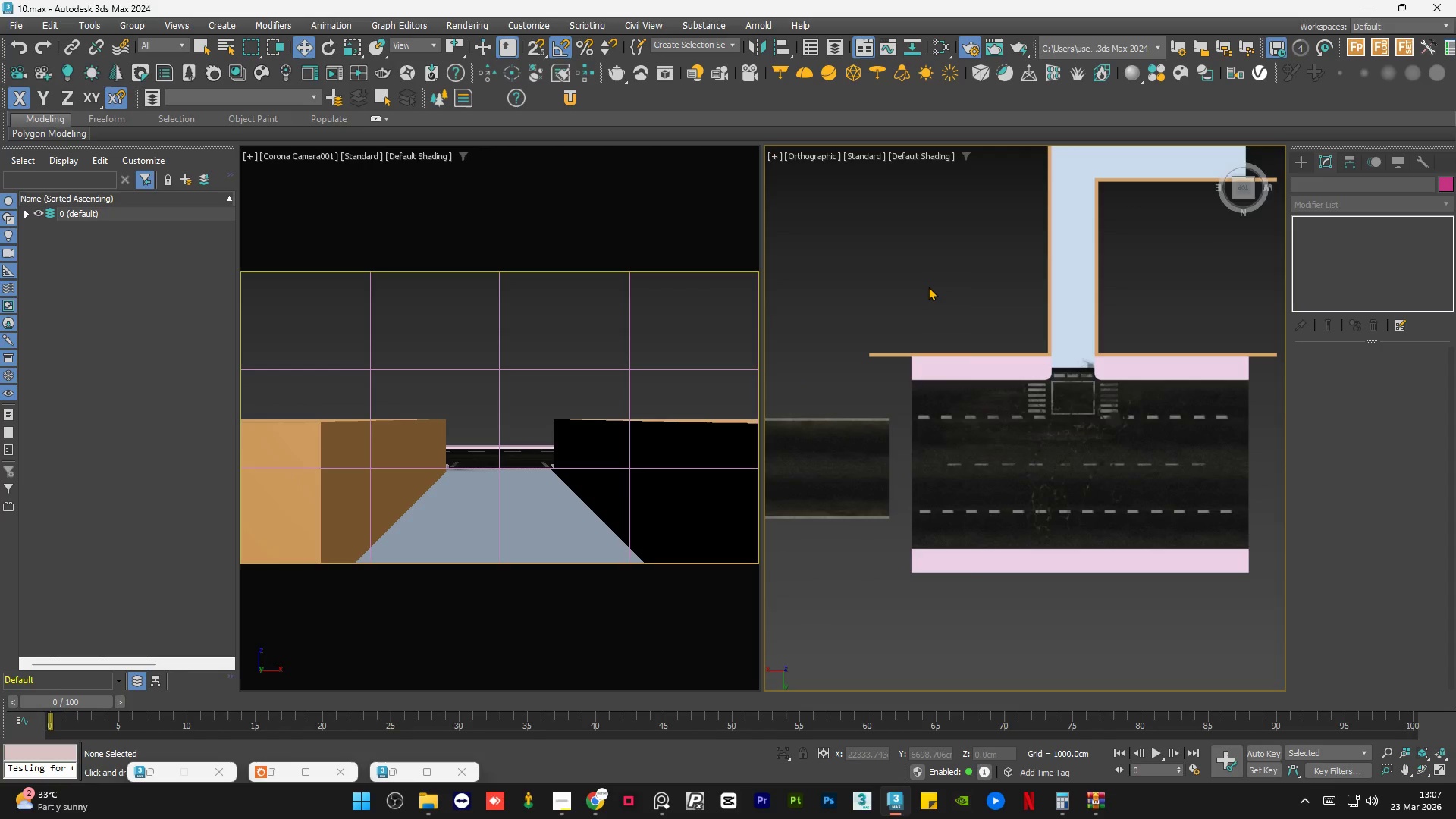 
triple_click([928, 287])
 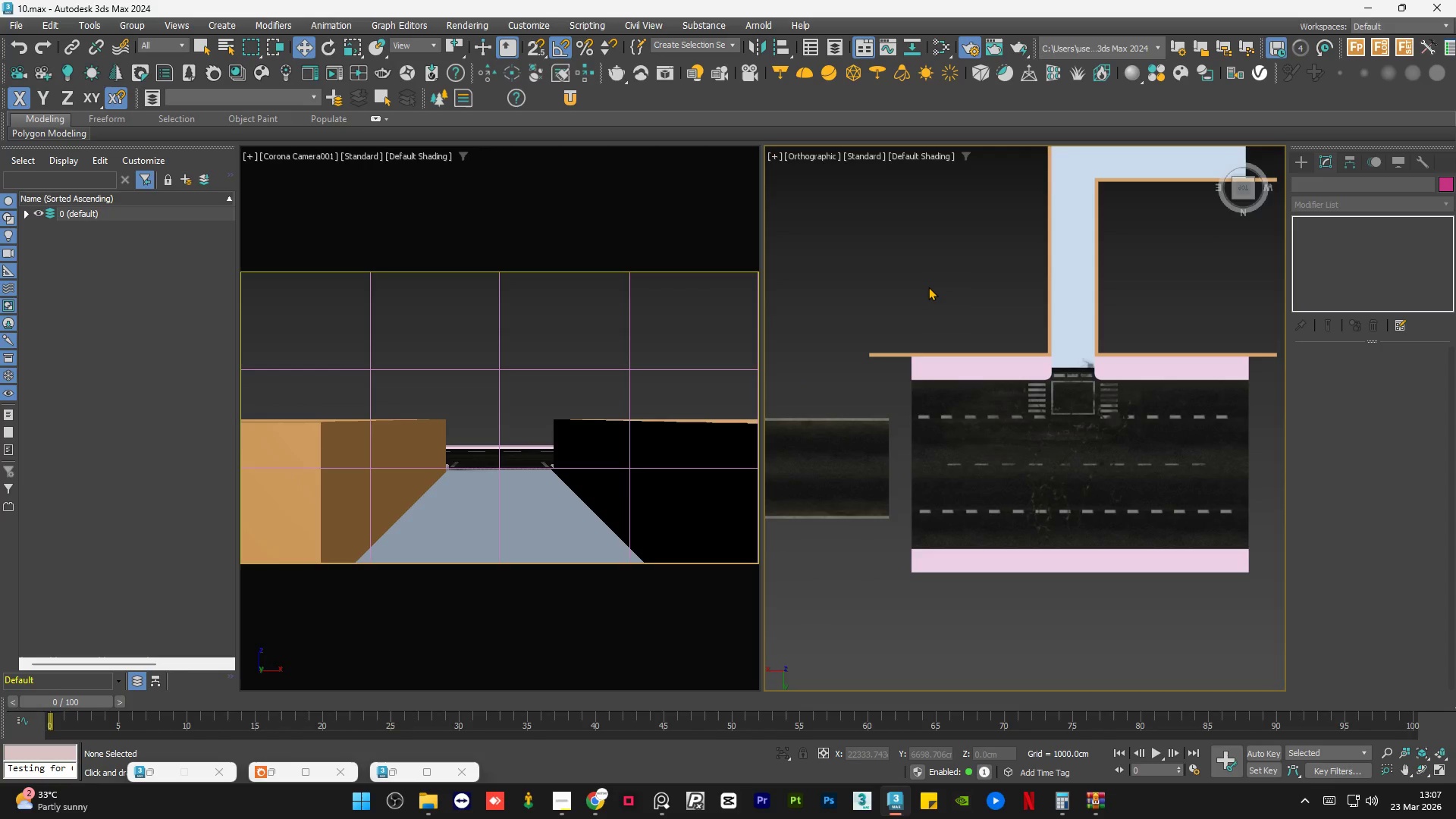 
double_click([928, 287])
 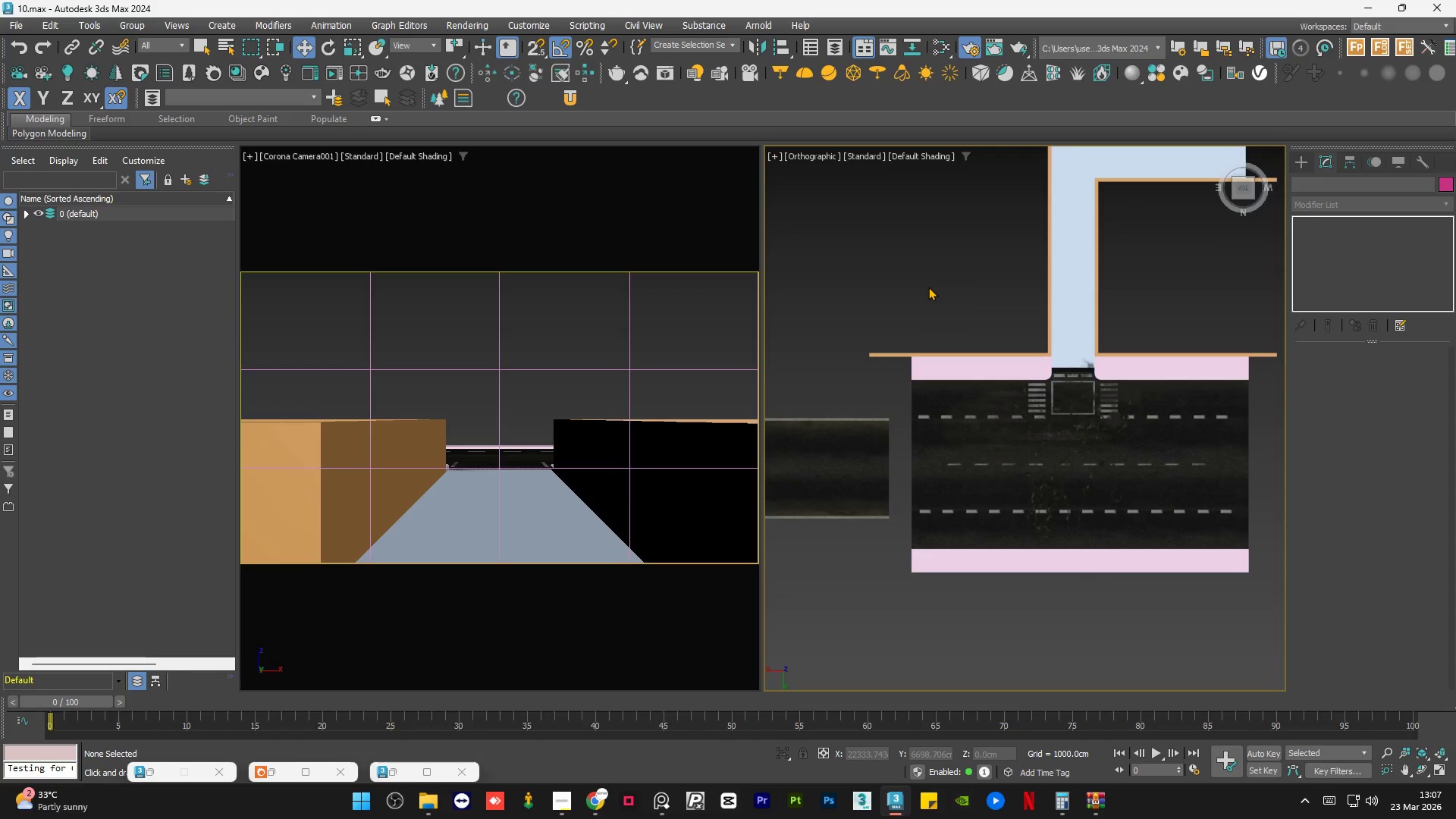 
left_click([928, 287])
 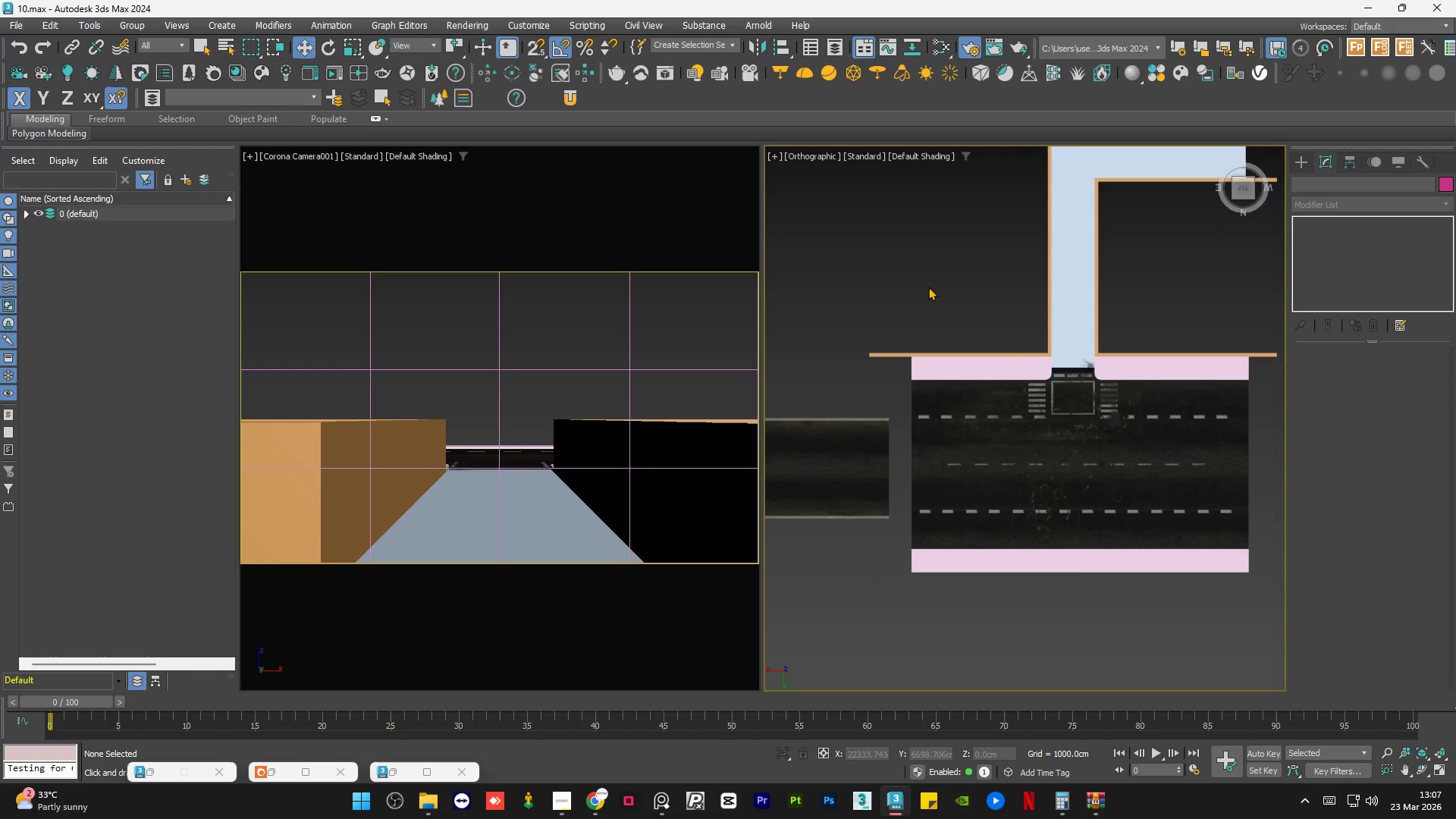 
left_click([928, 287])
 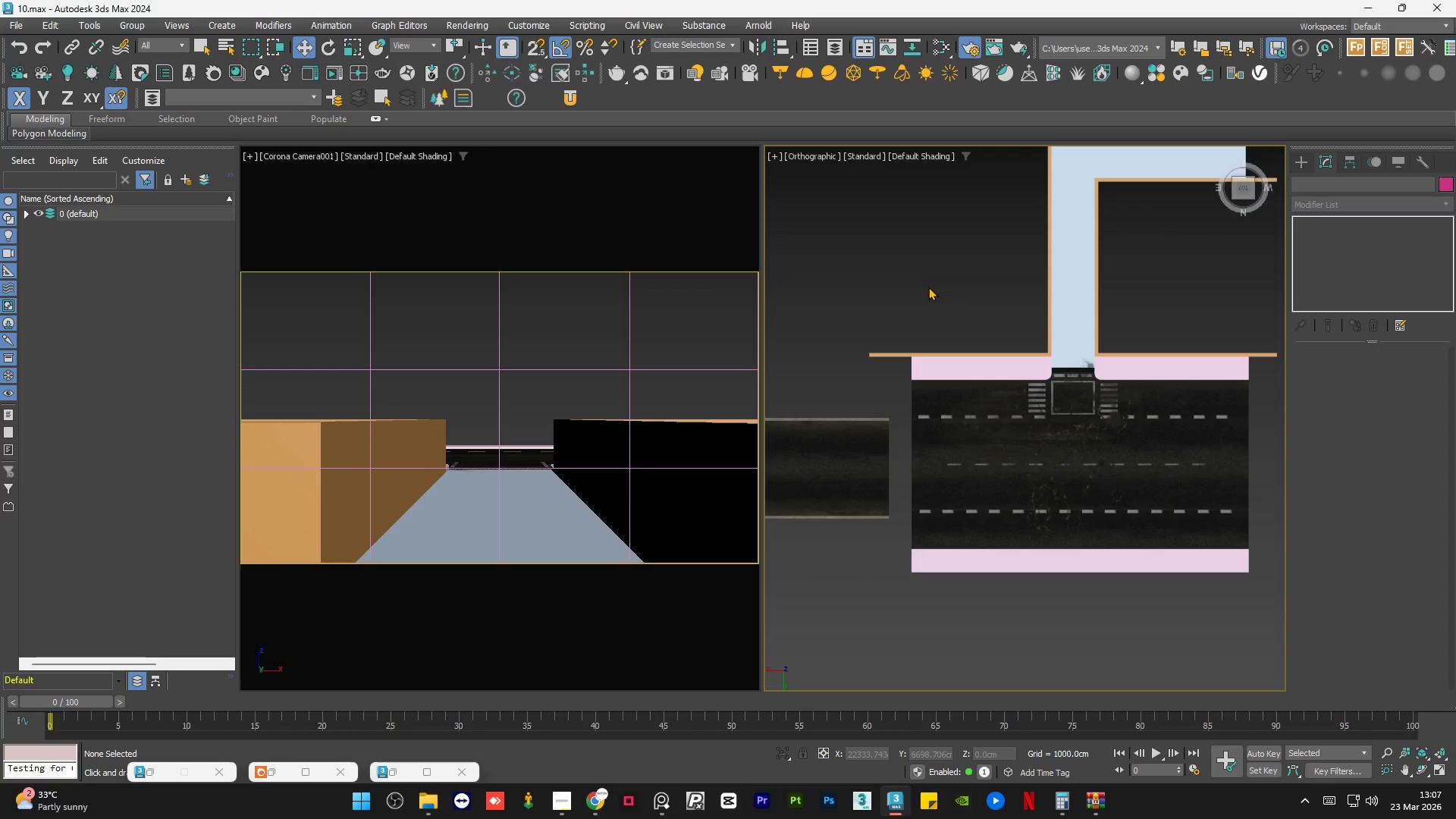 
left_click([928, 287])
 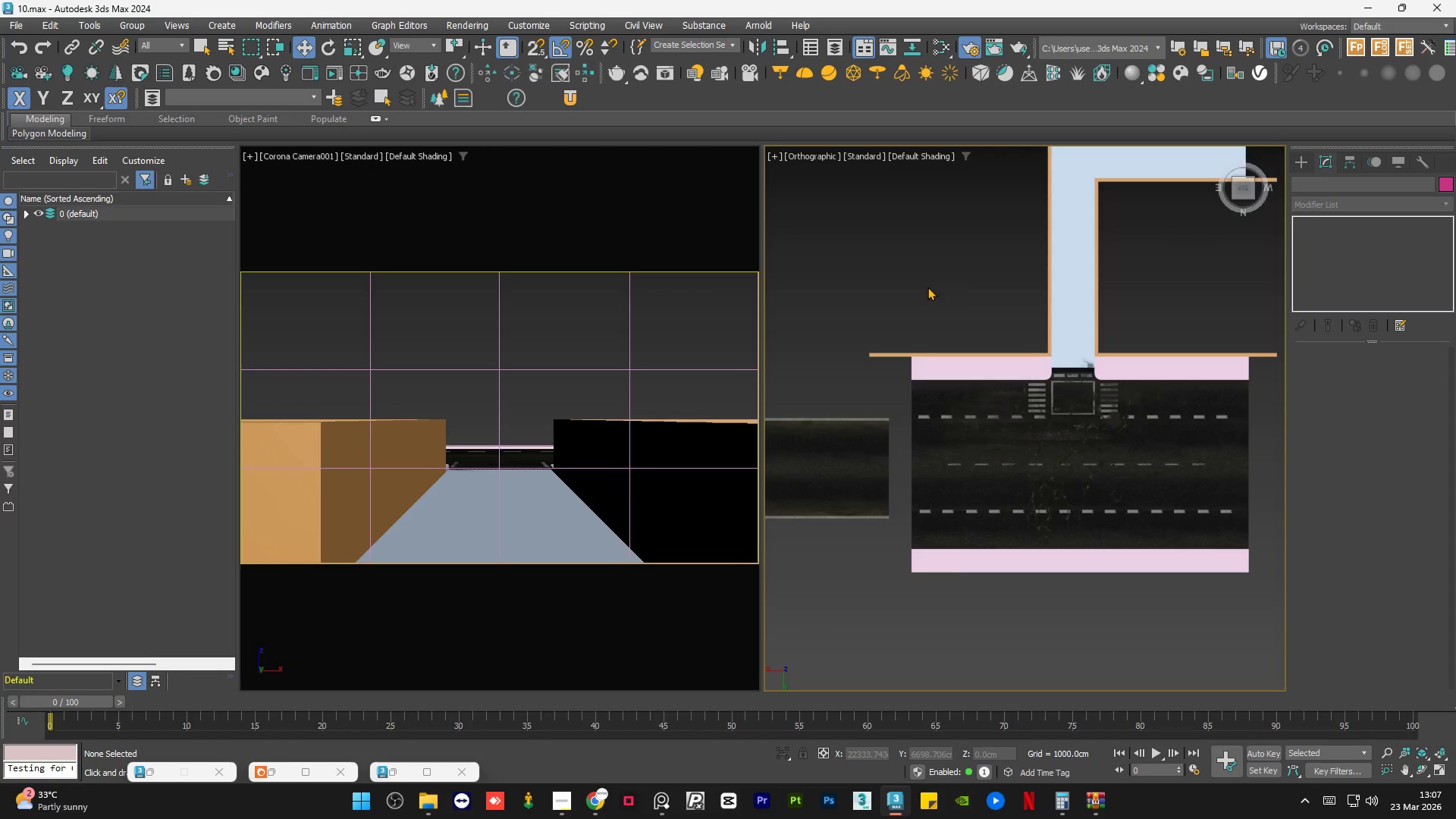 
left_click([926, 289])
 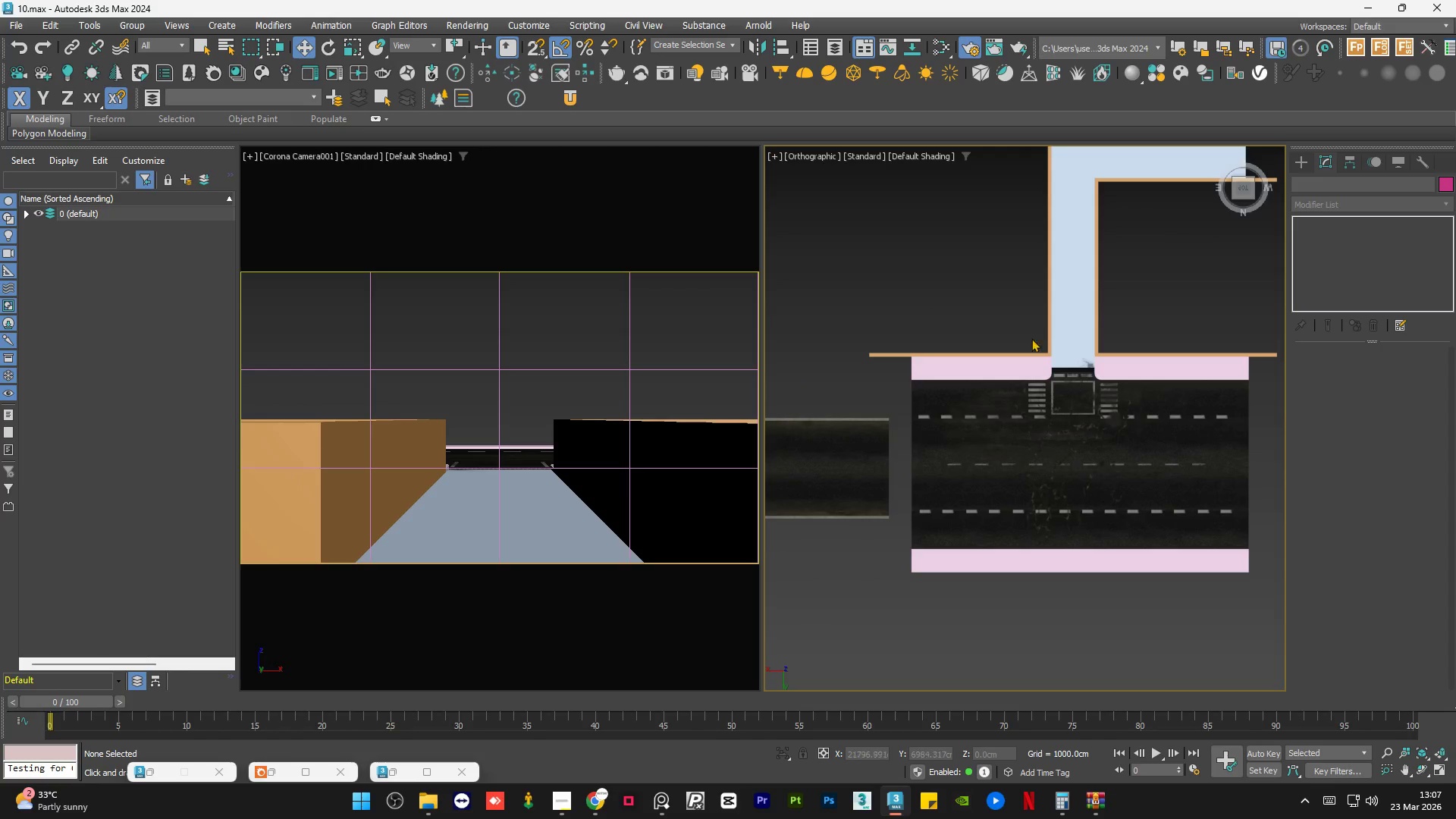 
scroll: coordinate [899, 345], scroll_direction: up, amount: 16.0
 